 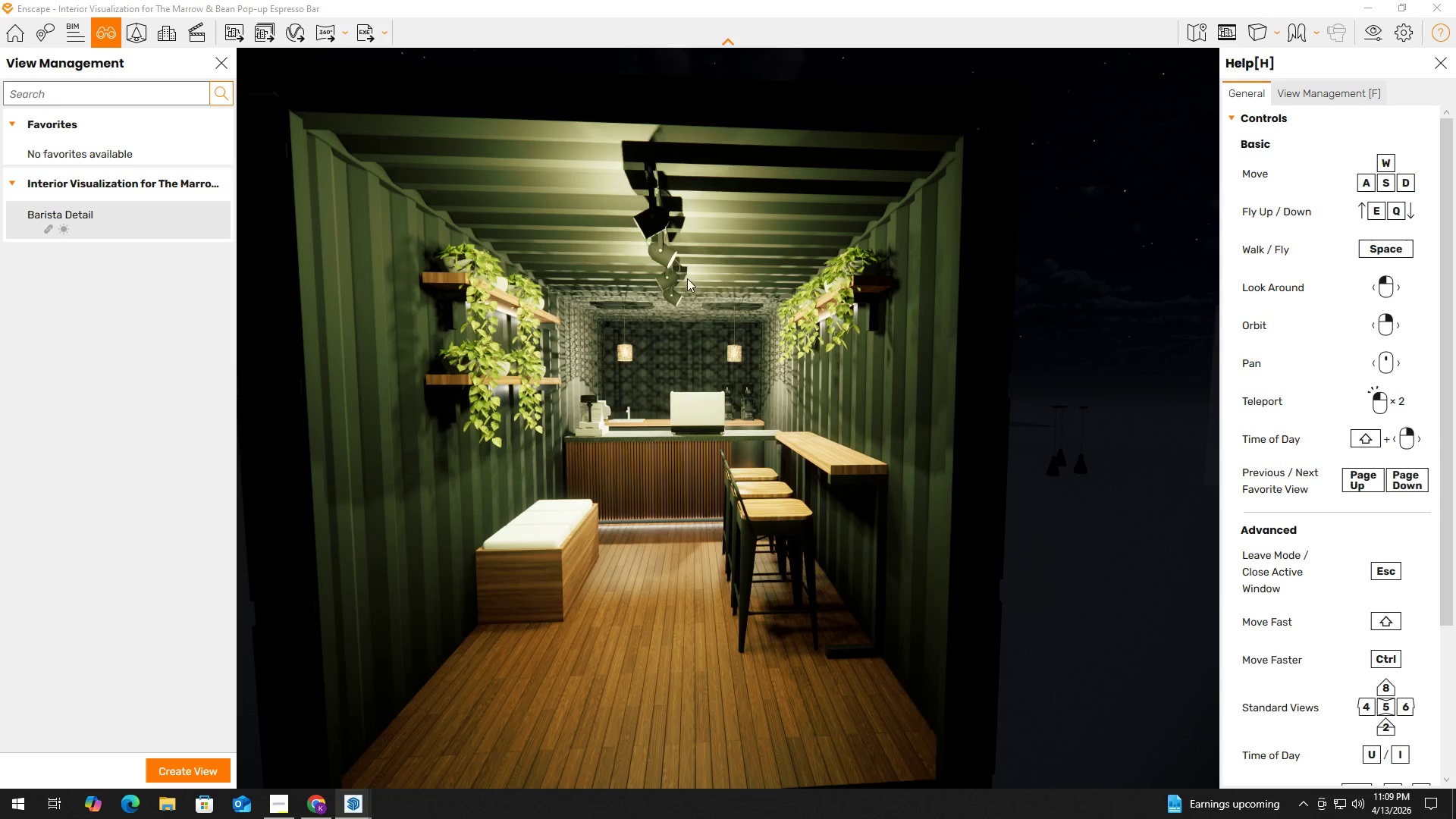 
key(Alt+Tab)
 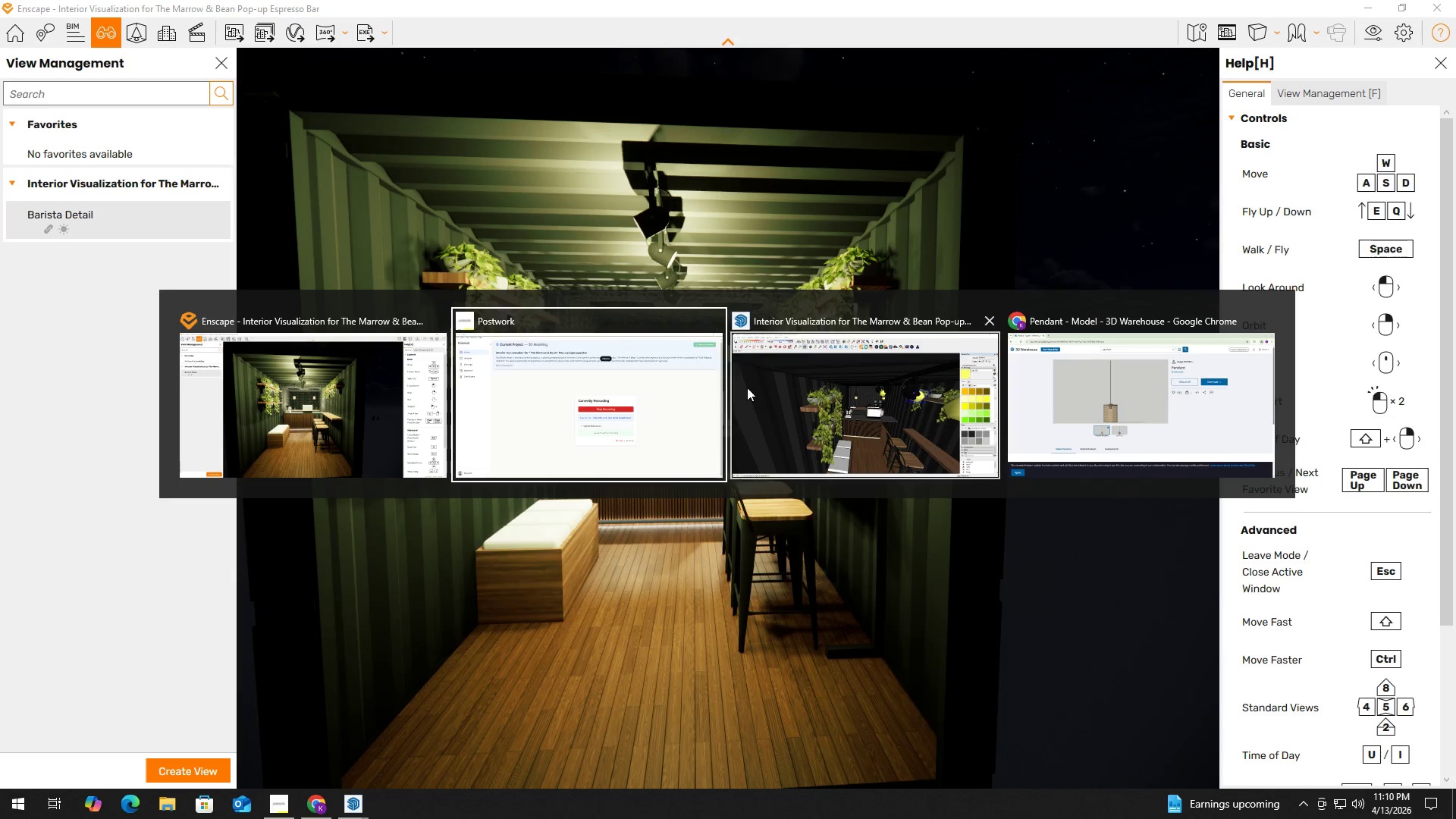 
left_click([817, 392])
 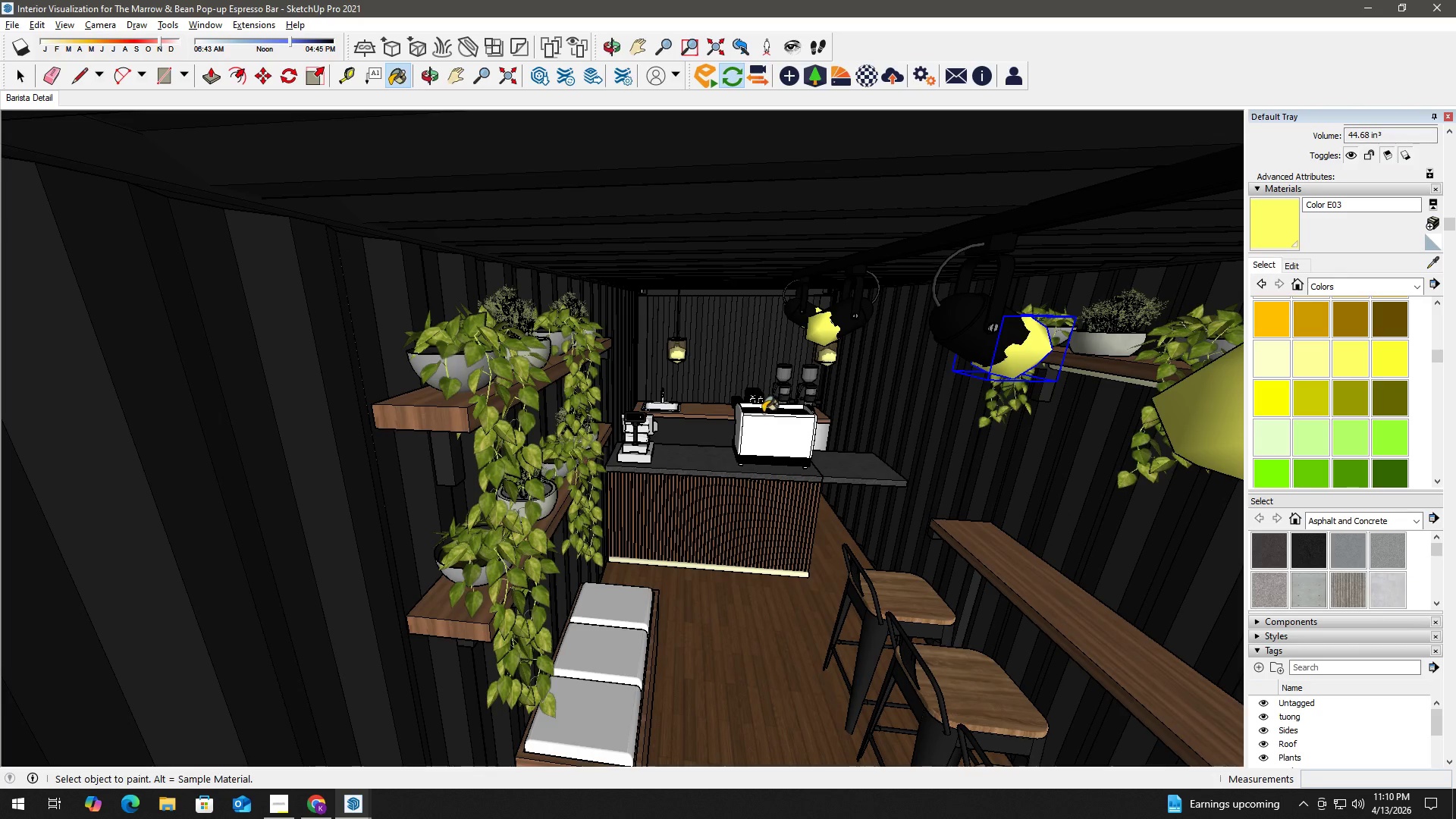 
key(Space)
 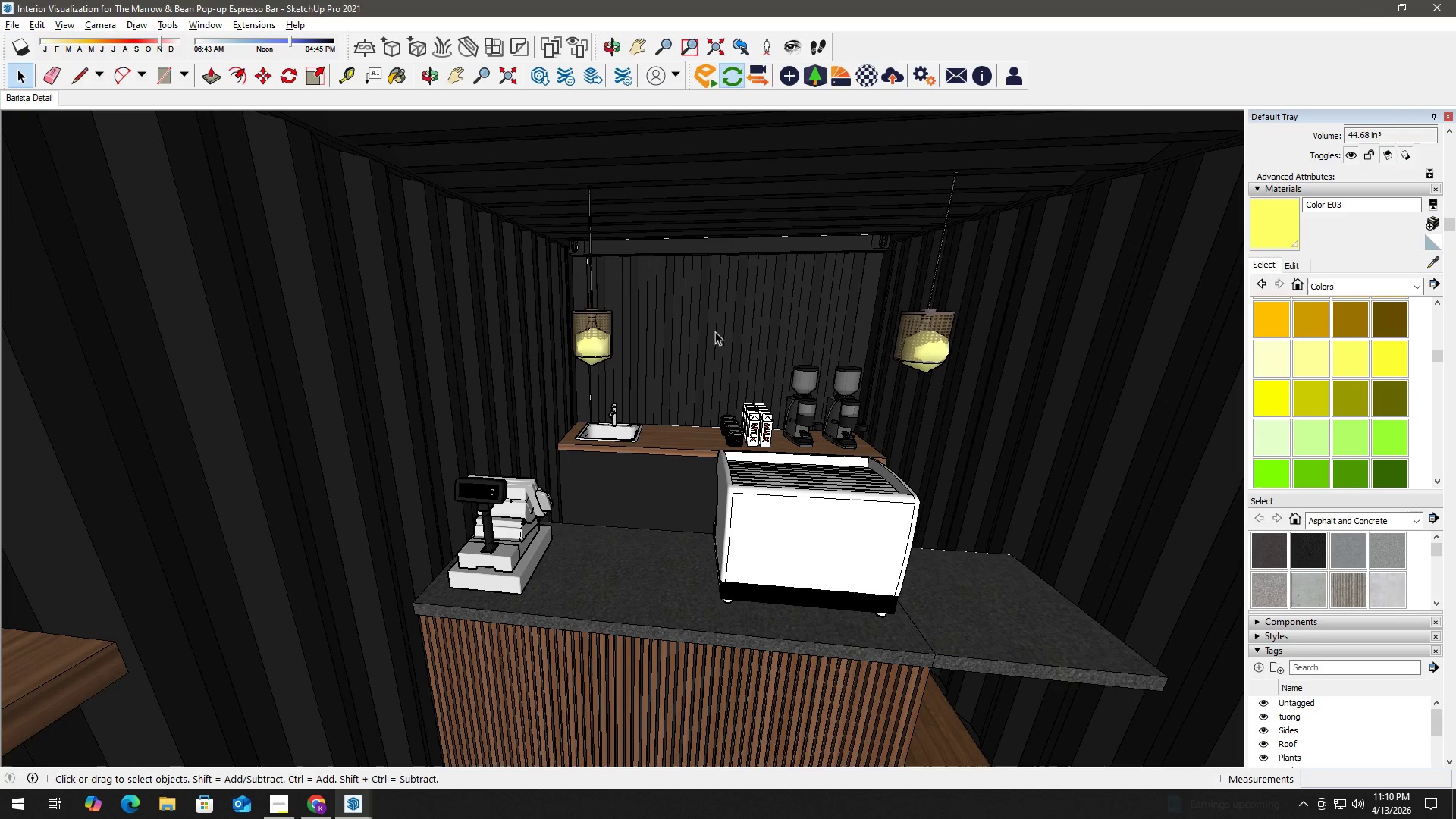 
scroll: coordinate [631, 301], scroll_direction: up, amount: 24.0
 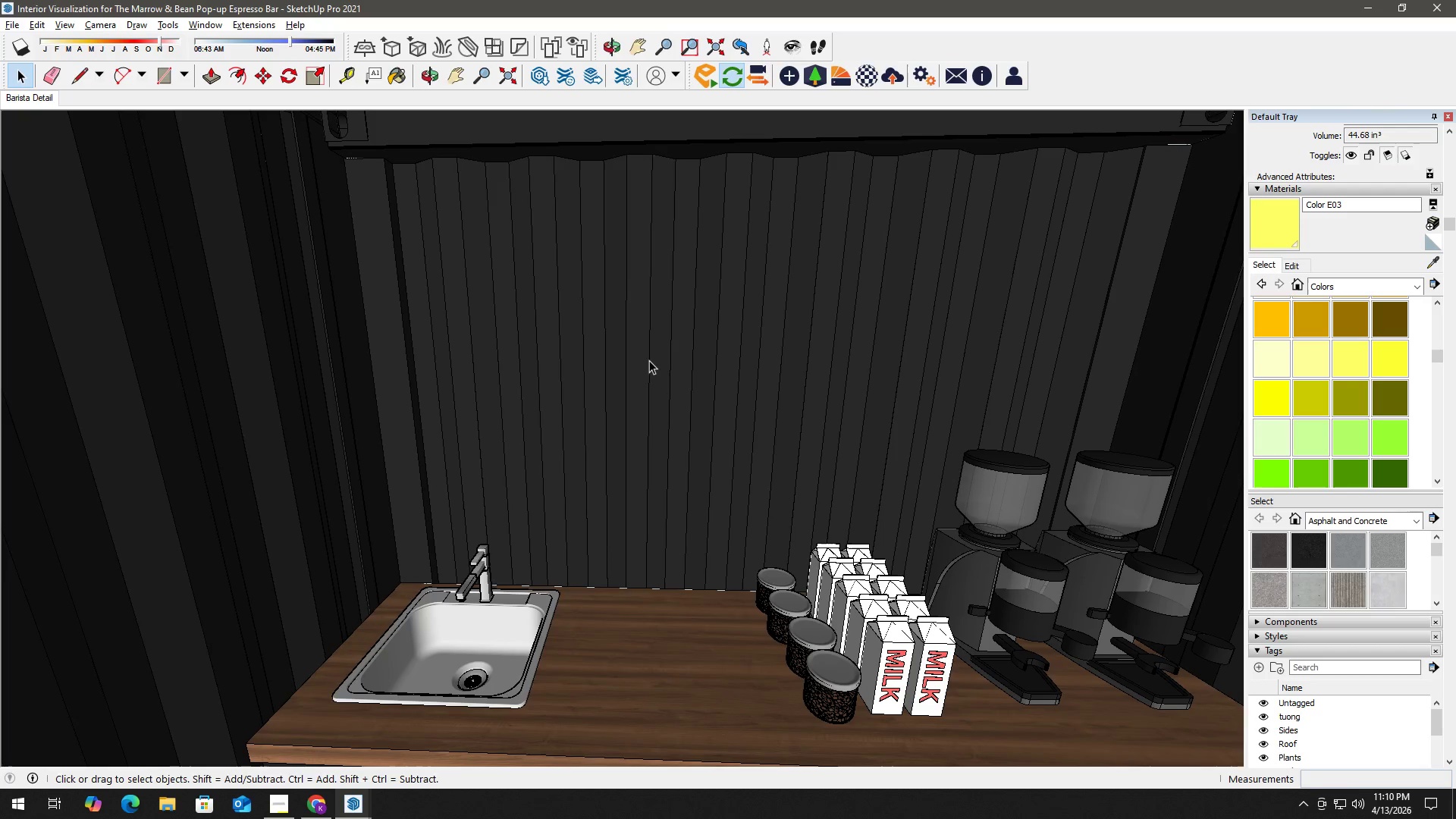 
key(H)
 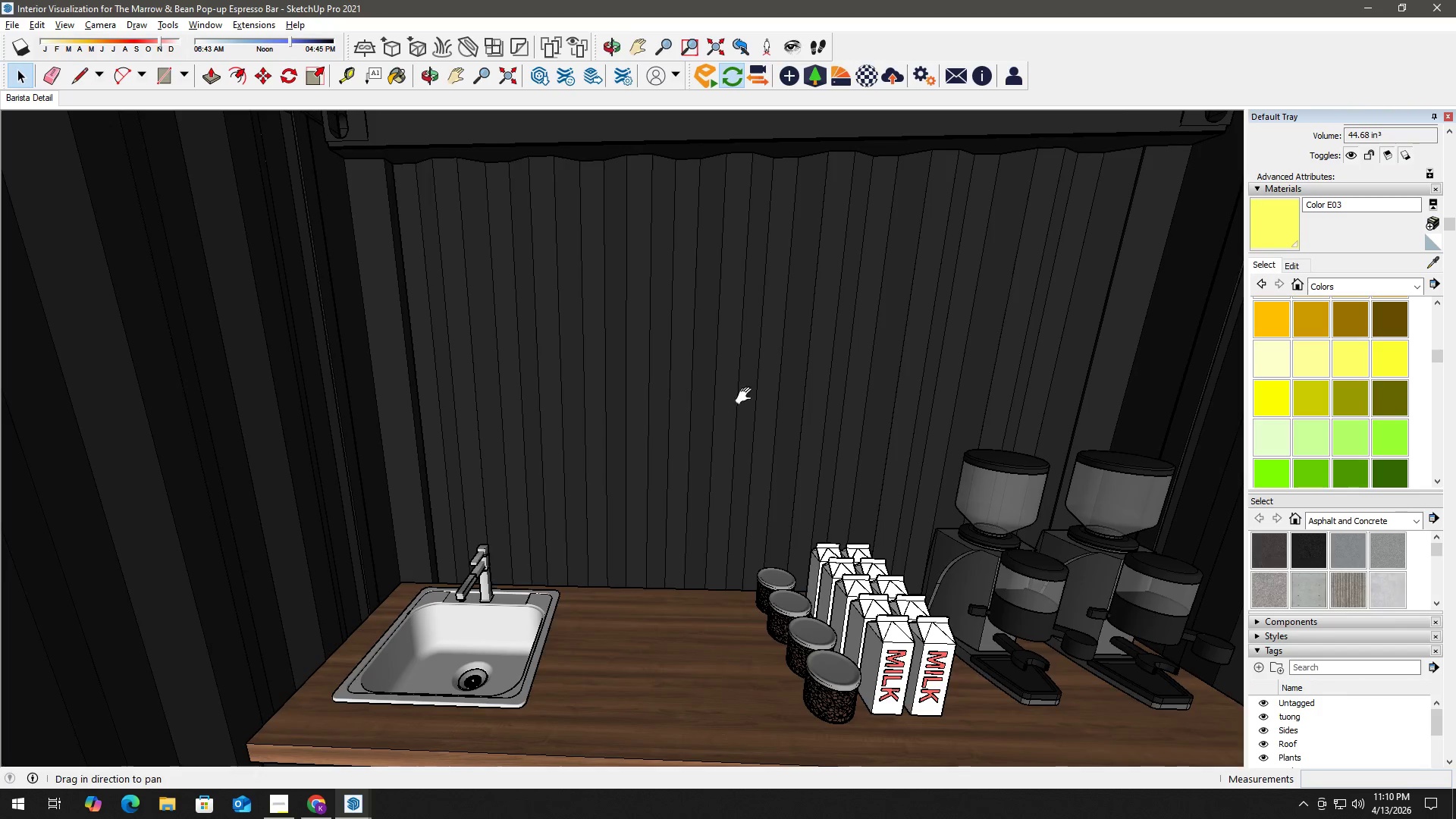 
left_click_drag(start_coordinate=[745, 397], to_coordinate=[419, 362])
 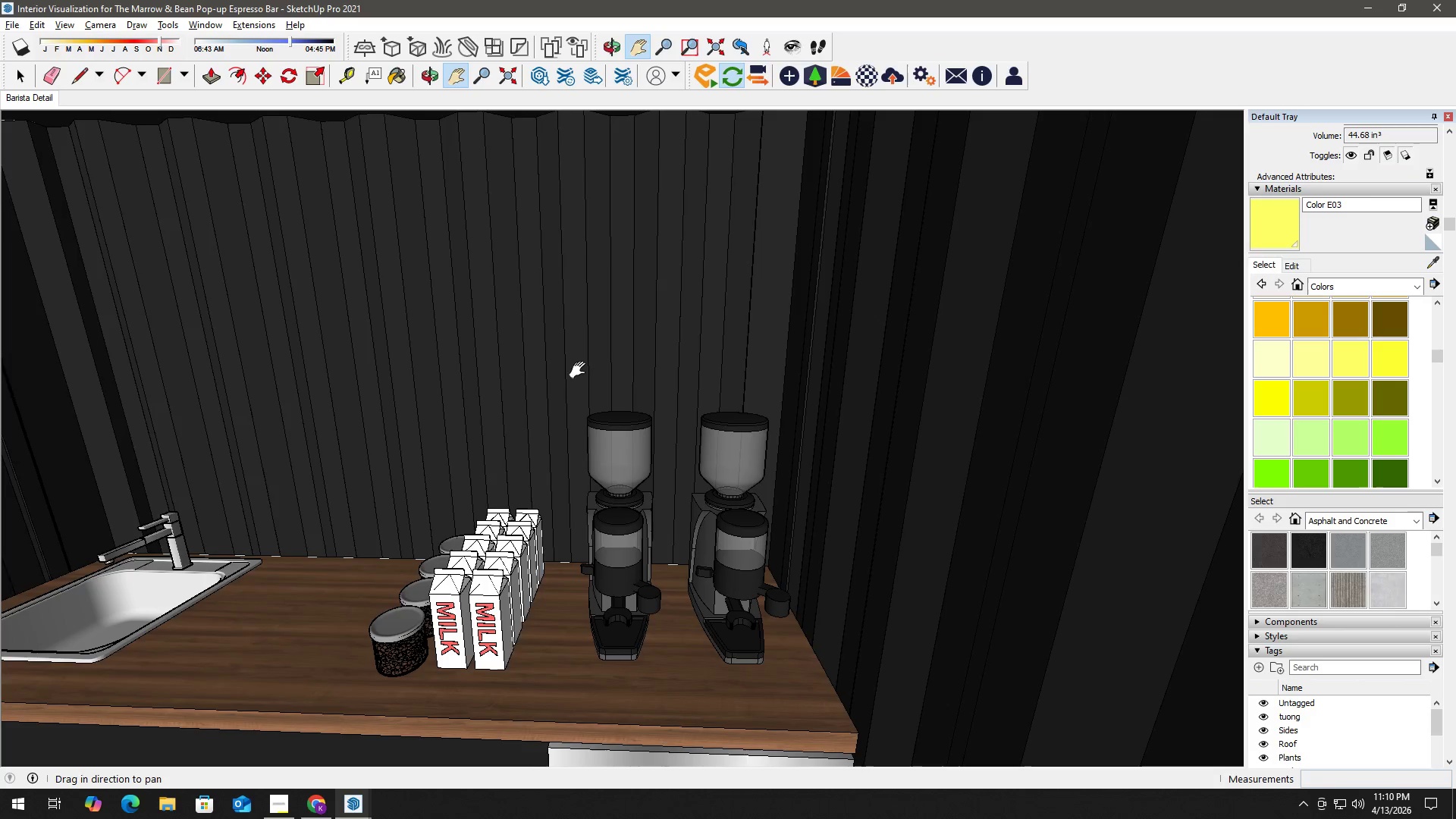 
left_click_drag(start_coordinate=[882, 414], to_coordinate=[568, 370])
 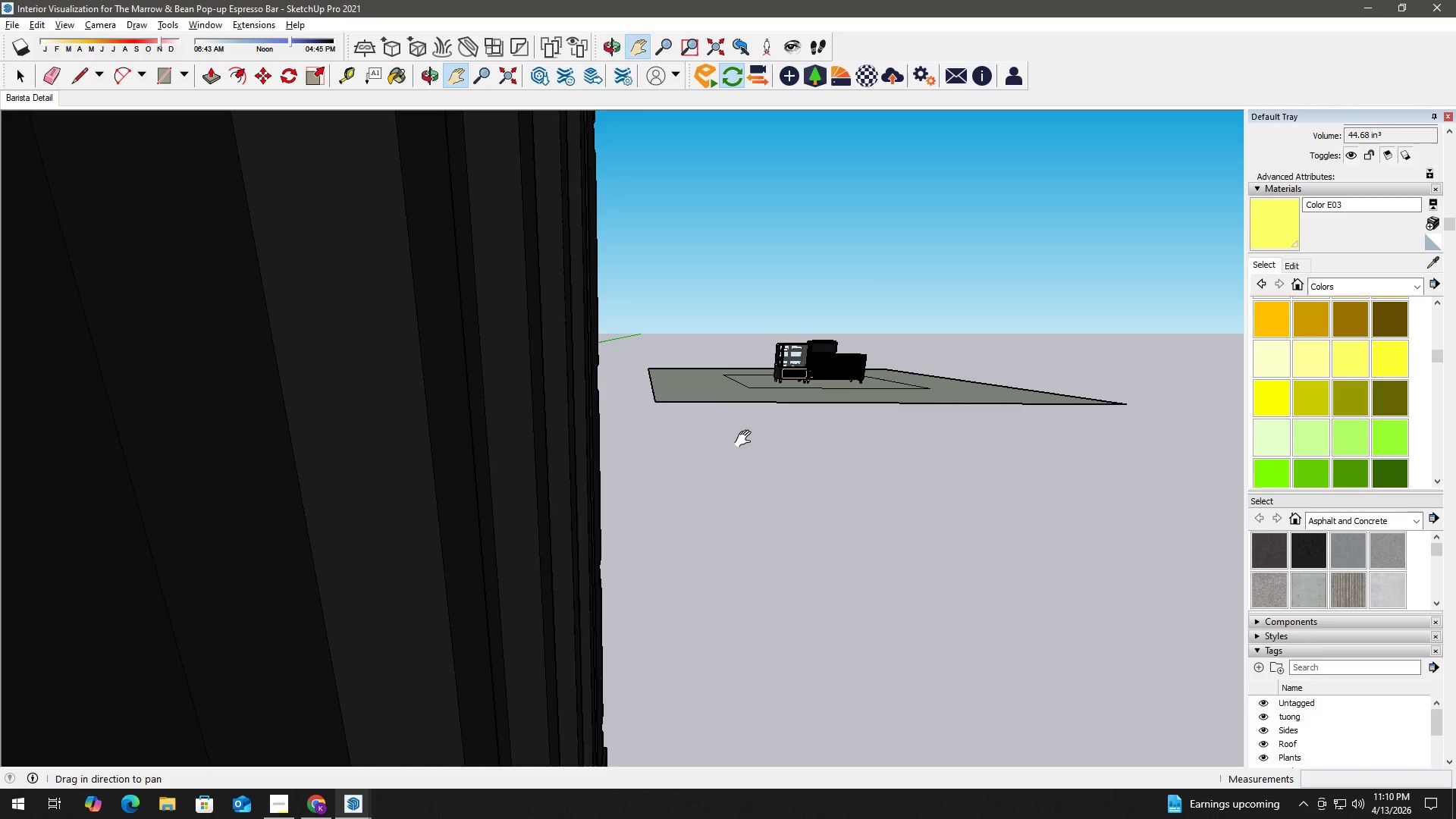 
type(hhh)
 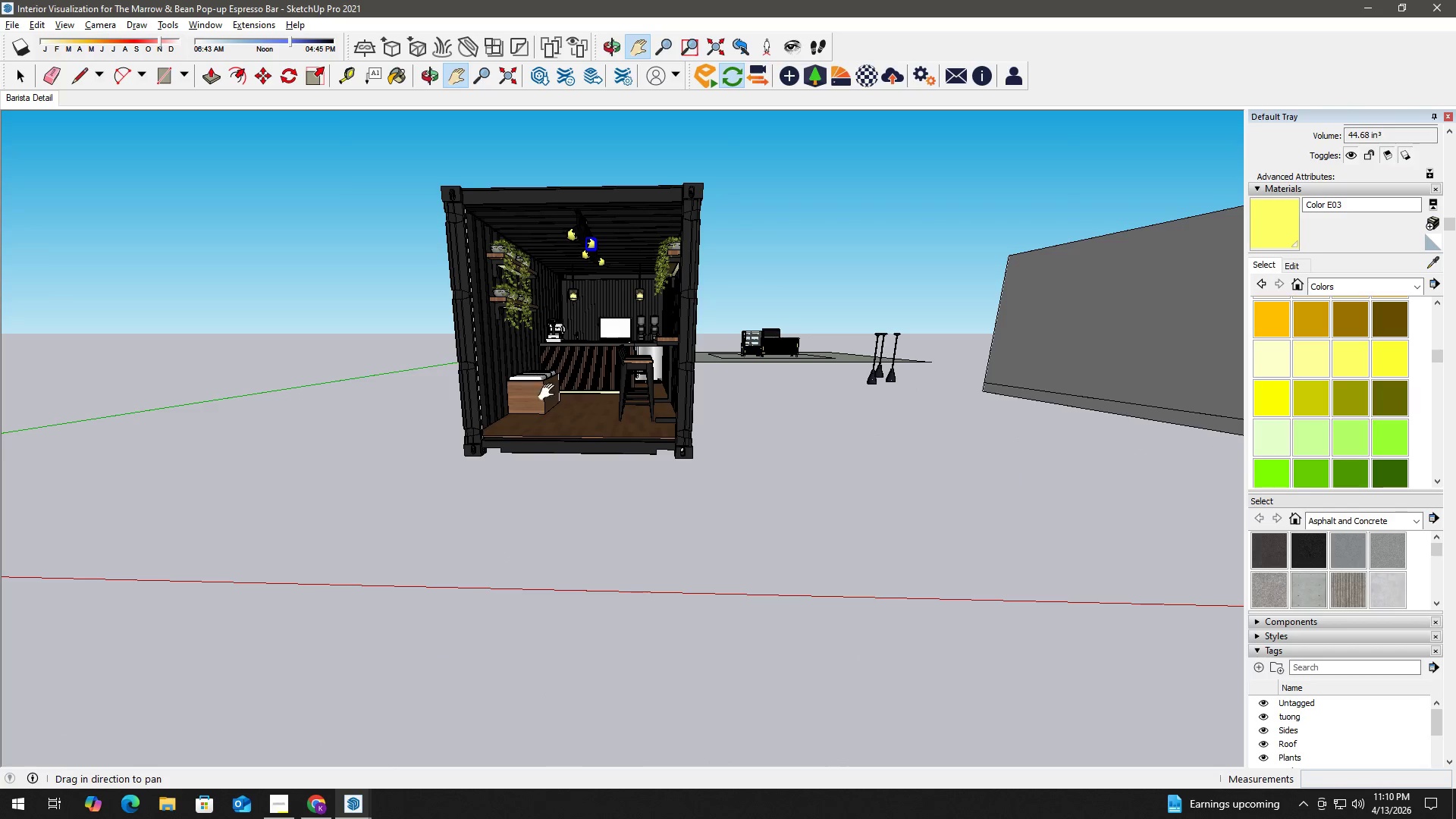 
left_click_drag(start_coordinate=[819, 460], to_coordinate=[701, 458])
 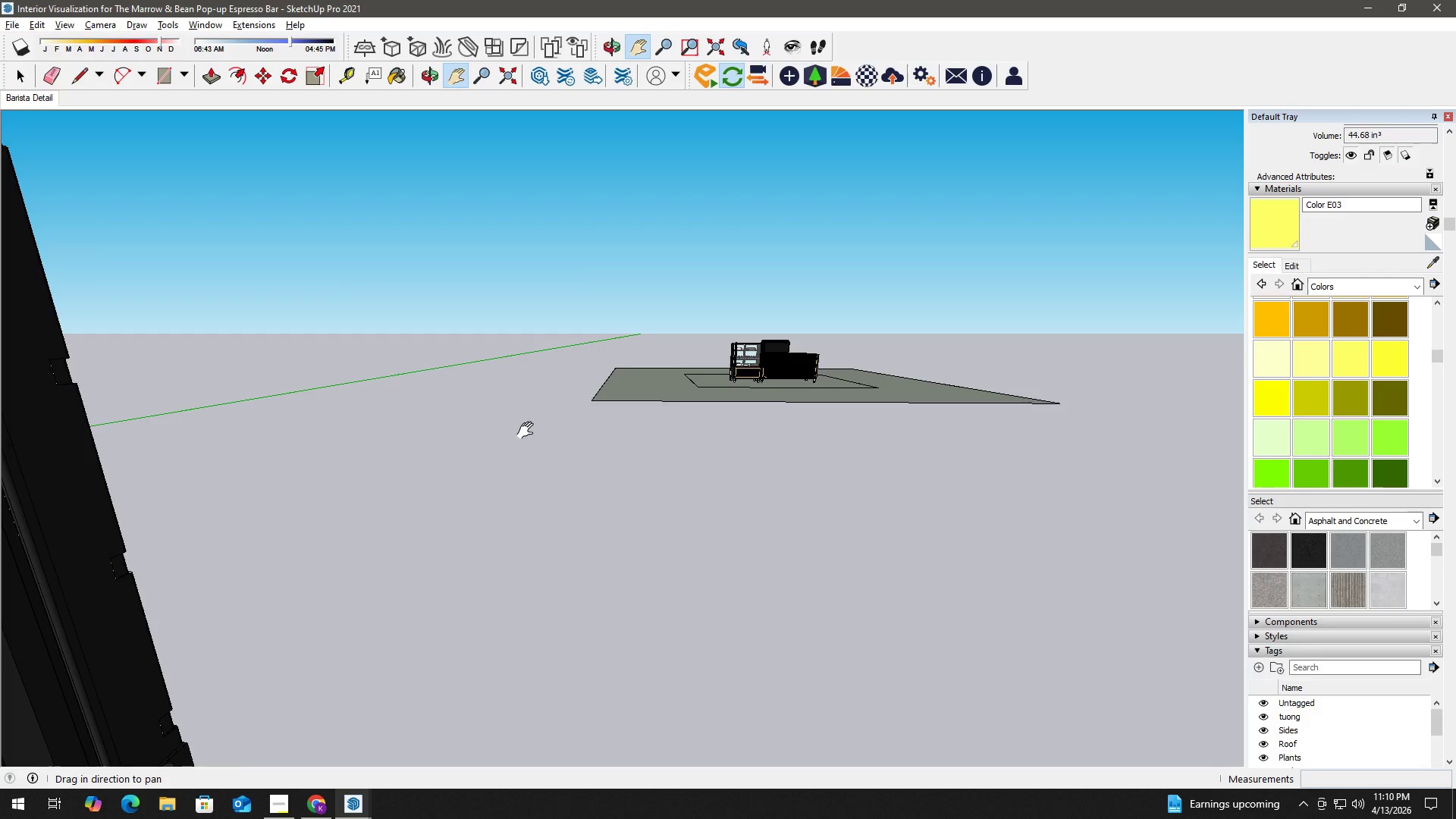 
left_click_drag(start_coordinate=[541, 427], to_coordinate=[1074, 407])
 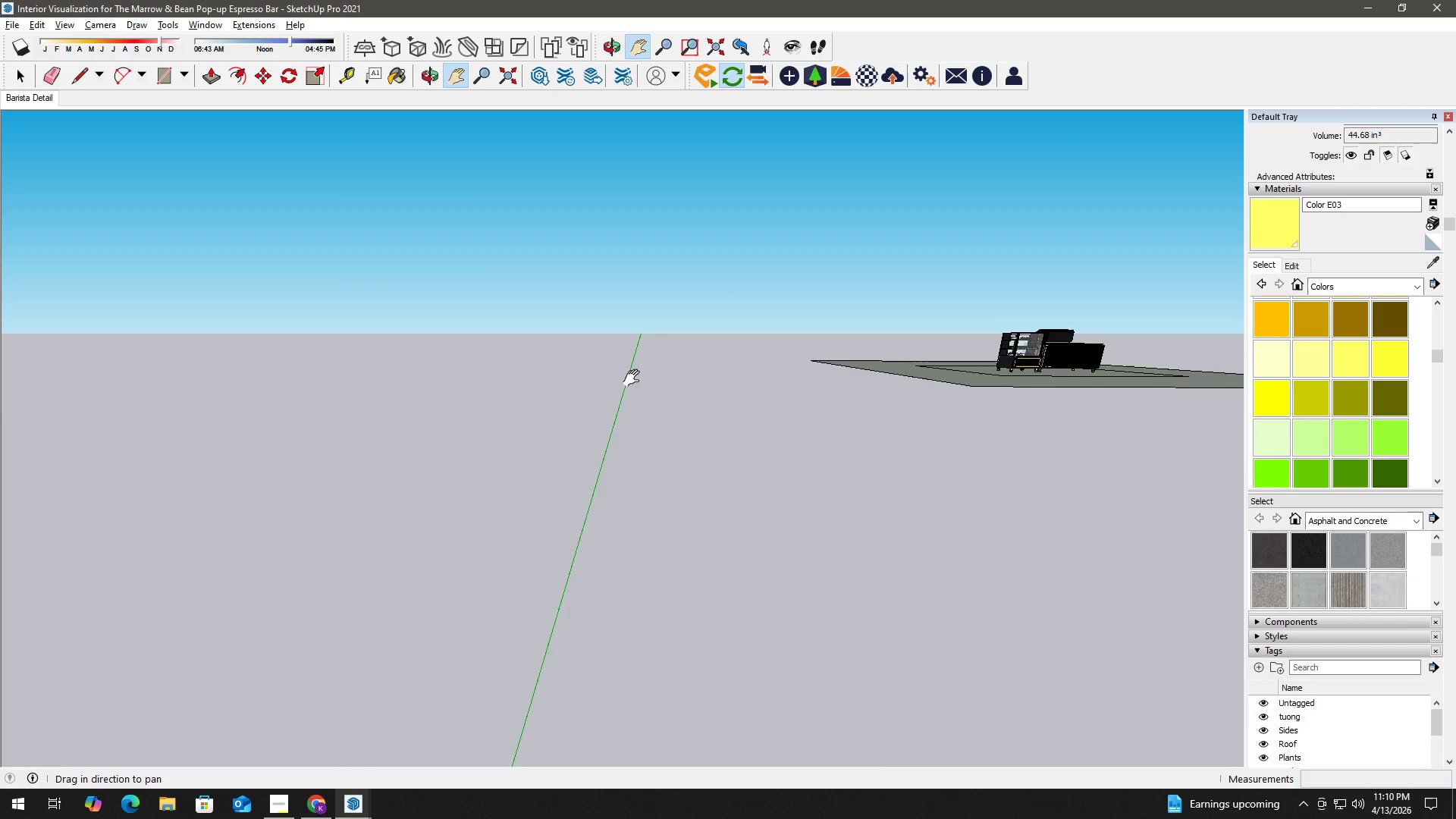 
left_click_drag(start_coordinate=[519, 374], to_coordinate=[674, 376])
 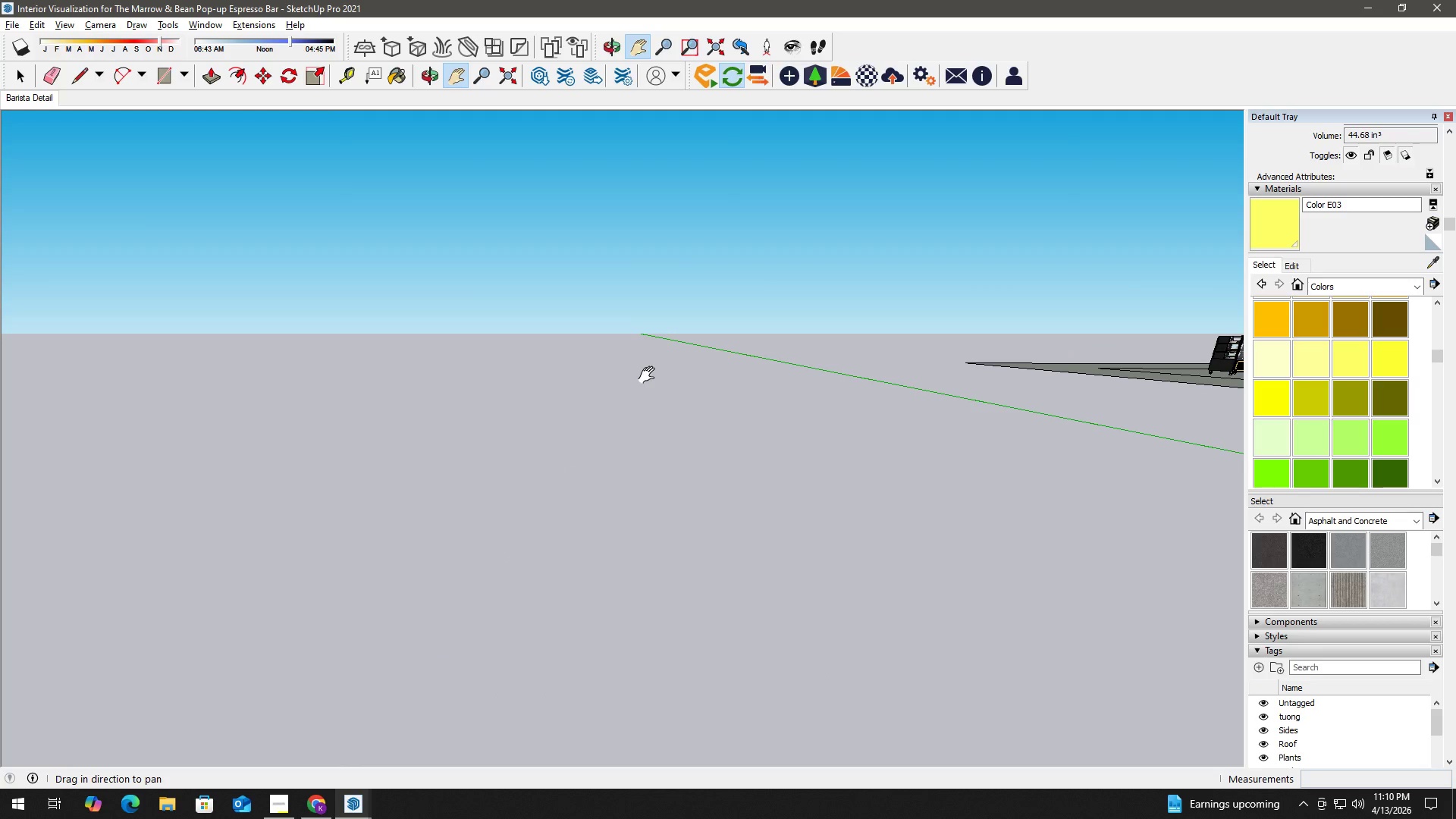 
left_click_drag(start_coordinate=[778, 390], to_coordinate=[453, 366])
 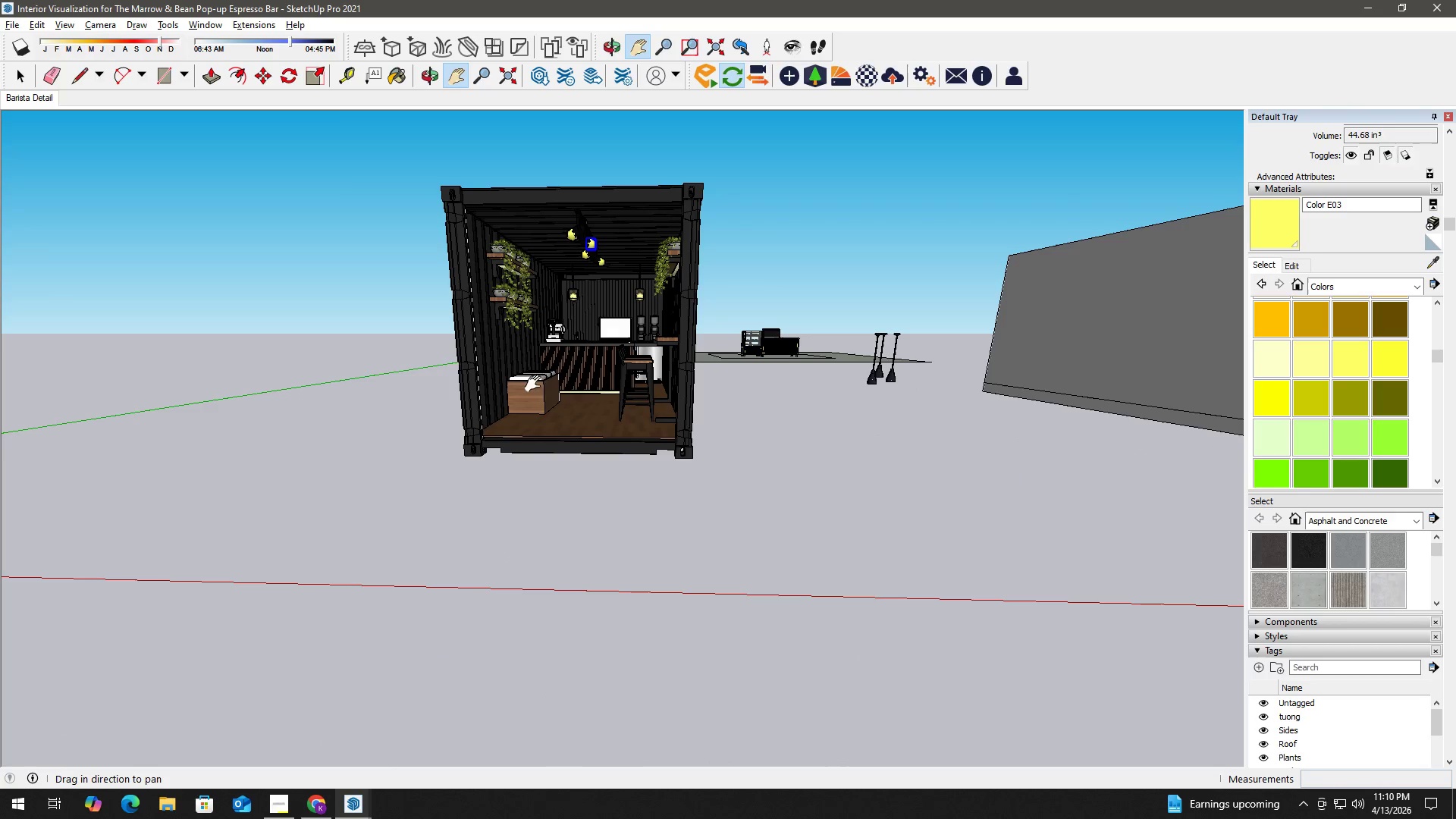 
scroll: coordinate [561, 397], scroll_direction: down, amount: 9.0
 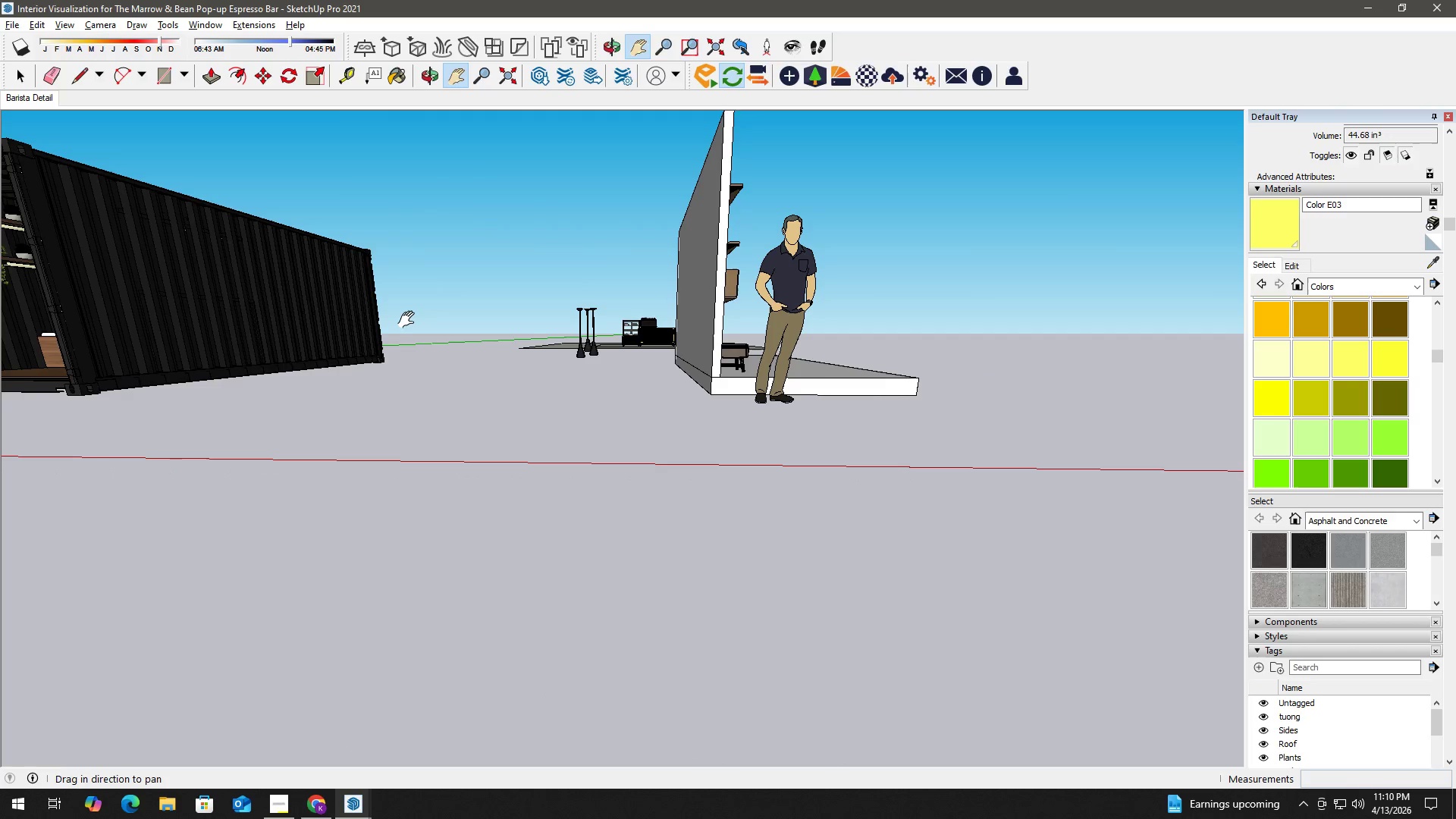 
key(H)
 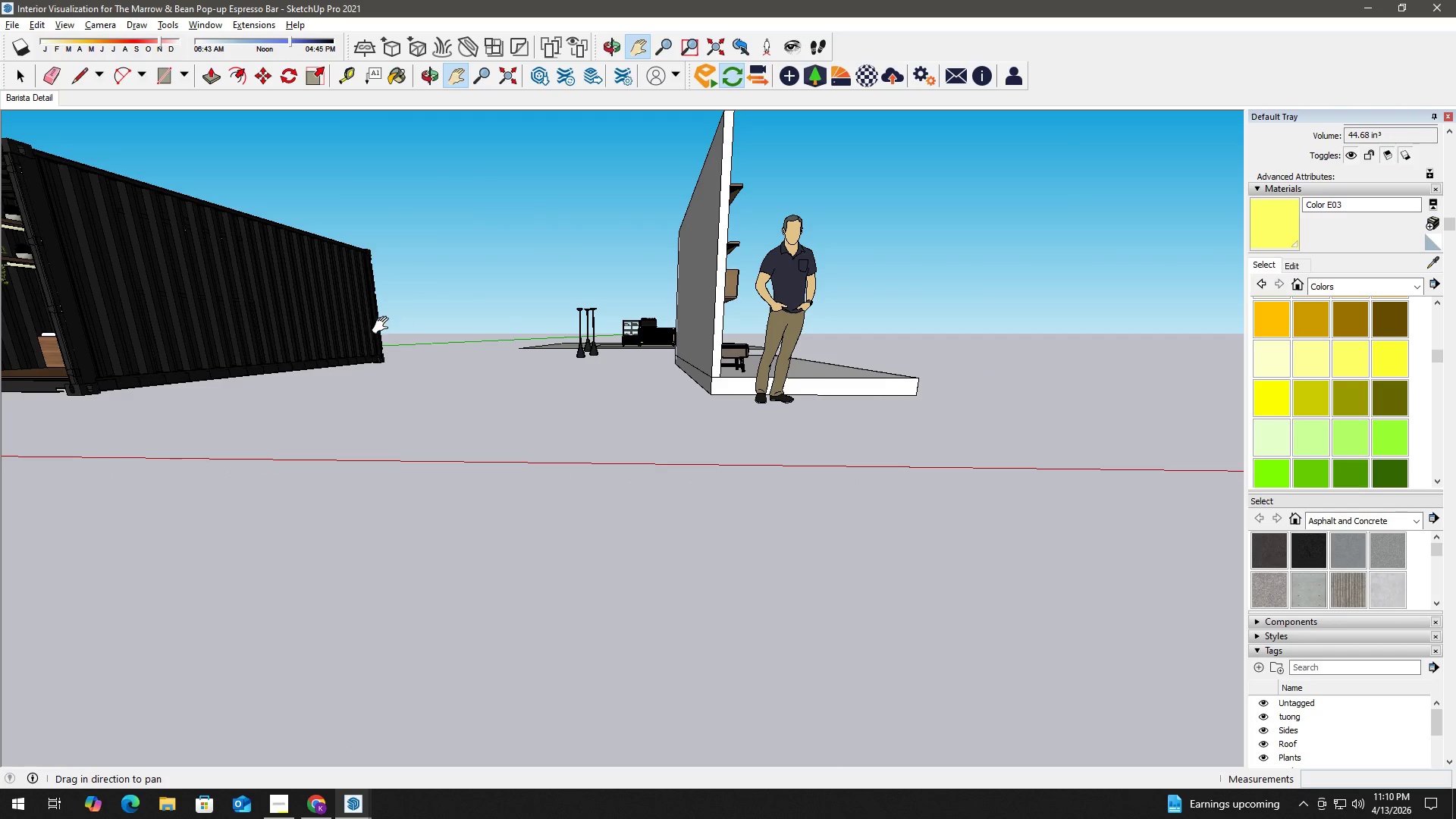 
left_click_drag(start_coordinate=[384, 328], to_coordinate=[686, 382])
 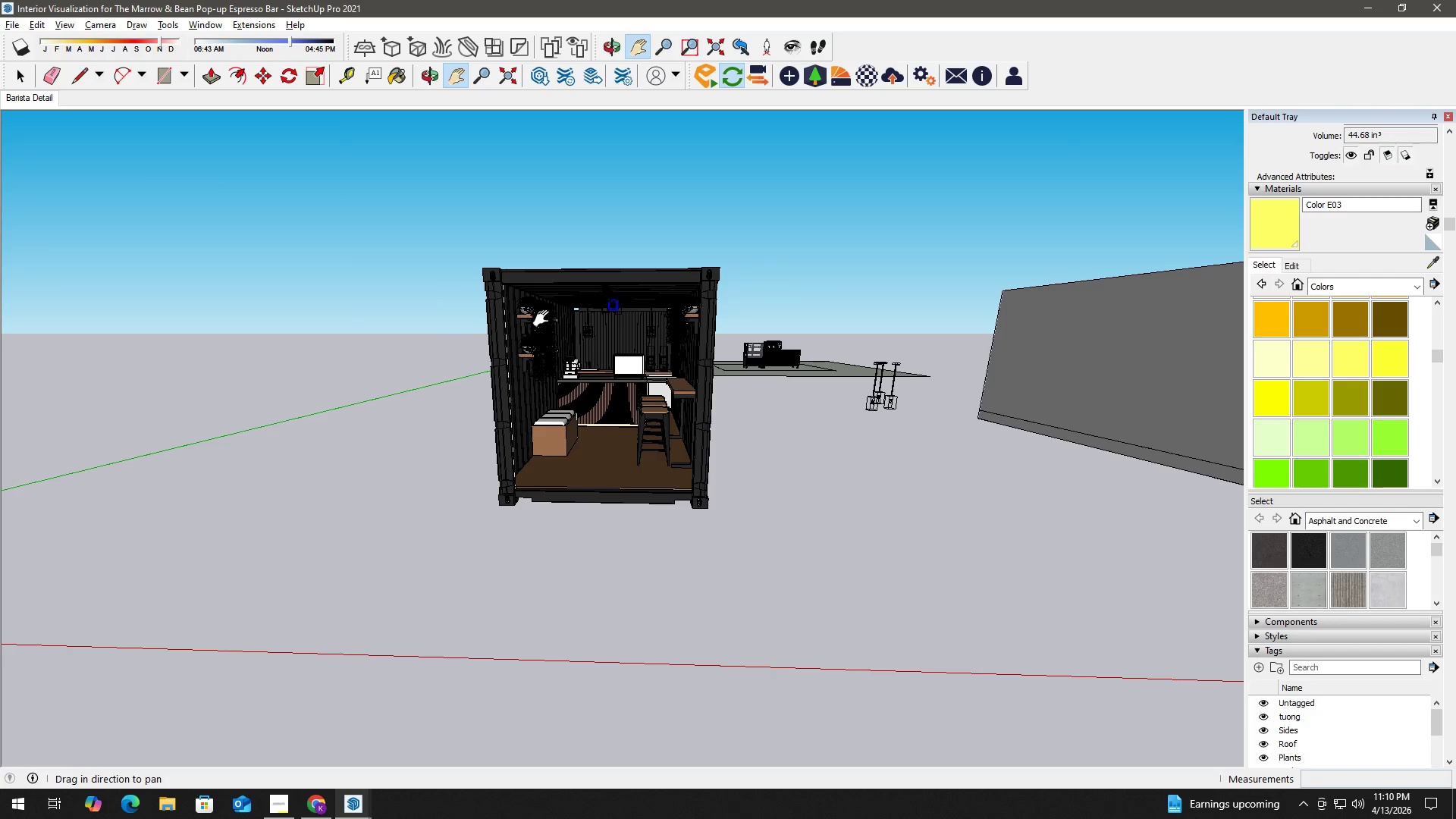 
scroll: coordinate [515, 312], scroll_direction: up, amount: 28.0
 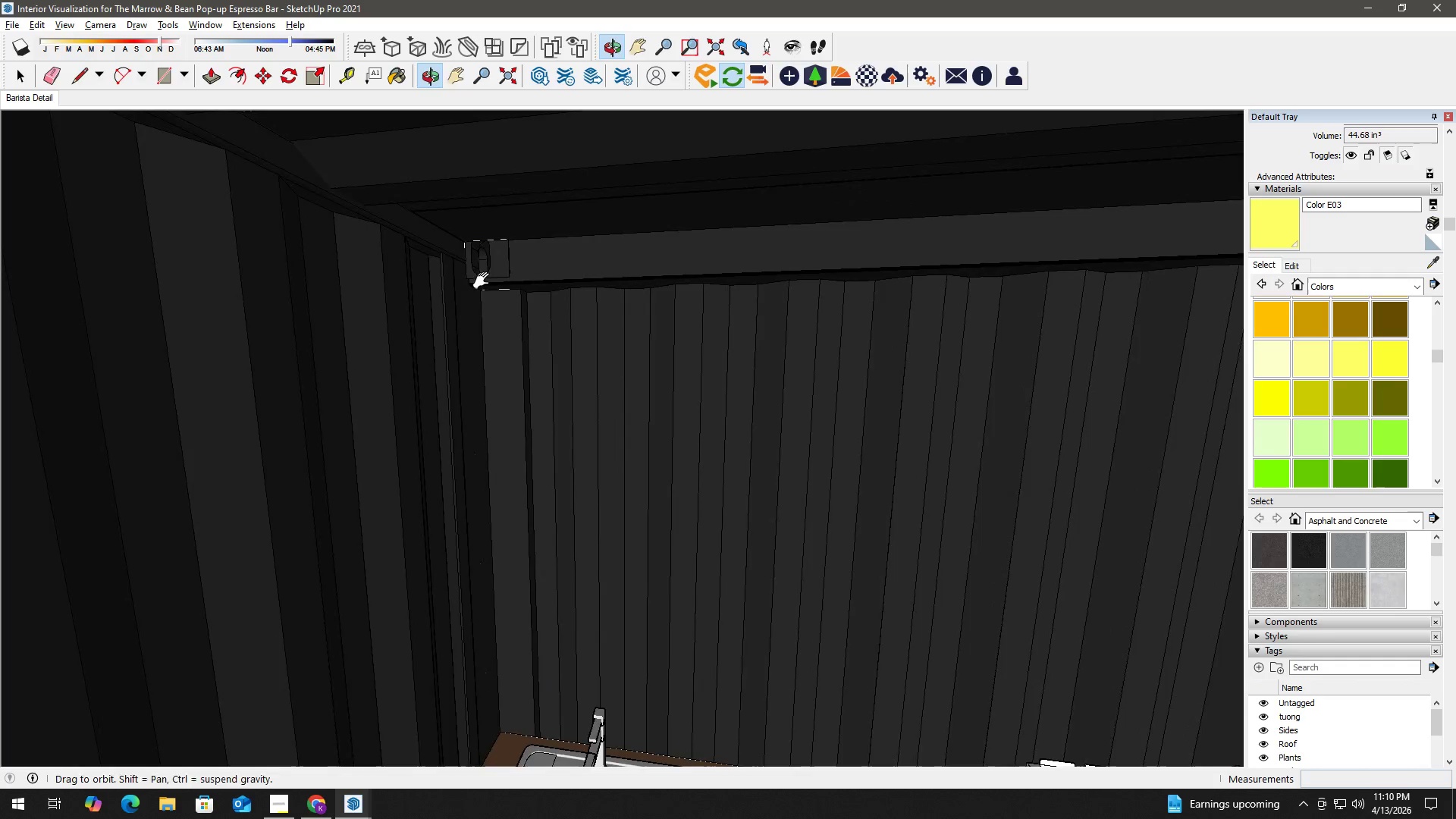 
key(T)
 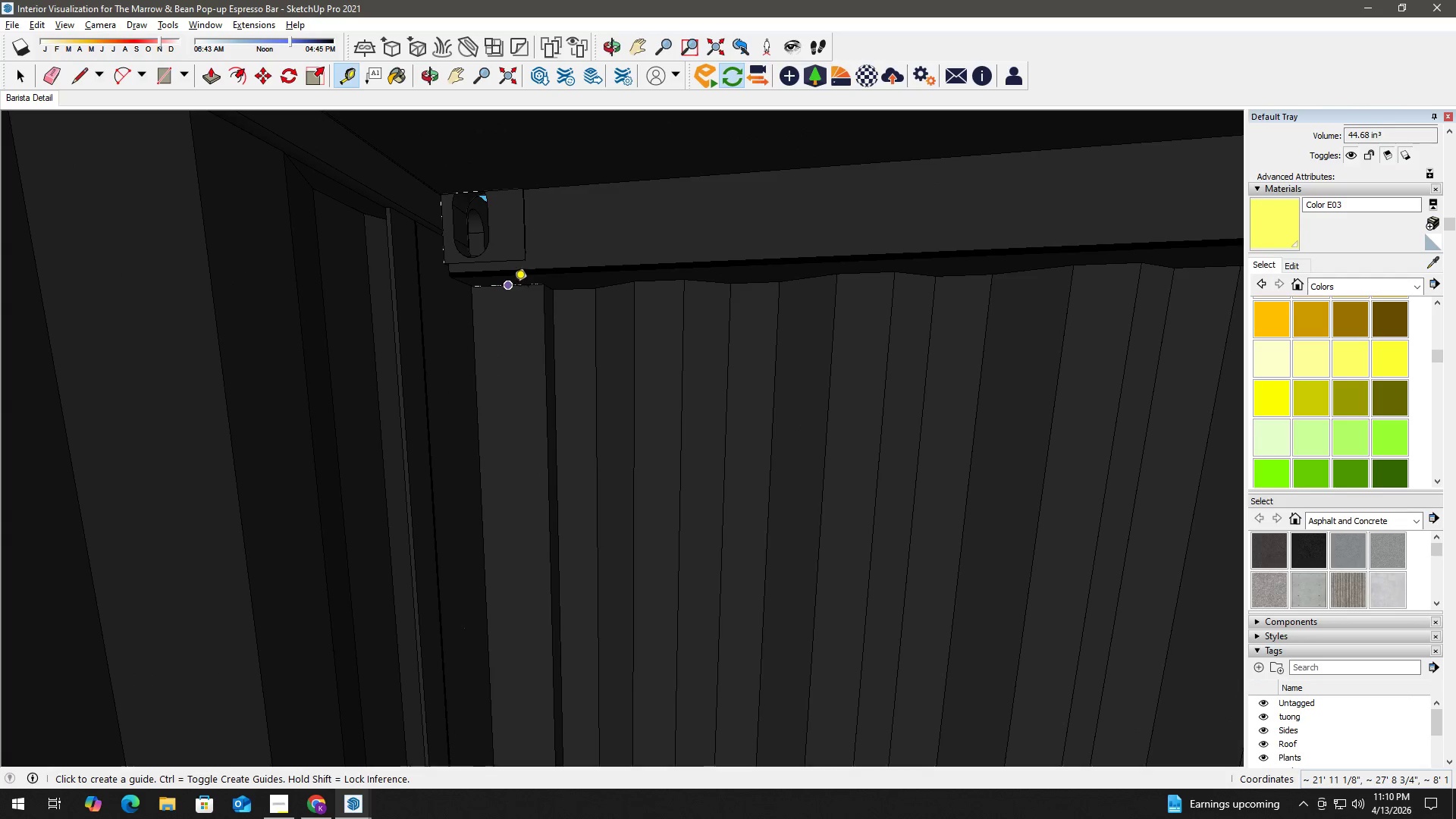 
scroll: coordinate [490, 297], scroll_direction: up, amount: 6.0
 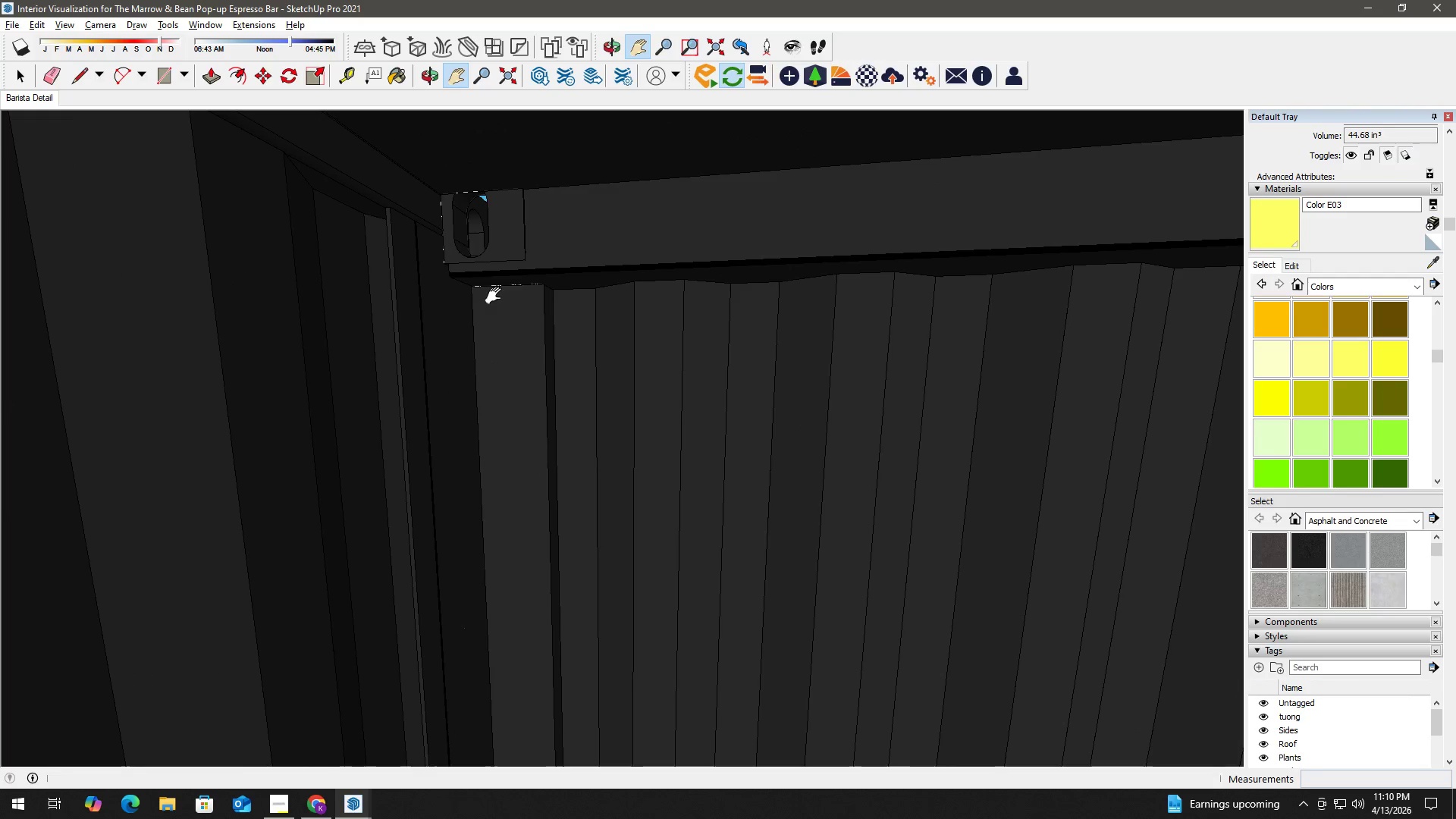 
left_click([513, 287])
 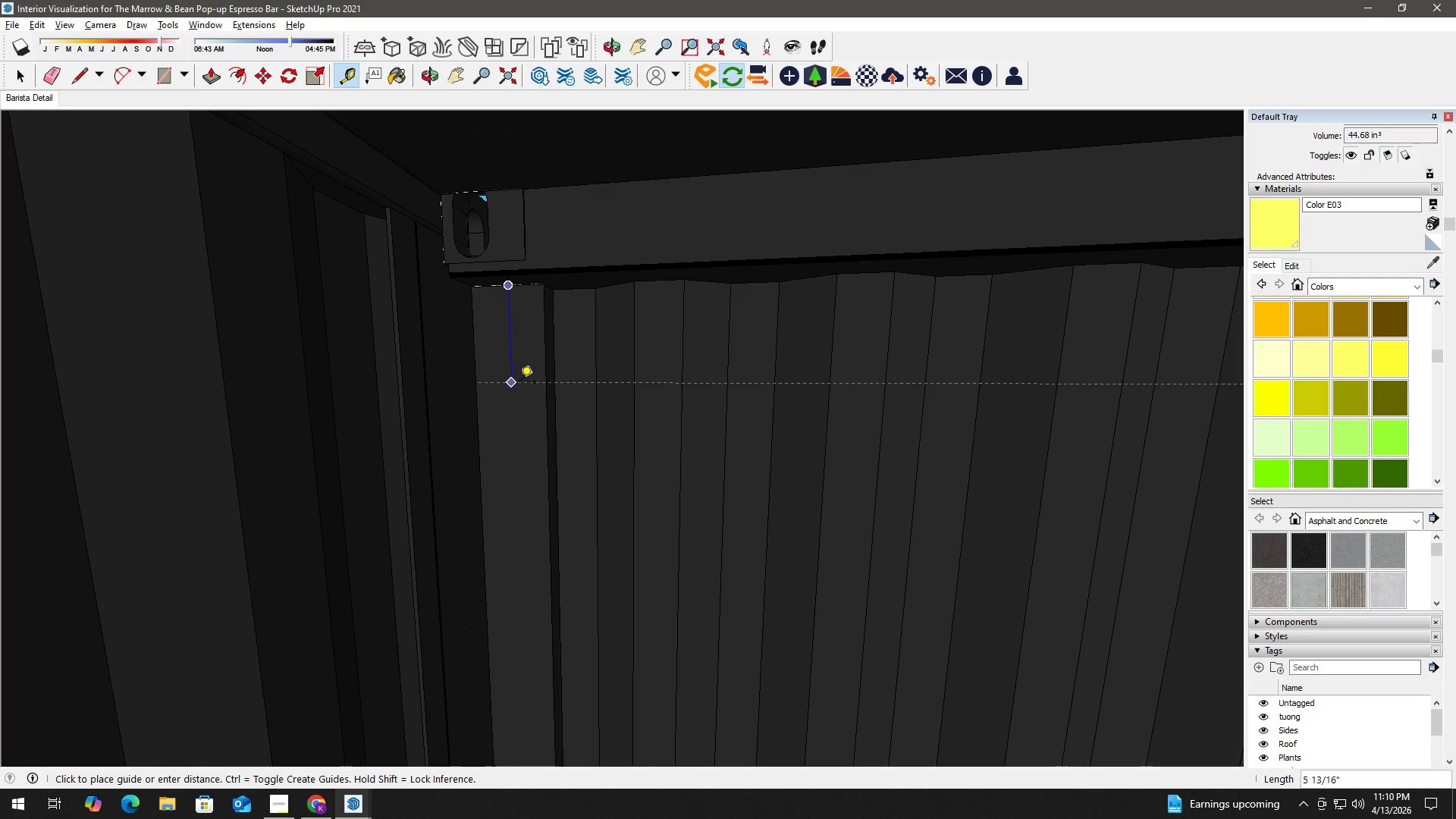 
key(Numpad1)
 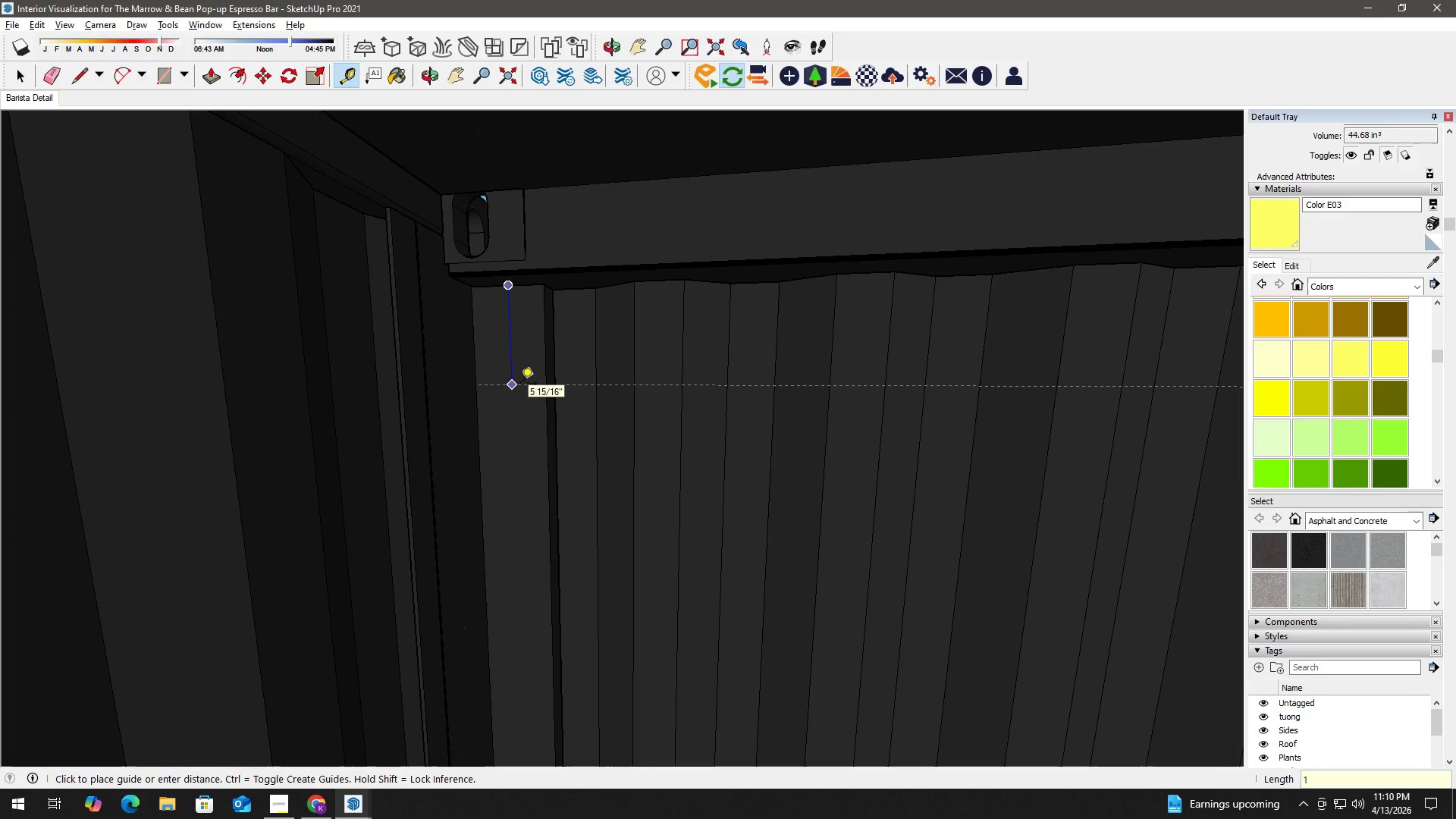 
key(Quote)
 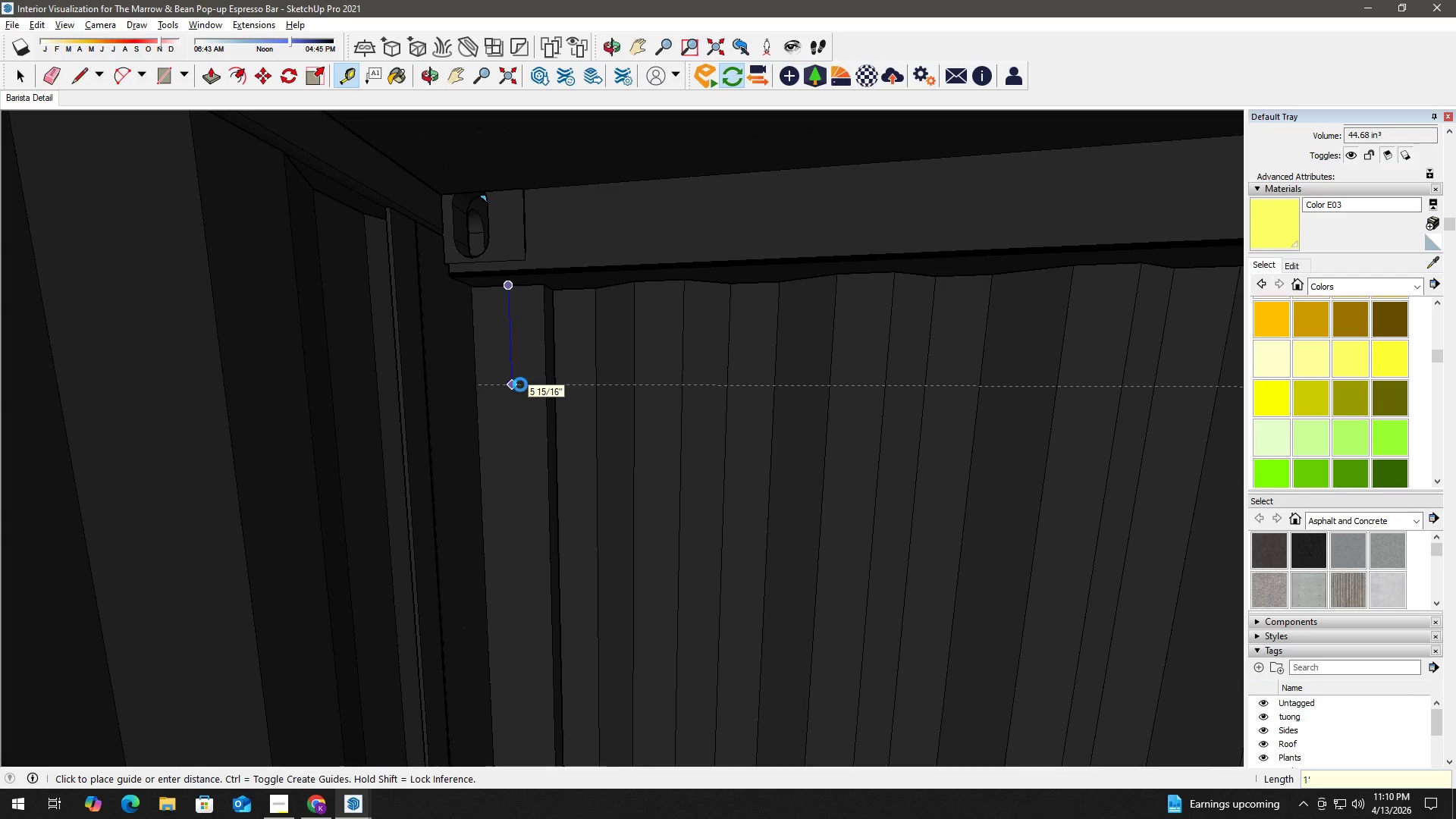 
key(Enter)
 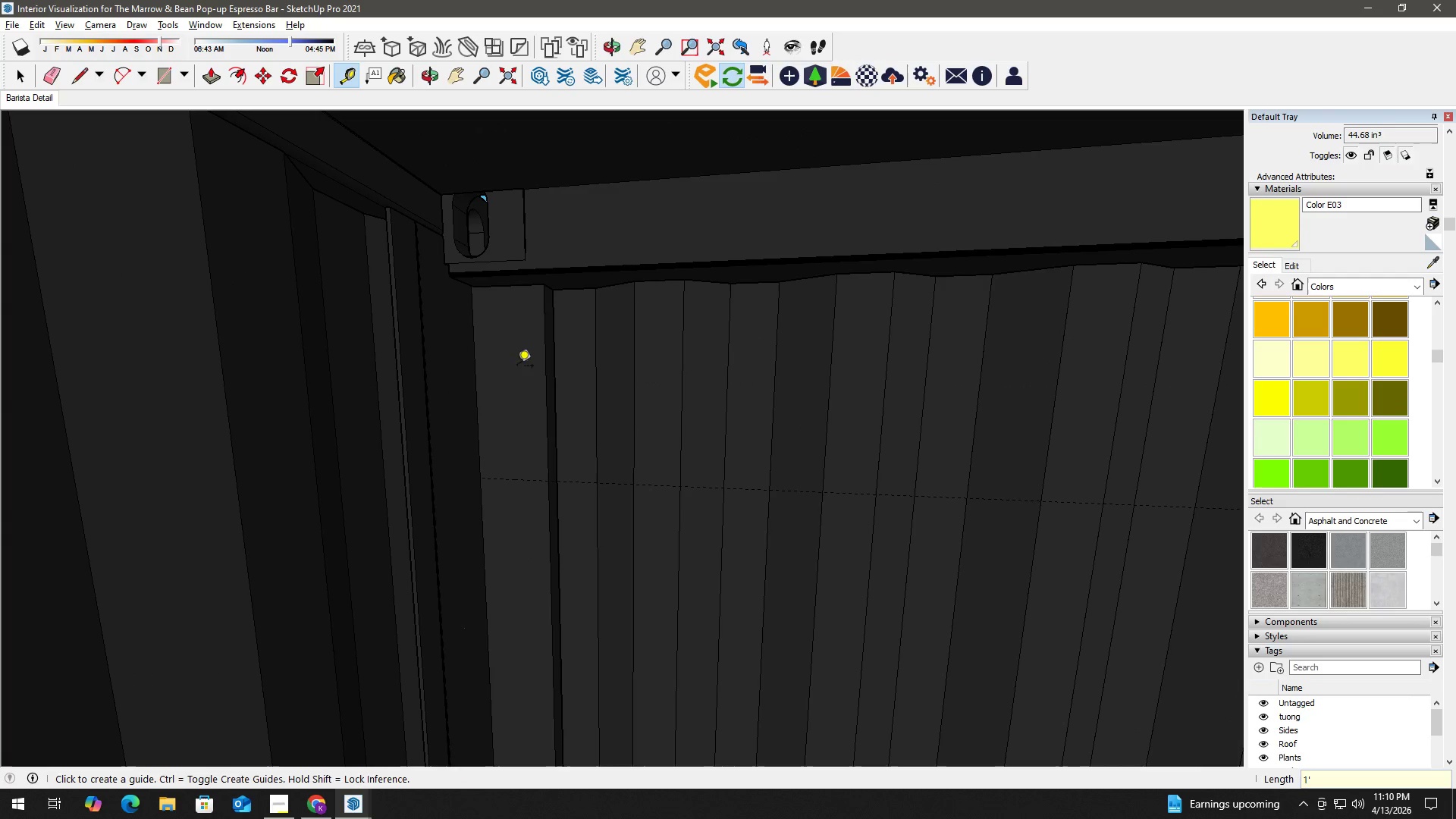 
key(Space)
 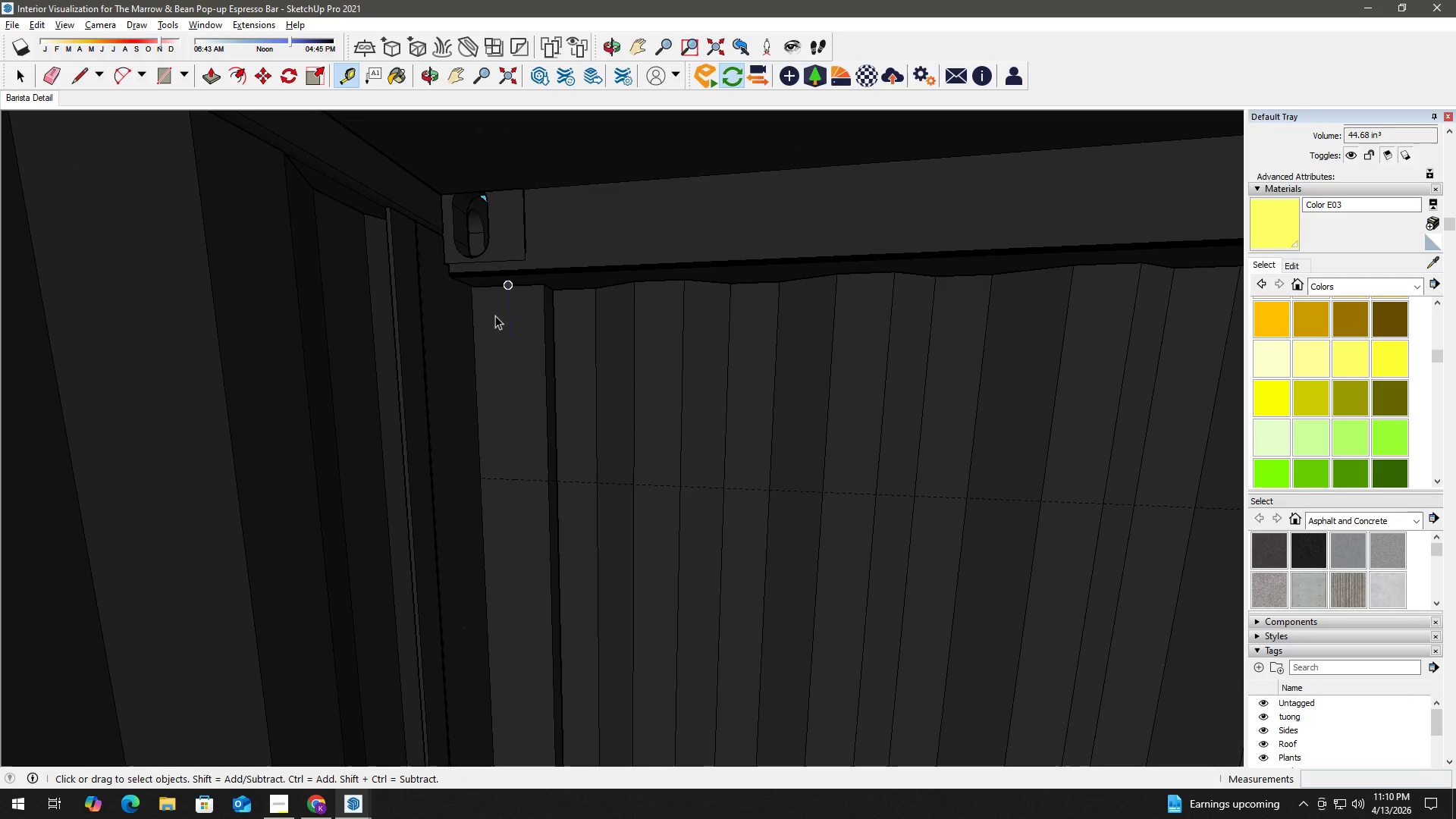 
key(R)
 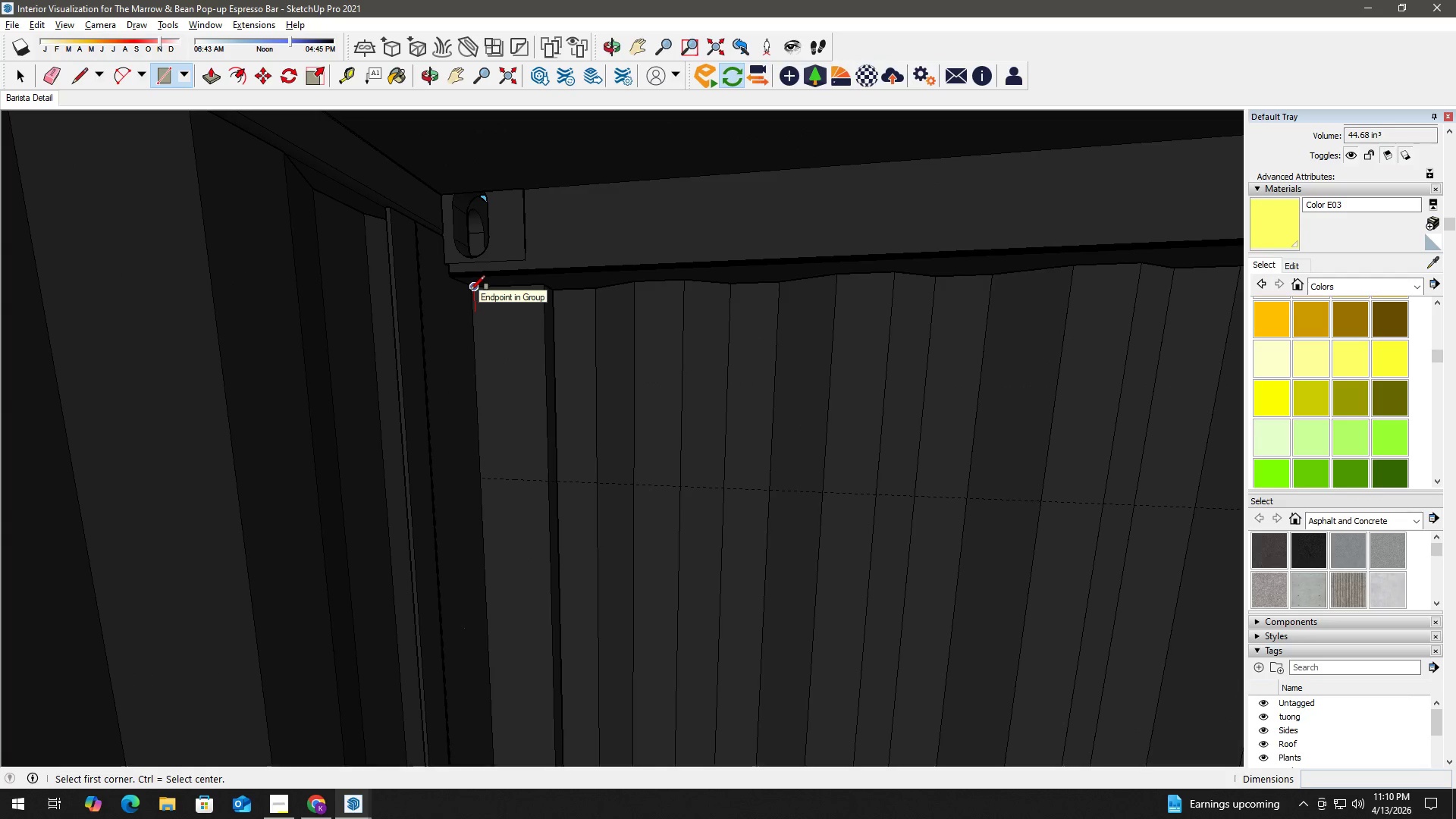 
scroll: coordinate [476, 290], scroll_direction: up, amount: 7.0
 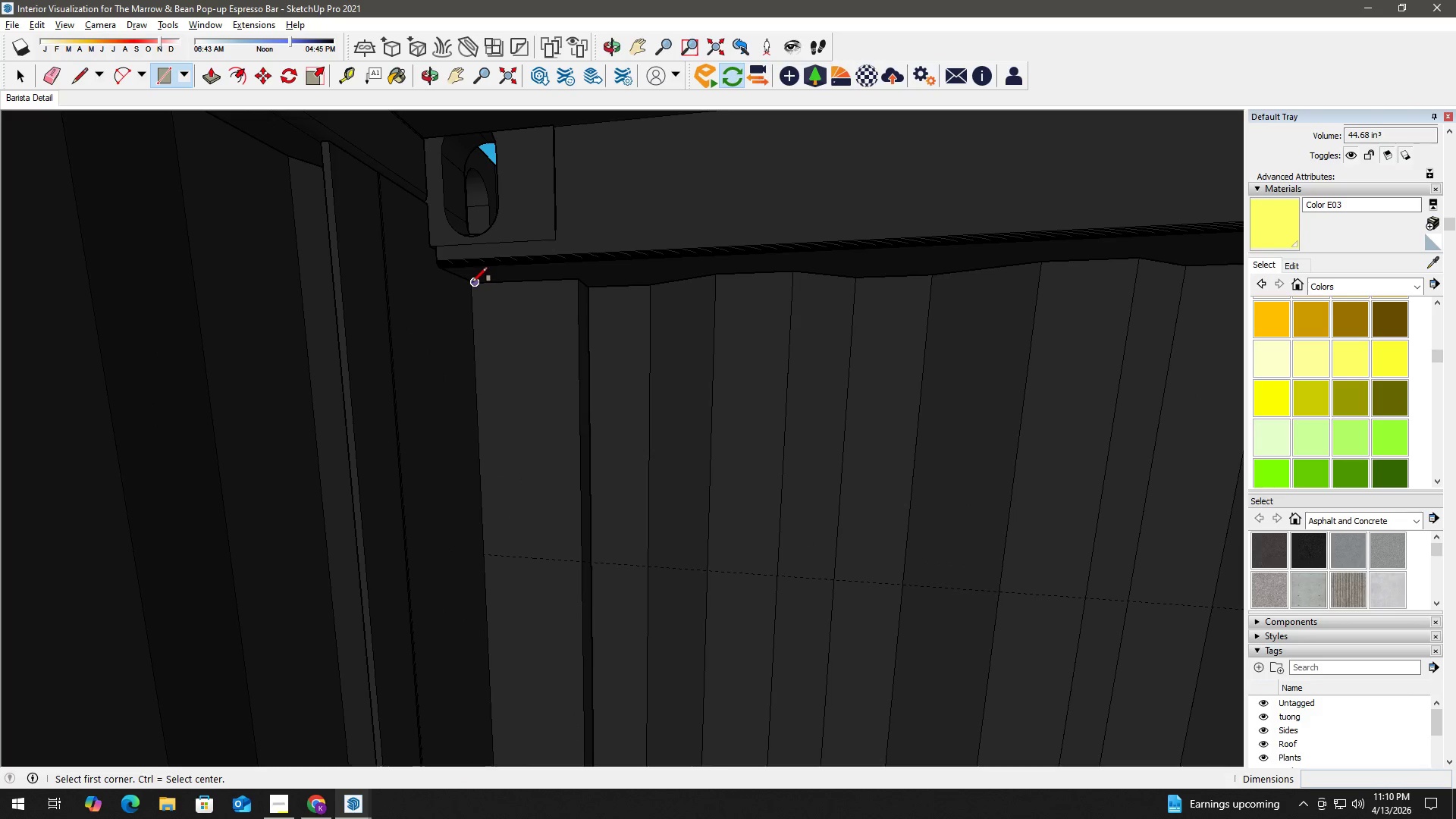 
key(T)
 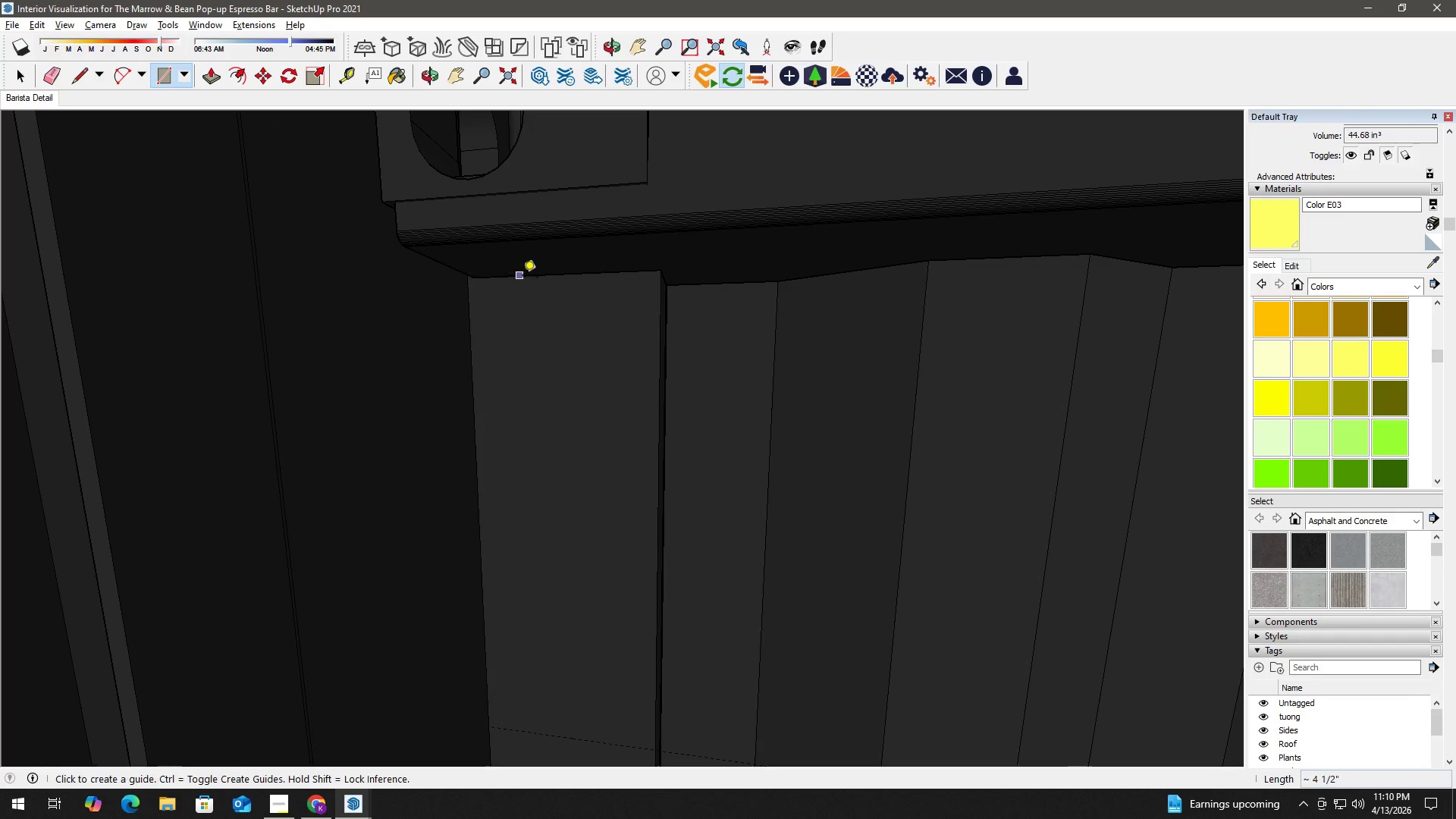 
left_click([522, 278])
 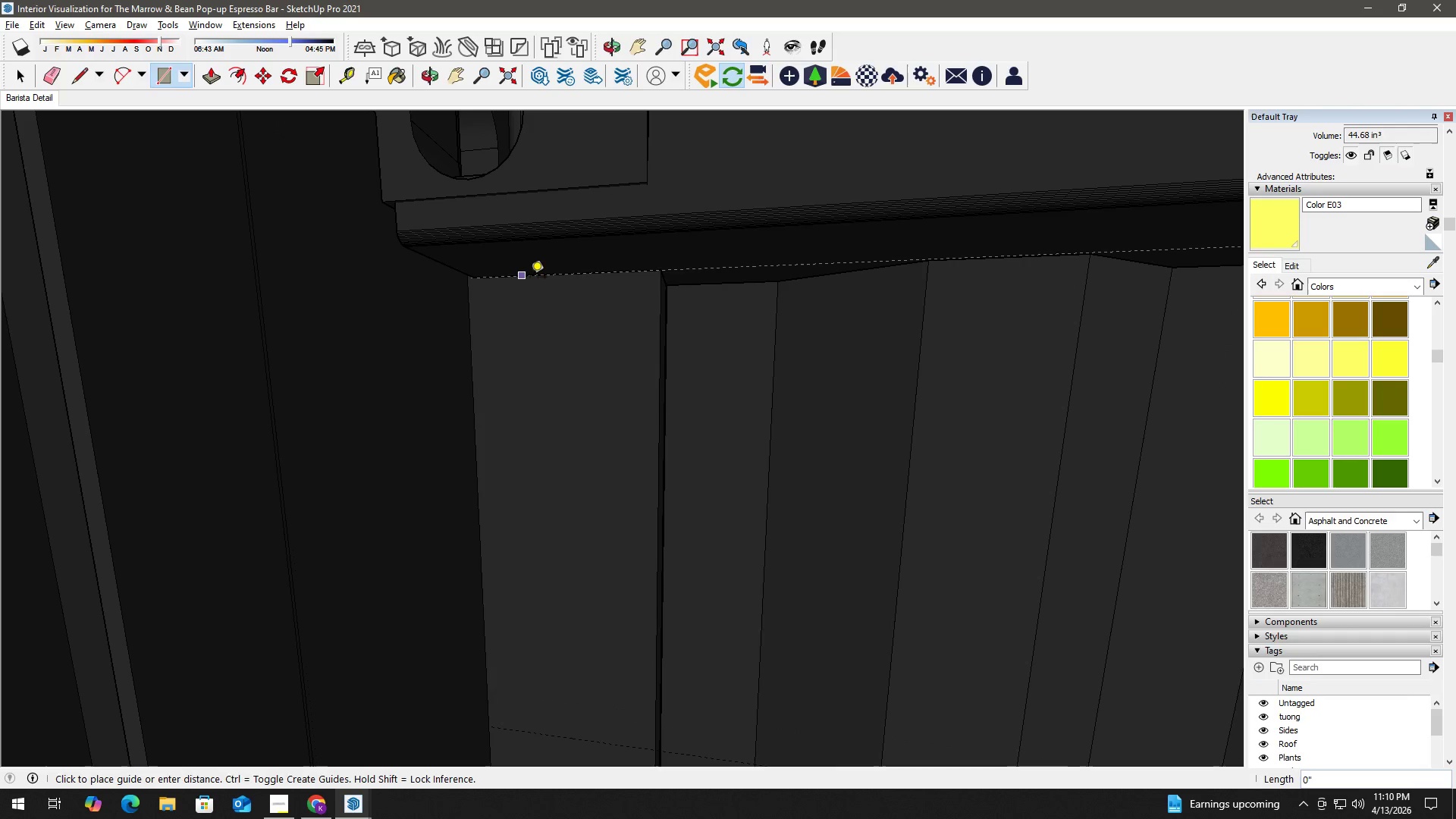 
scroll: coordinate [496, 291], scroll_direction: up, amount: 12.0
 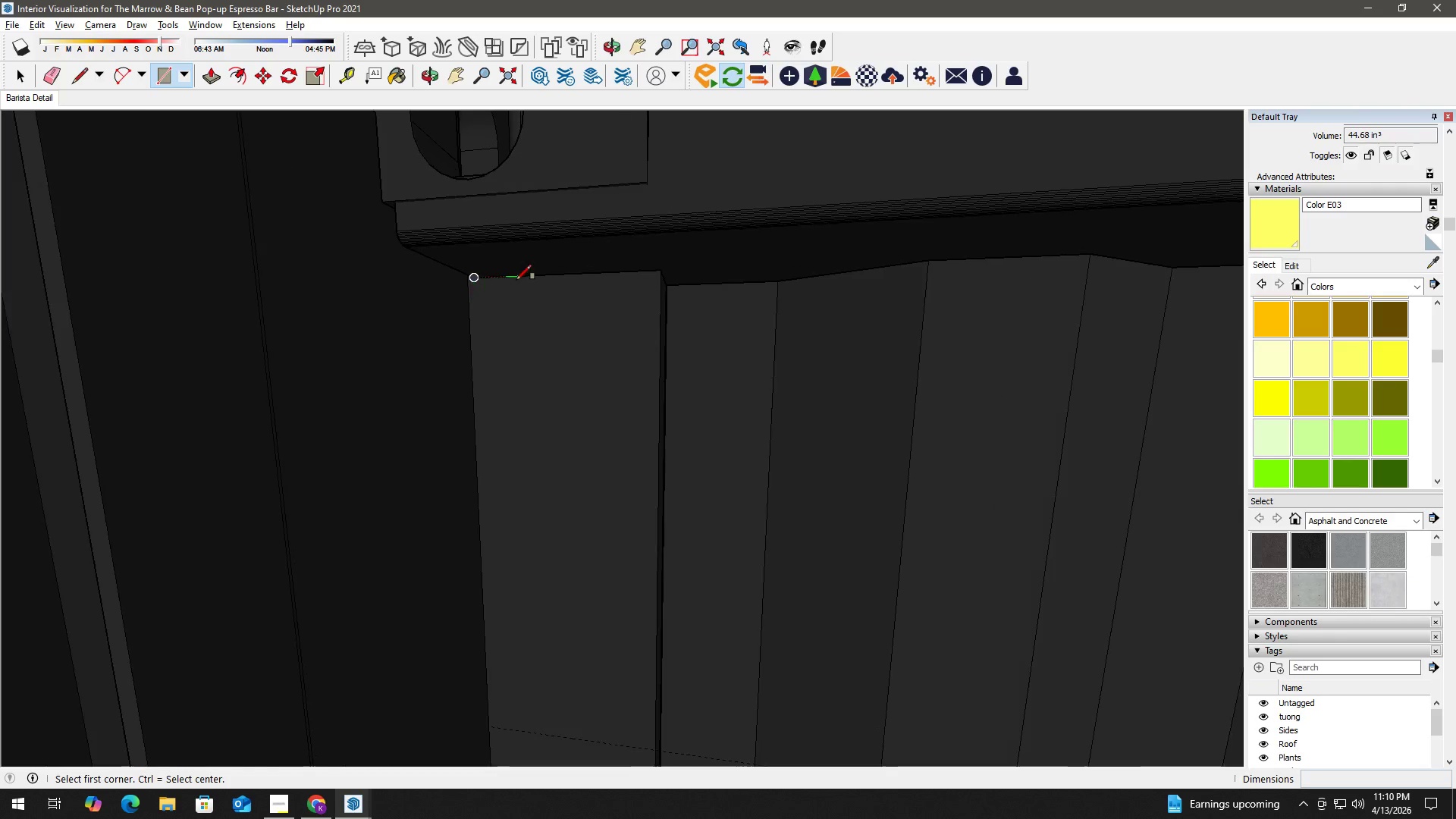 
left_click([530, 278])
 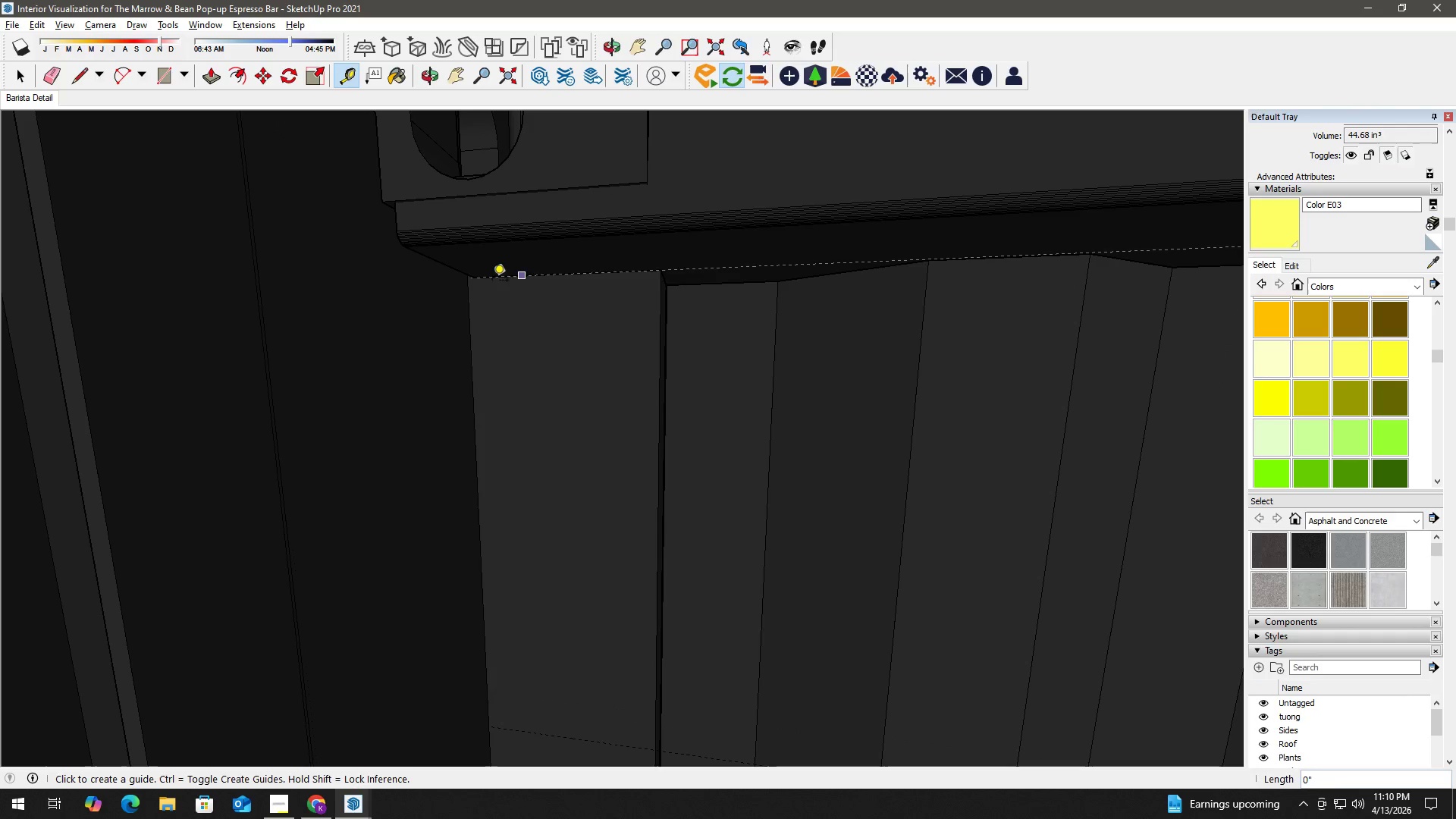 
key(Space)
 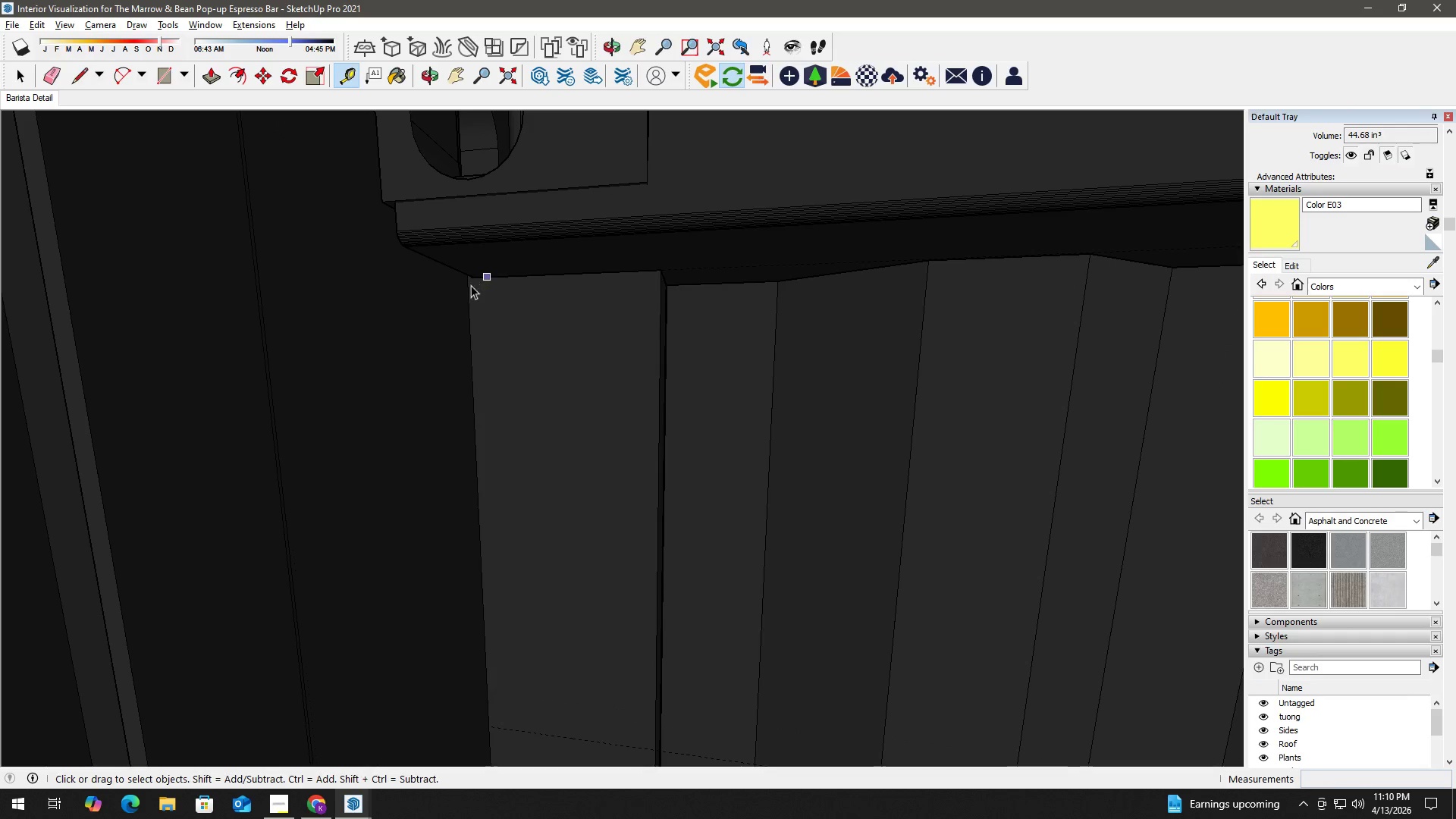 
key(R)
 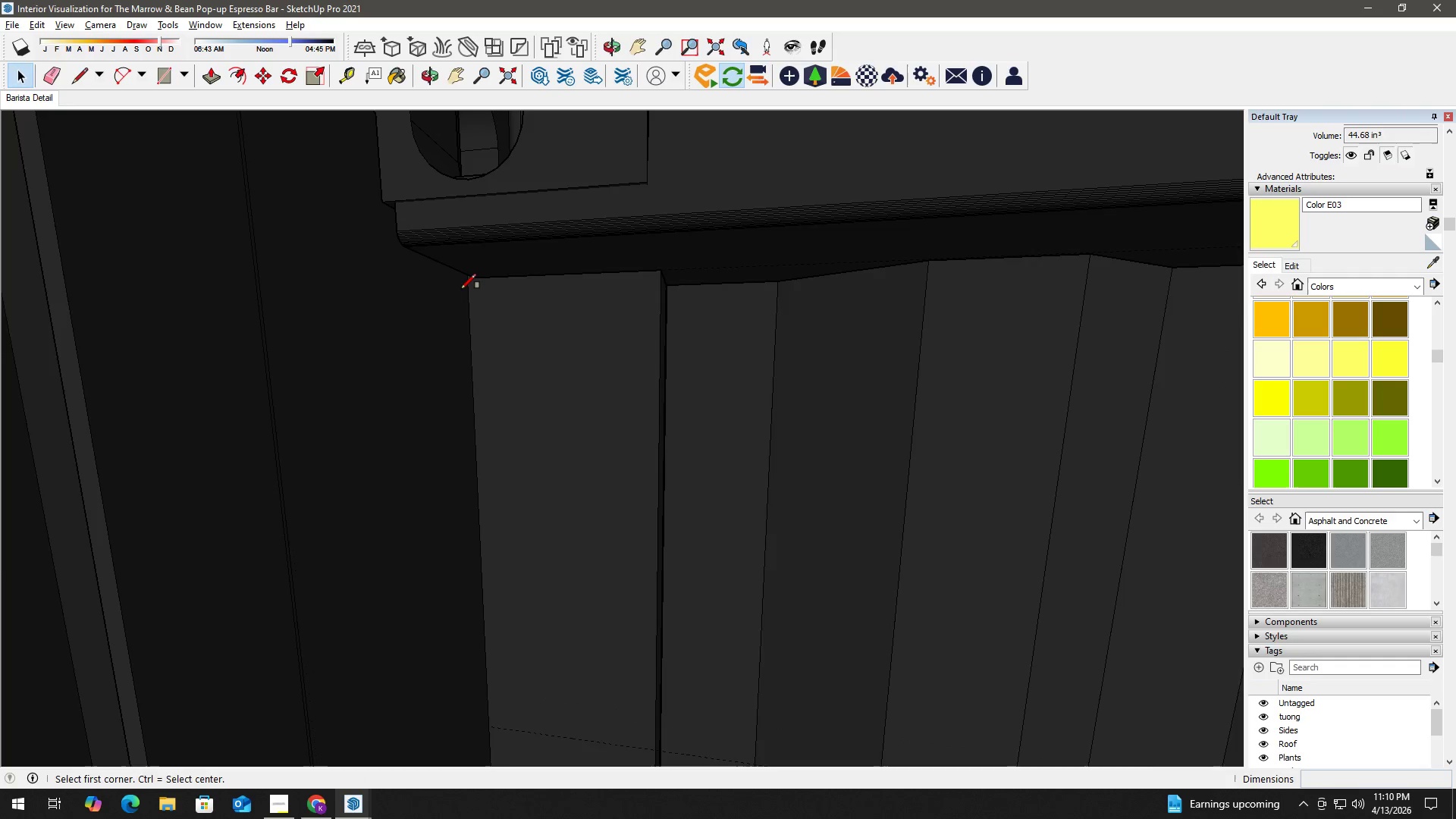 
scroll: coordinate [463, 278], scroll_direction: up, amount: 12.0
 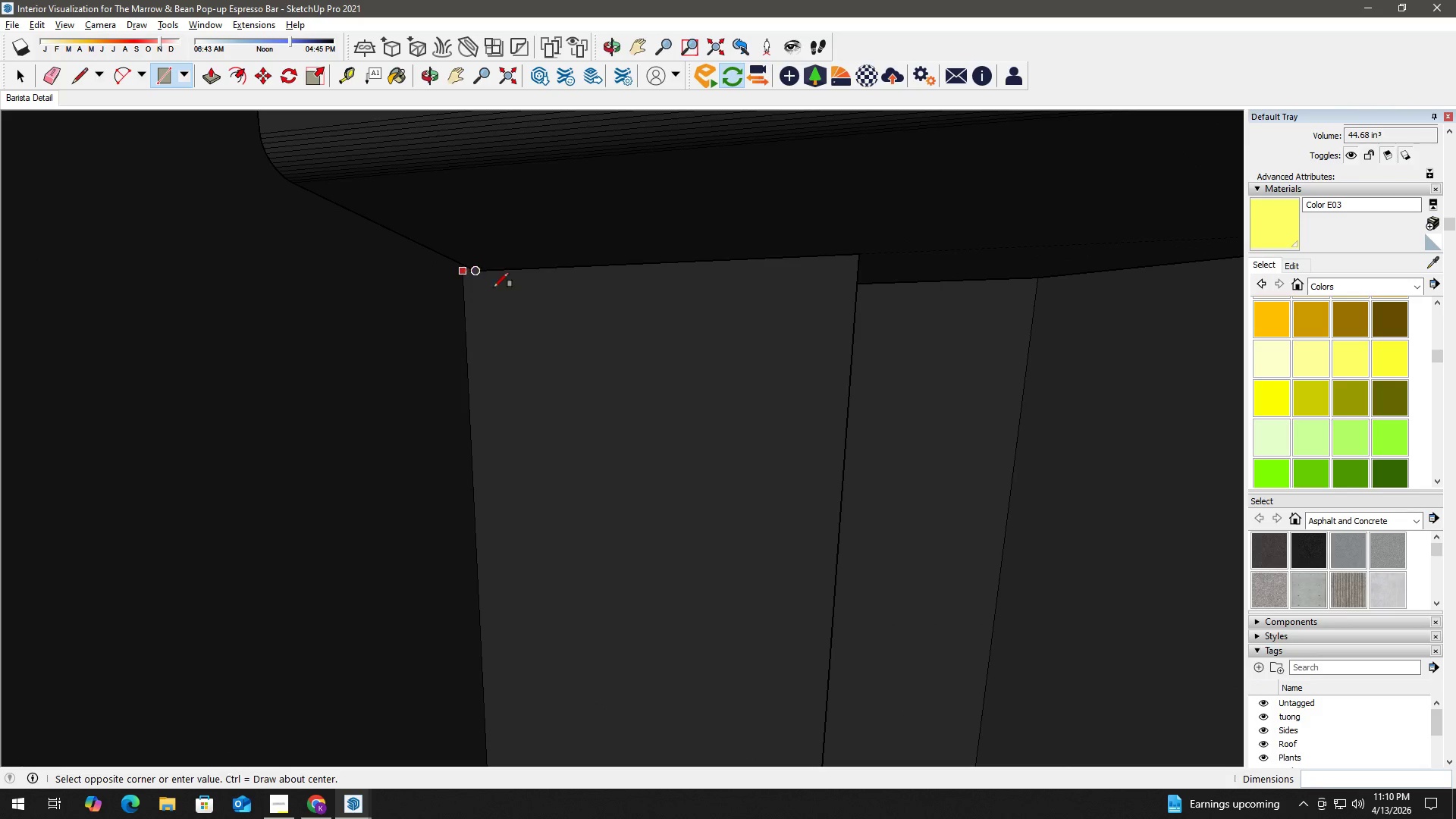 
hold_key(key=ShiftLeft, duration=1.16)
scroll: coordinate [1034, 511], scroll_direction: down, amount: 14.0
 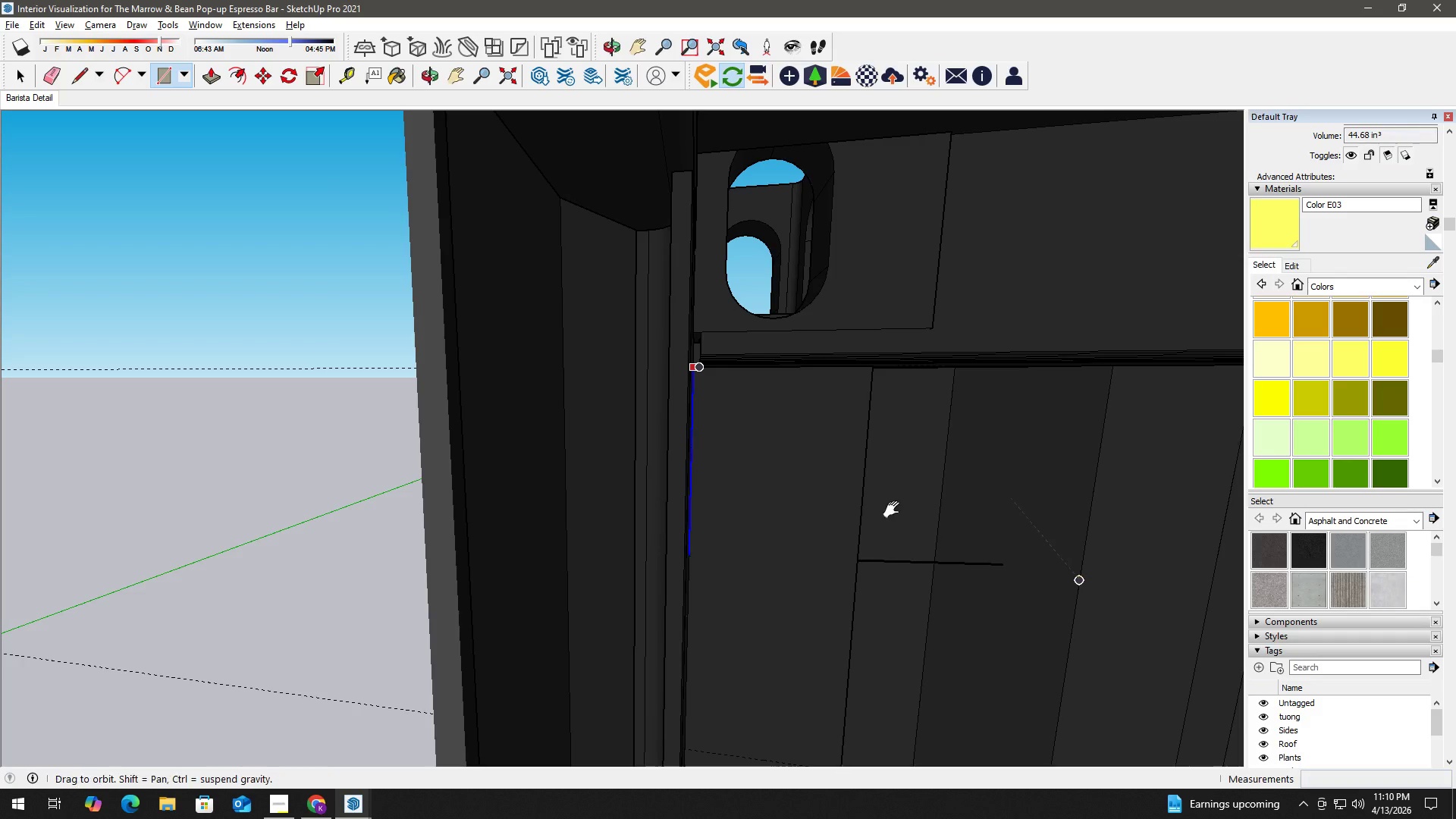 
hold_key(key=ShiftLeft, duration=0.56)
 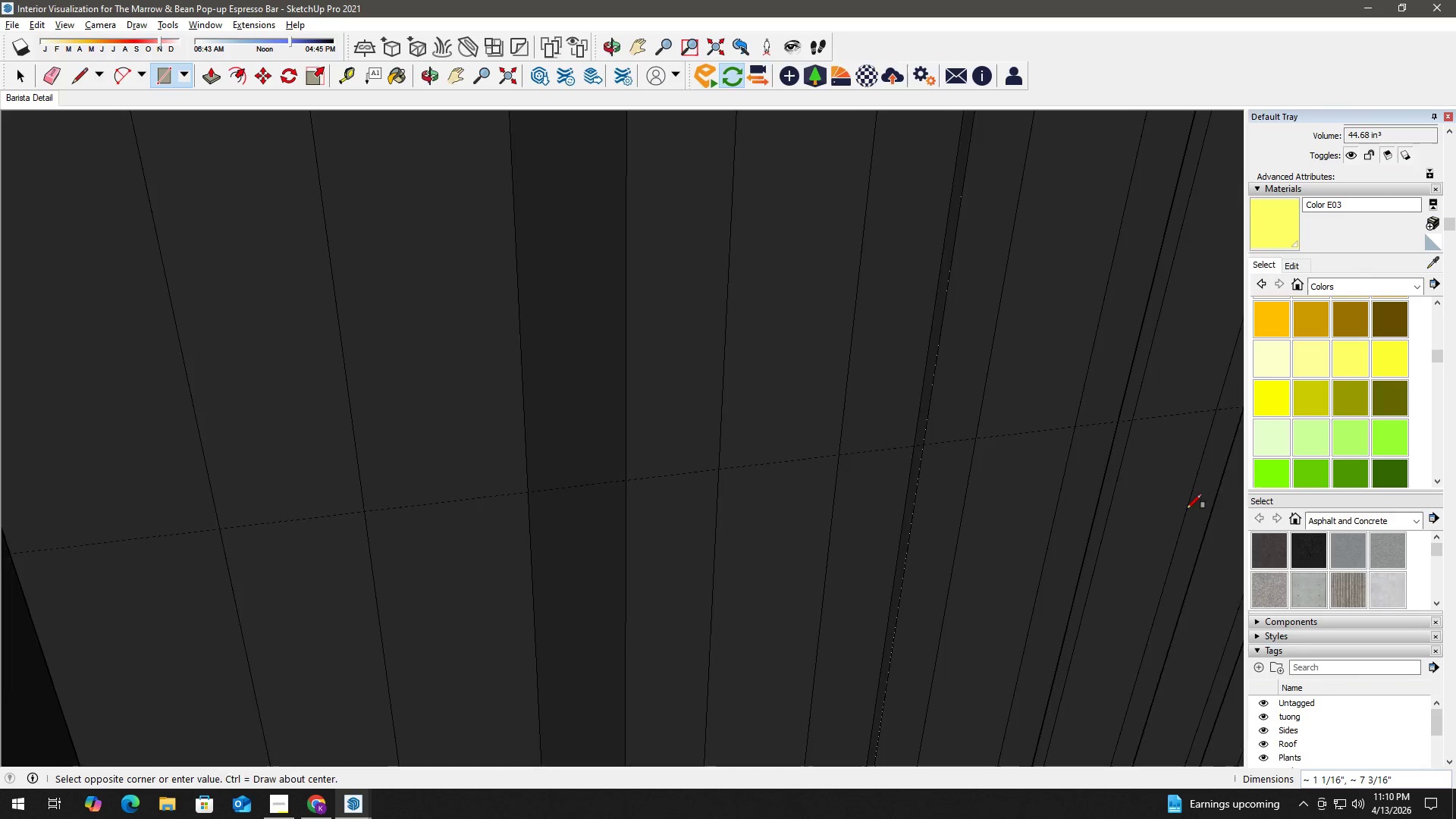 
scroll: coordinate [1007, 548], scroll_direction: down, amount: 5.0
 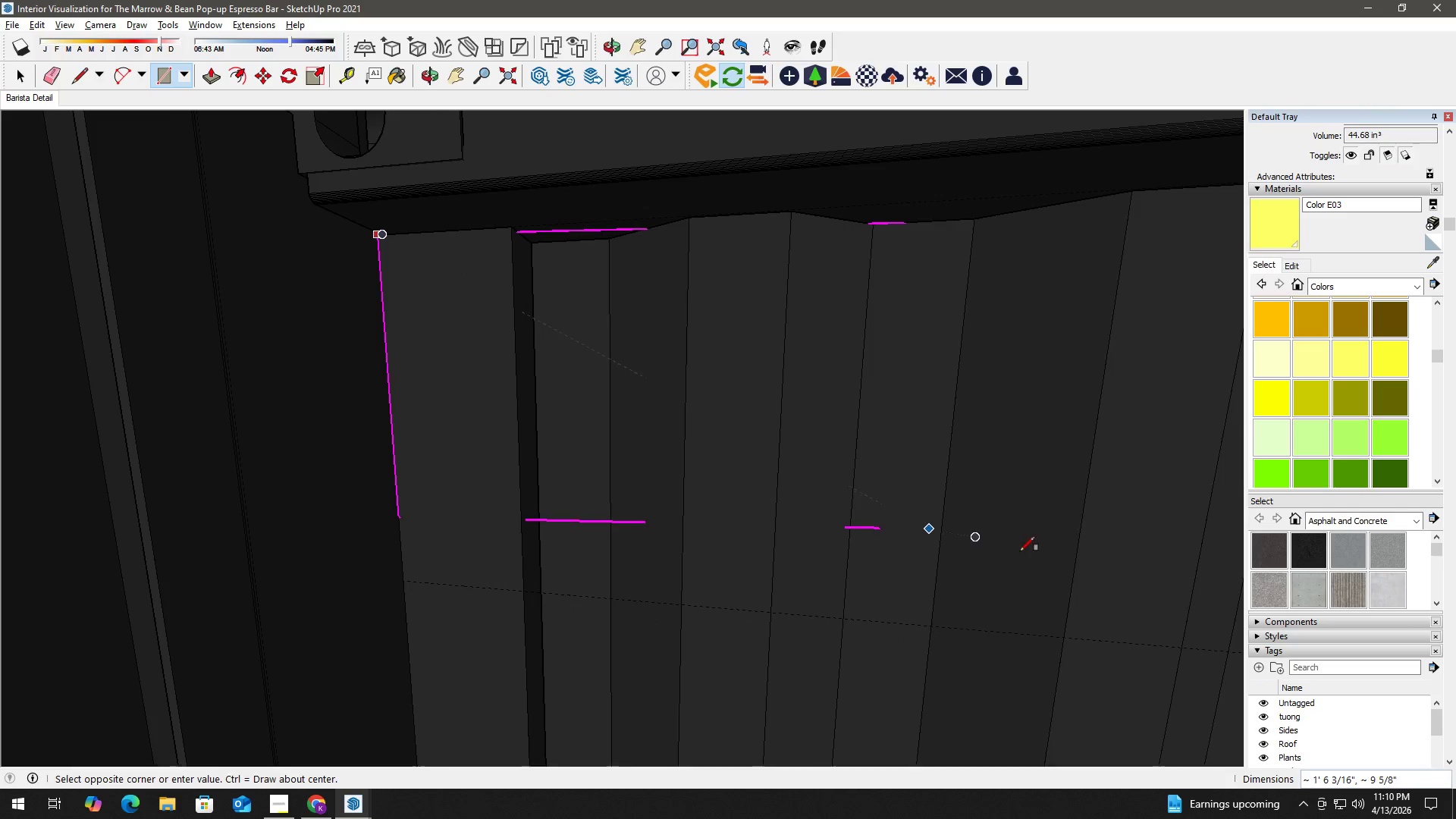 
hold_key(key=ShiftLeft, duration=1.44)
 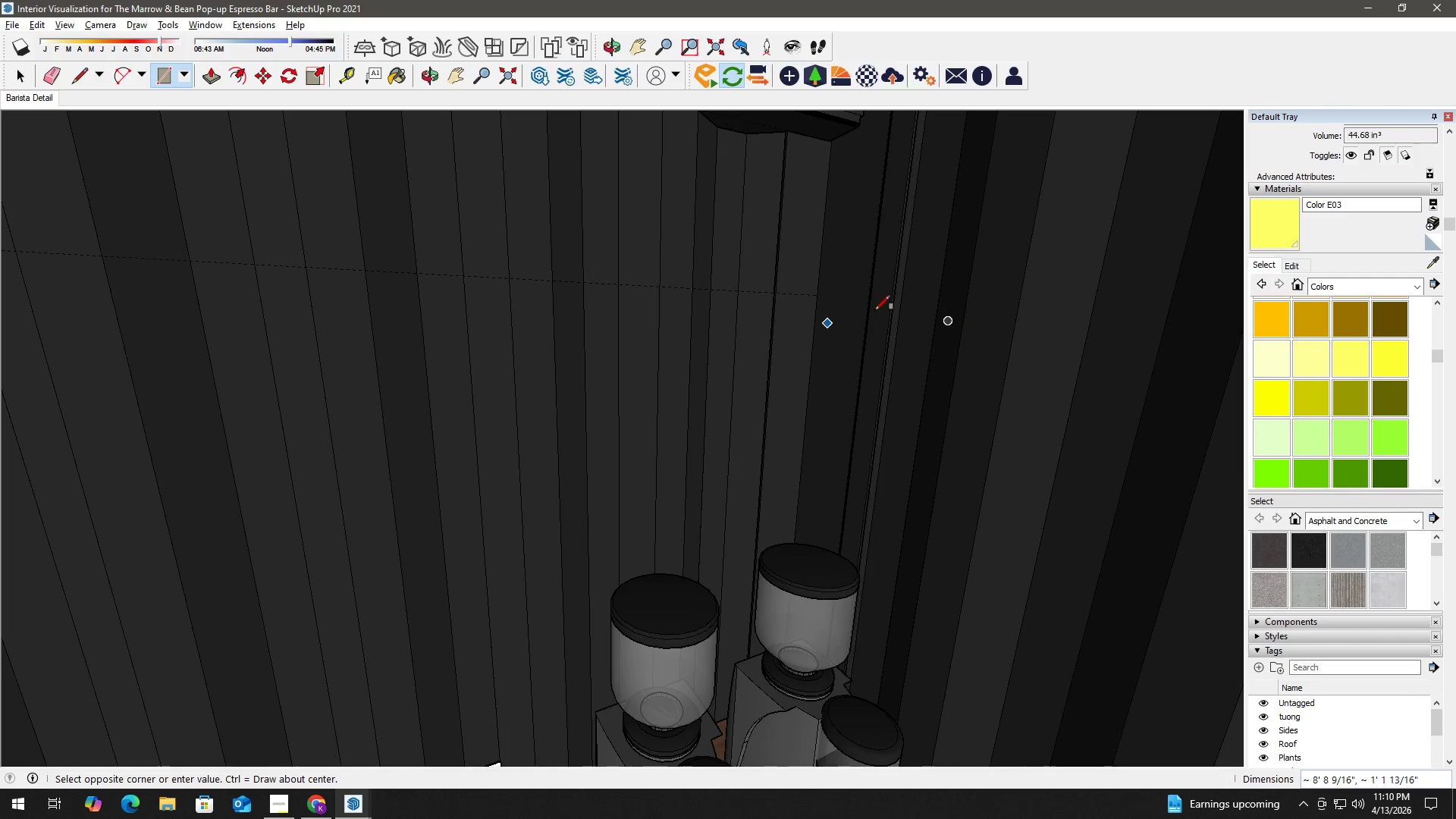 
scroll: coordinate [818, 290], scroll_direction: up, amount: 16.0
 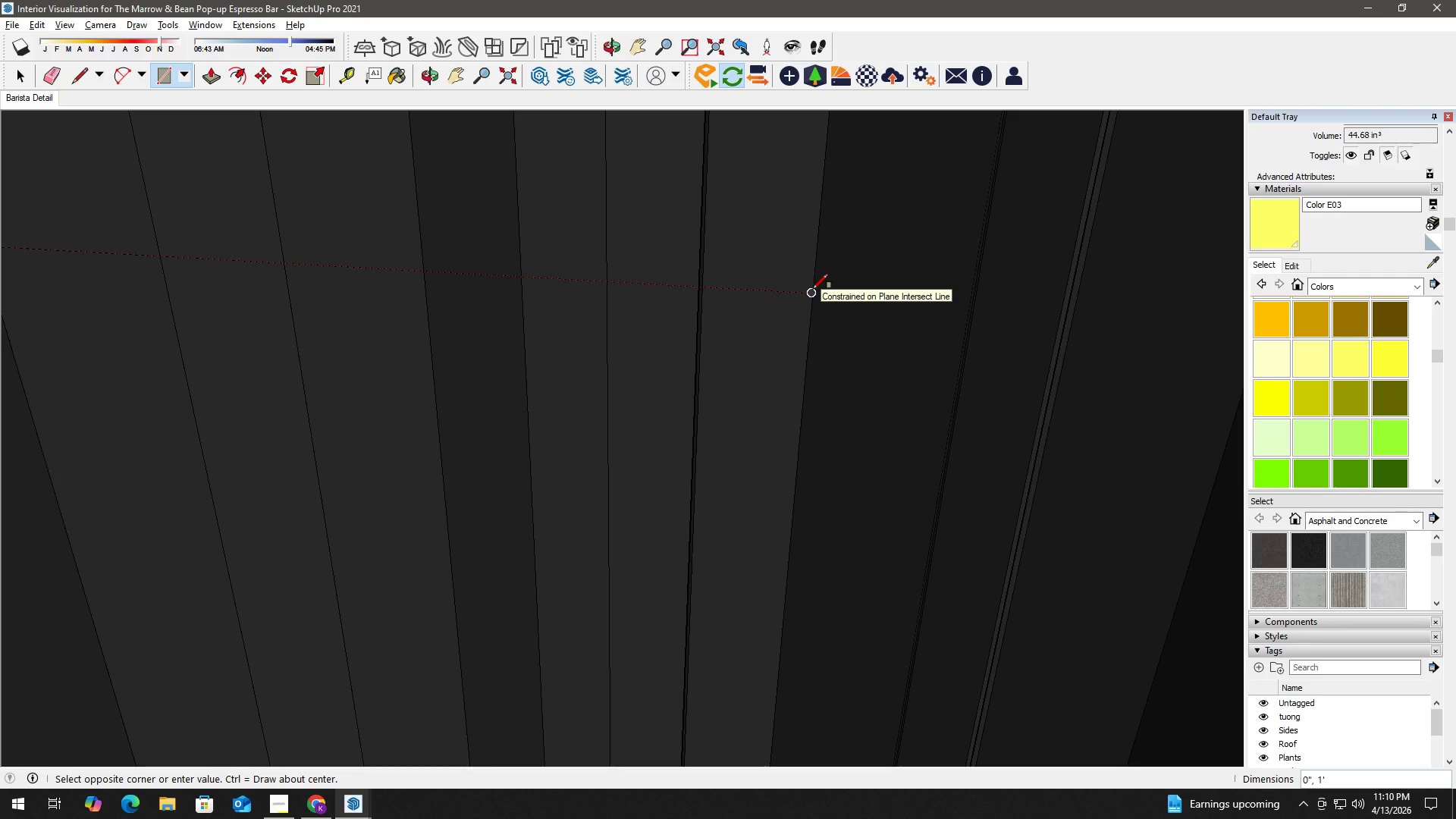 
left_click([813, 289])
 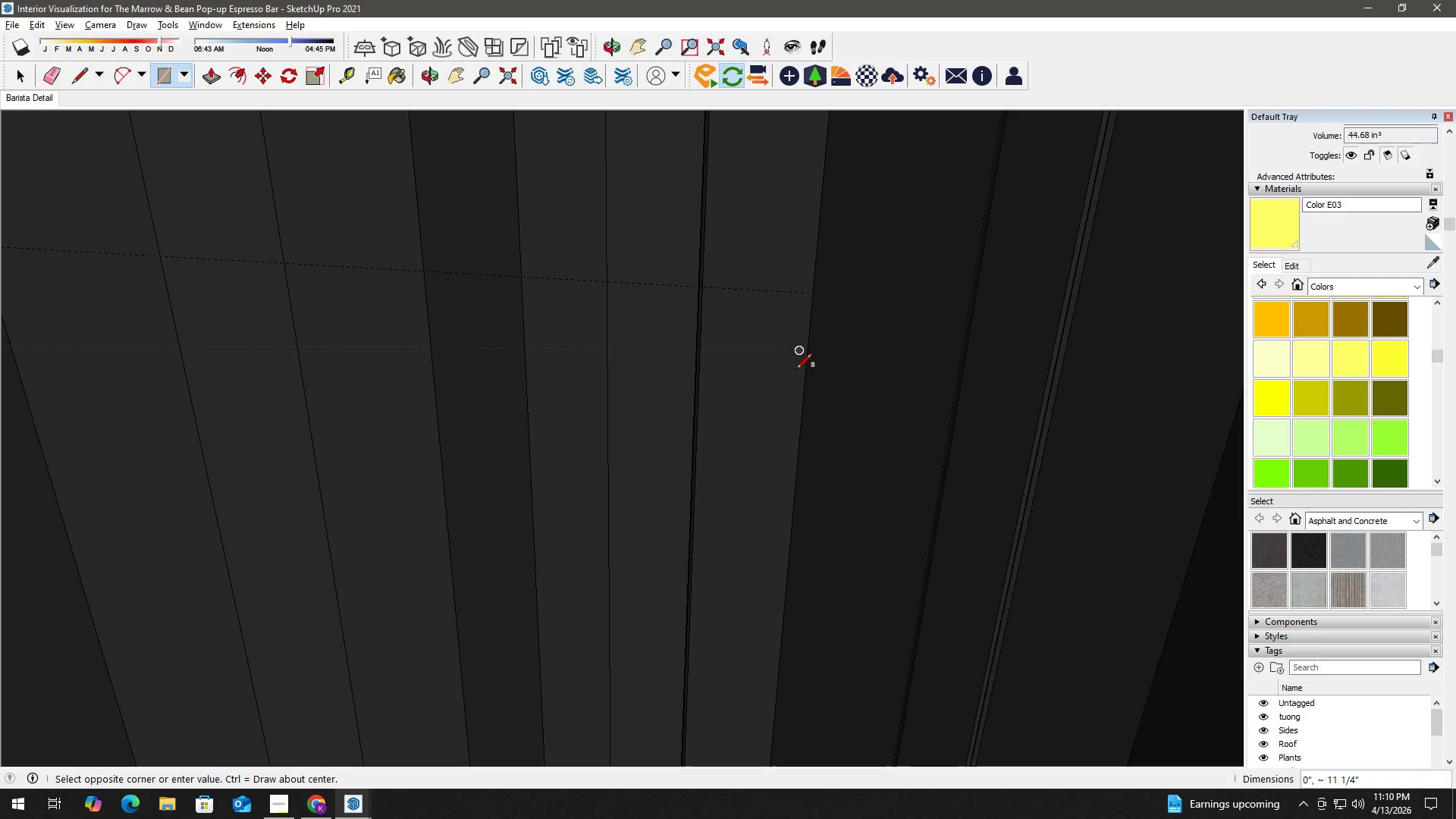 
key(Space)
 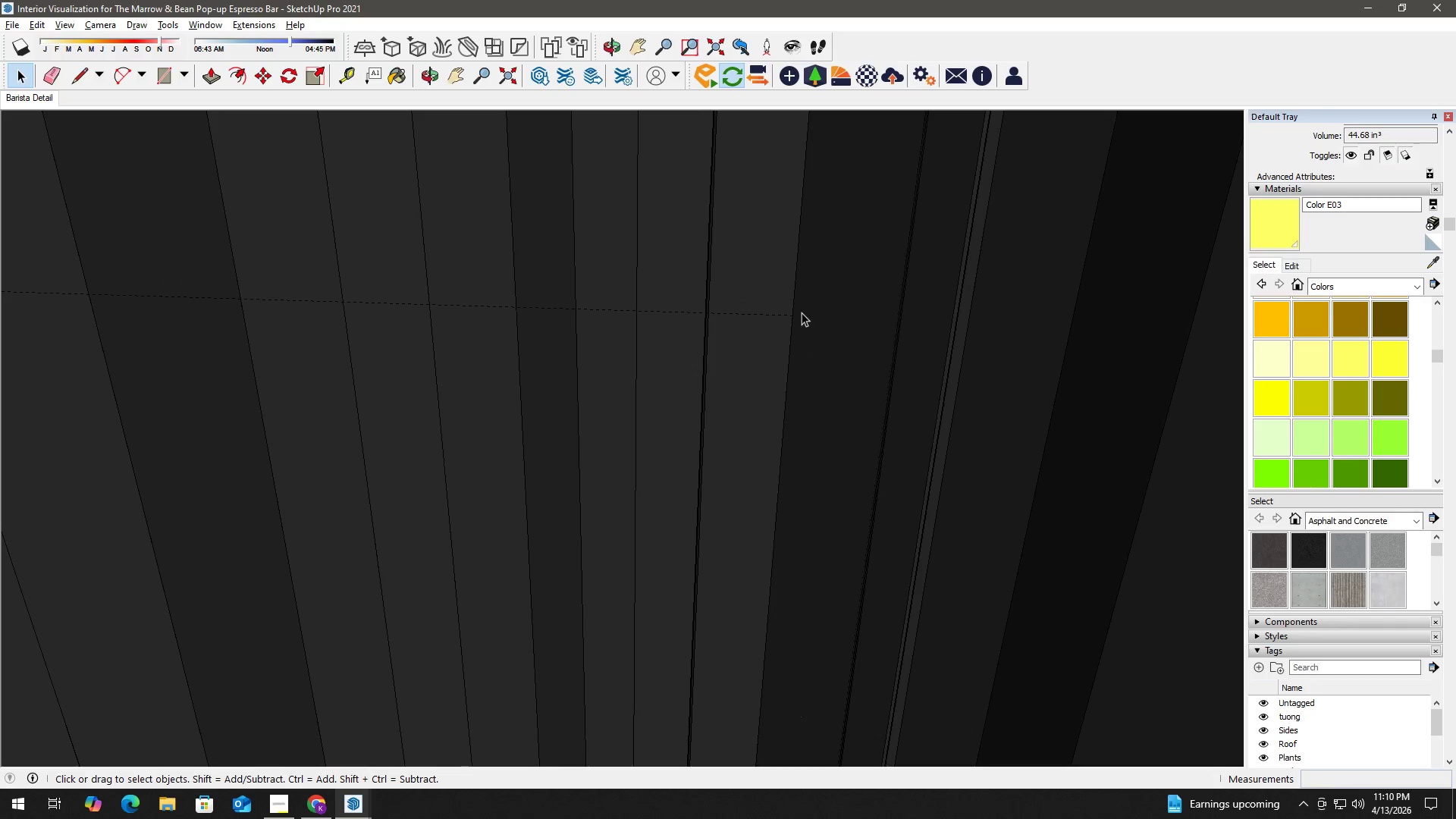 
scroll: coordinate [713, 394], scroll_direction: down, amount: 7.0
 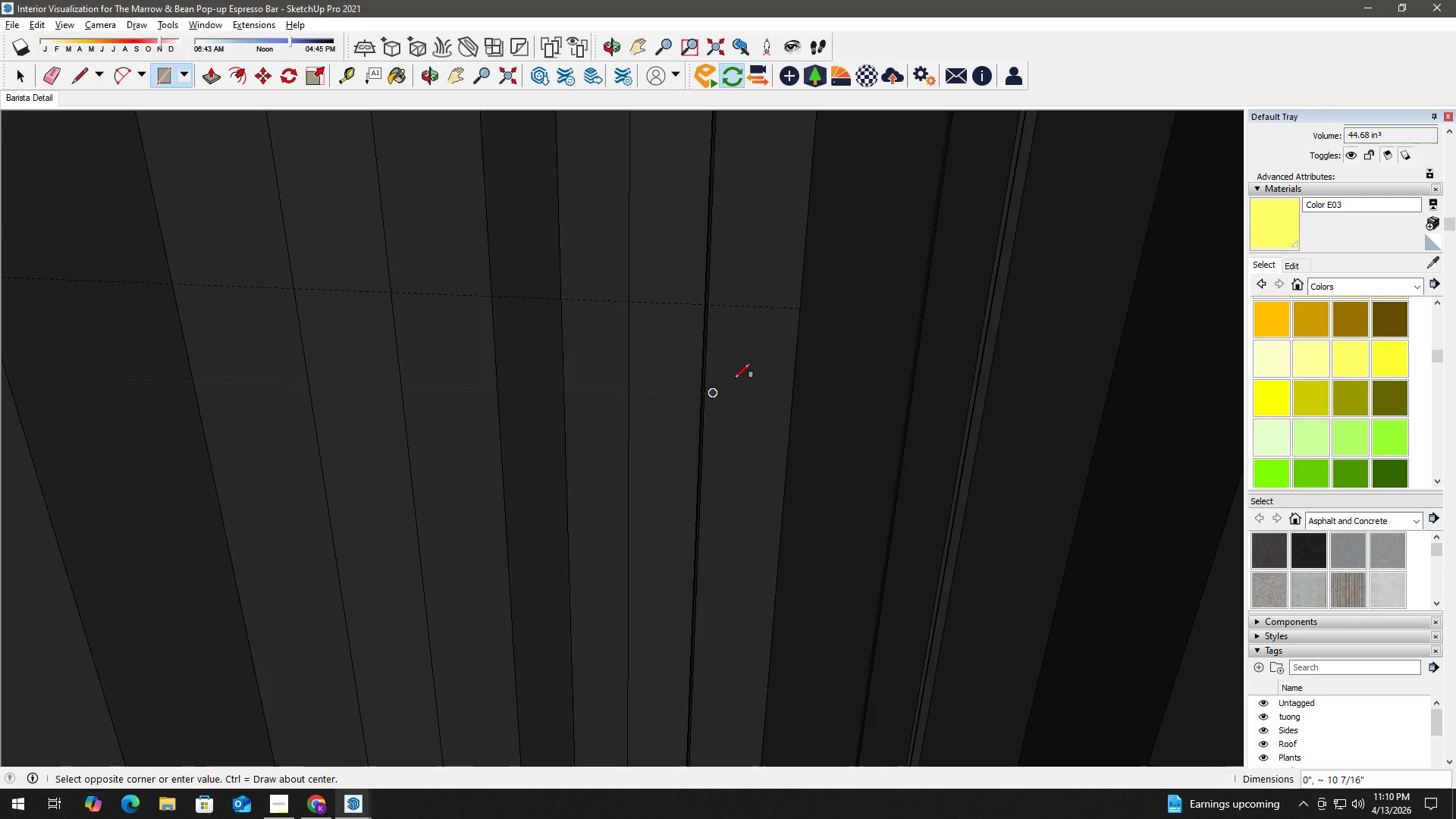 
key(R)
 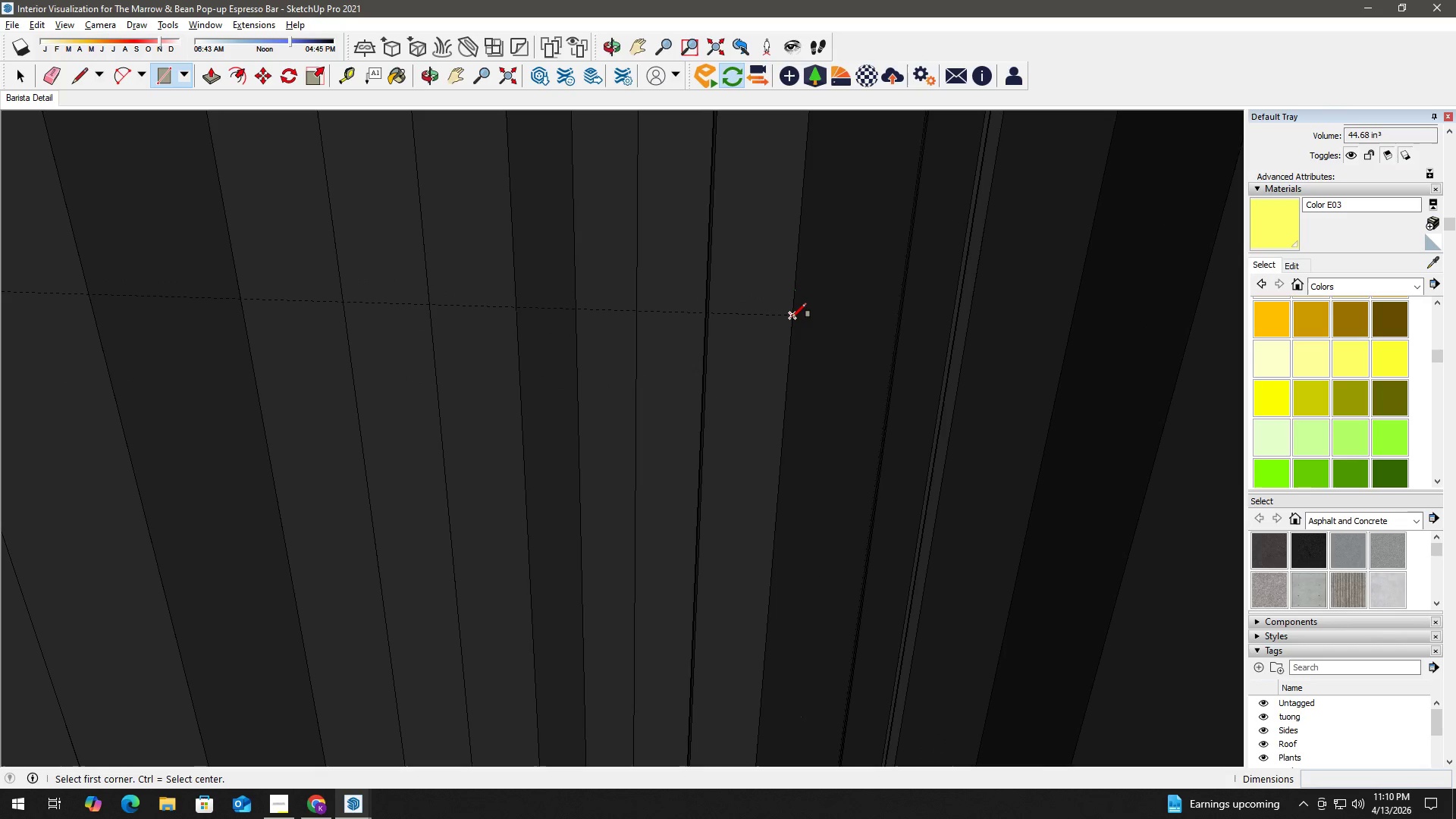 
left_click([792, 318])
 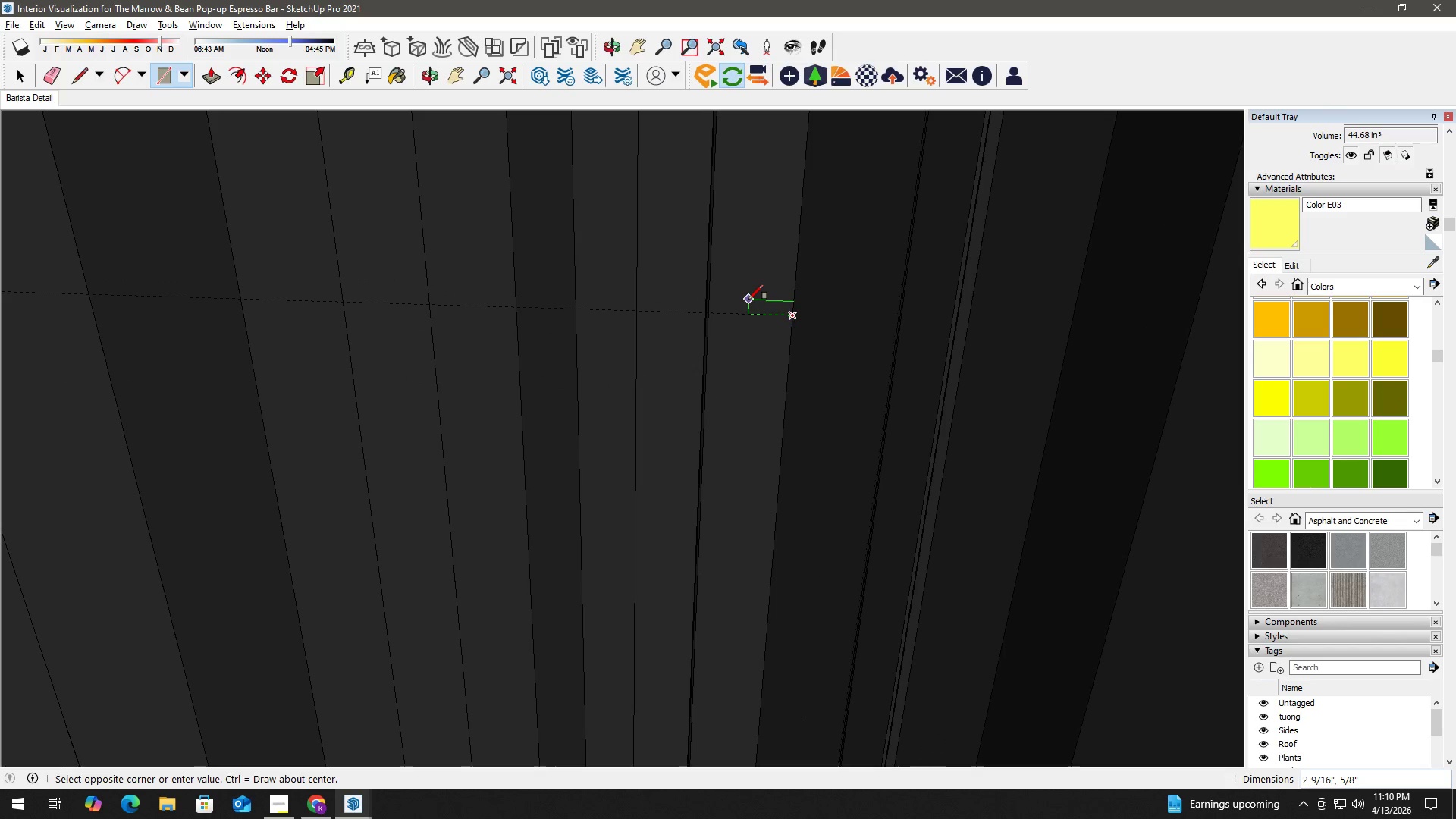 
scroll: coordinate [735, 281], scroll_direction: down, amount: 3.0
 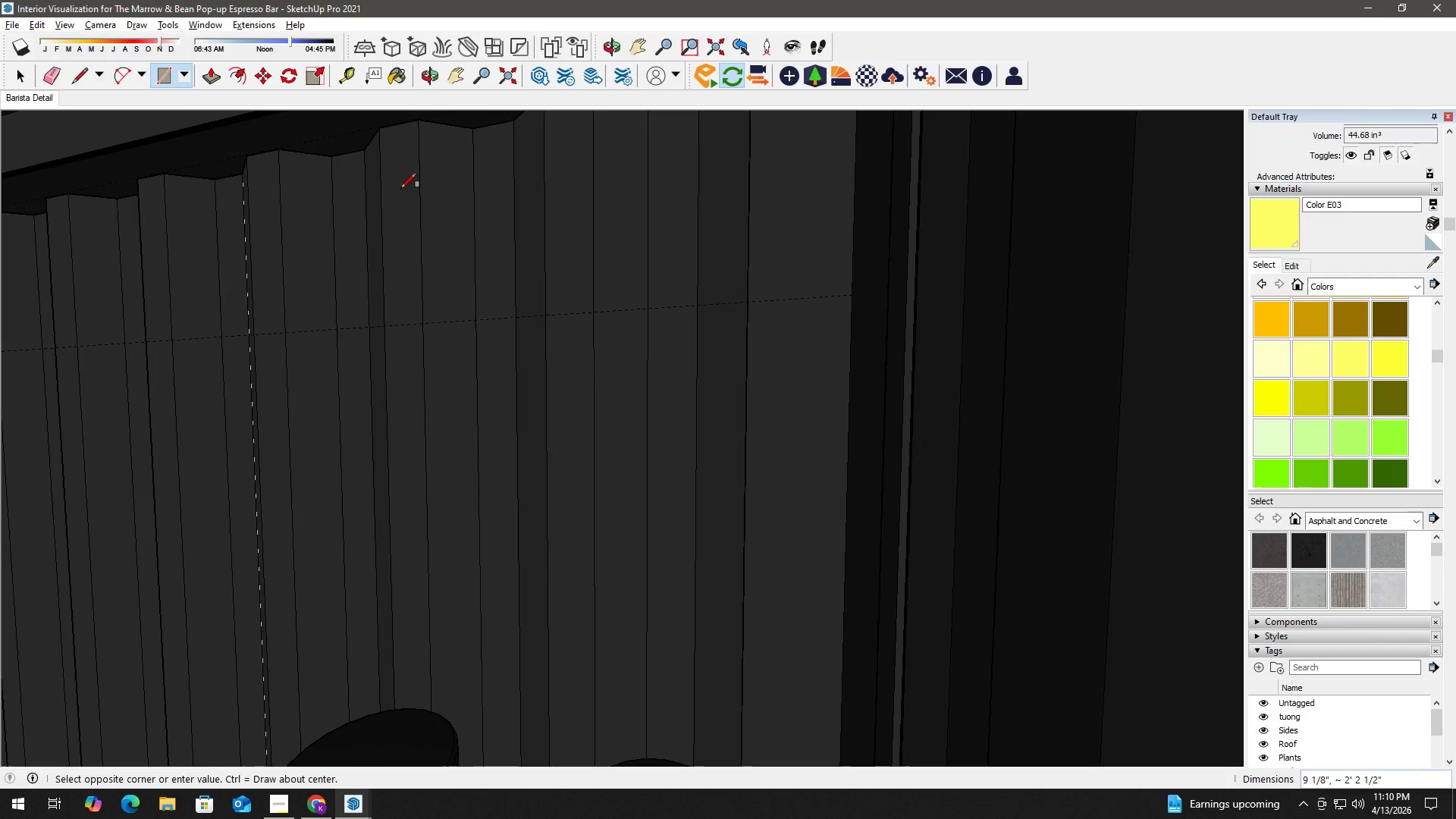 
hold_key(key=ShiftLeft, duration=1.17)
 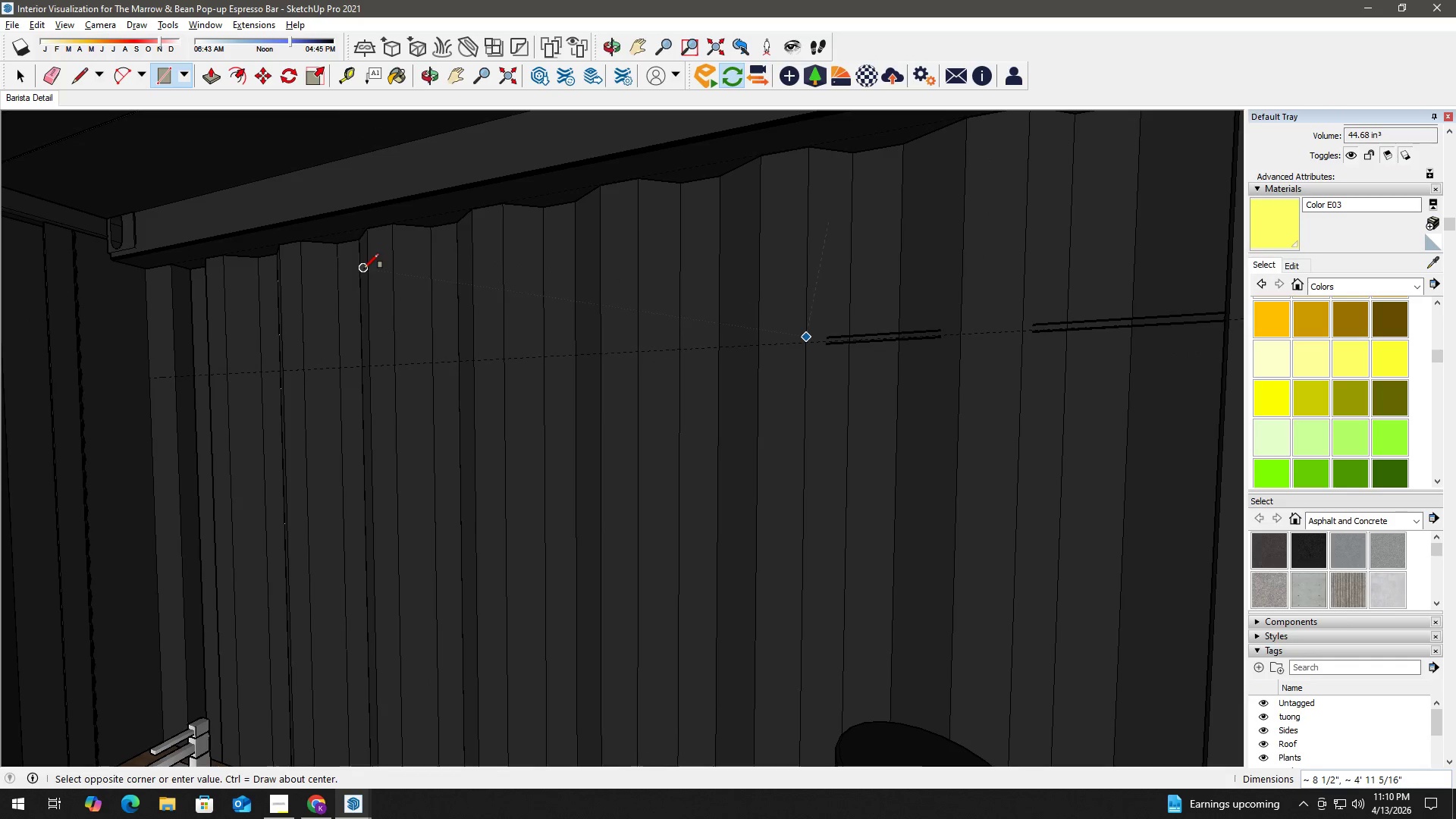 
scroll: coordinate [81, 271], scroll_direction: up, amount: 11.0
 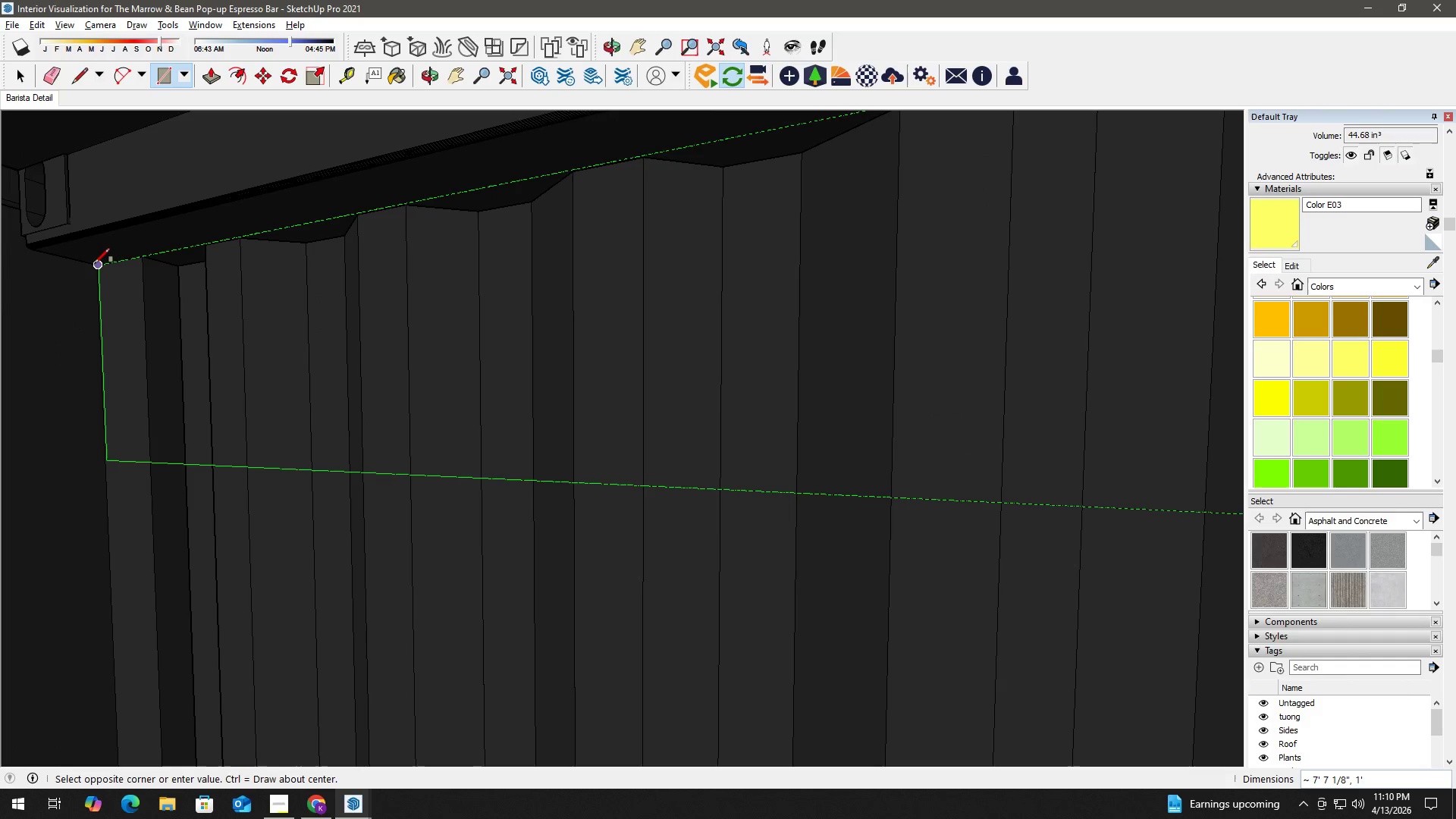 
left_click([96, 263])
 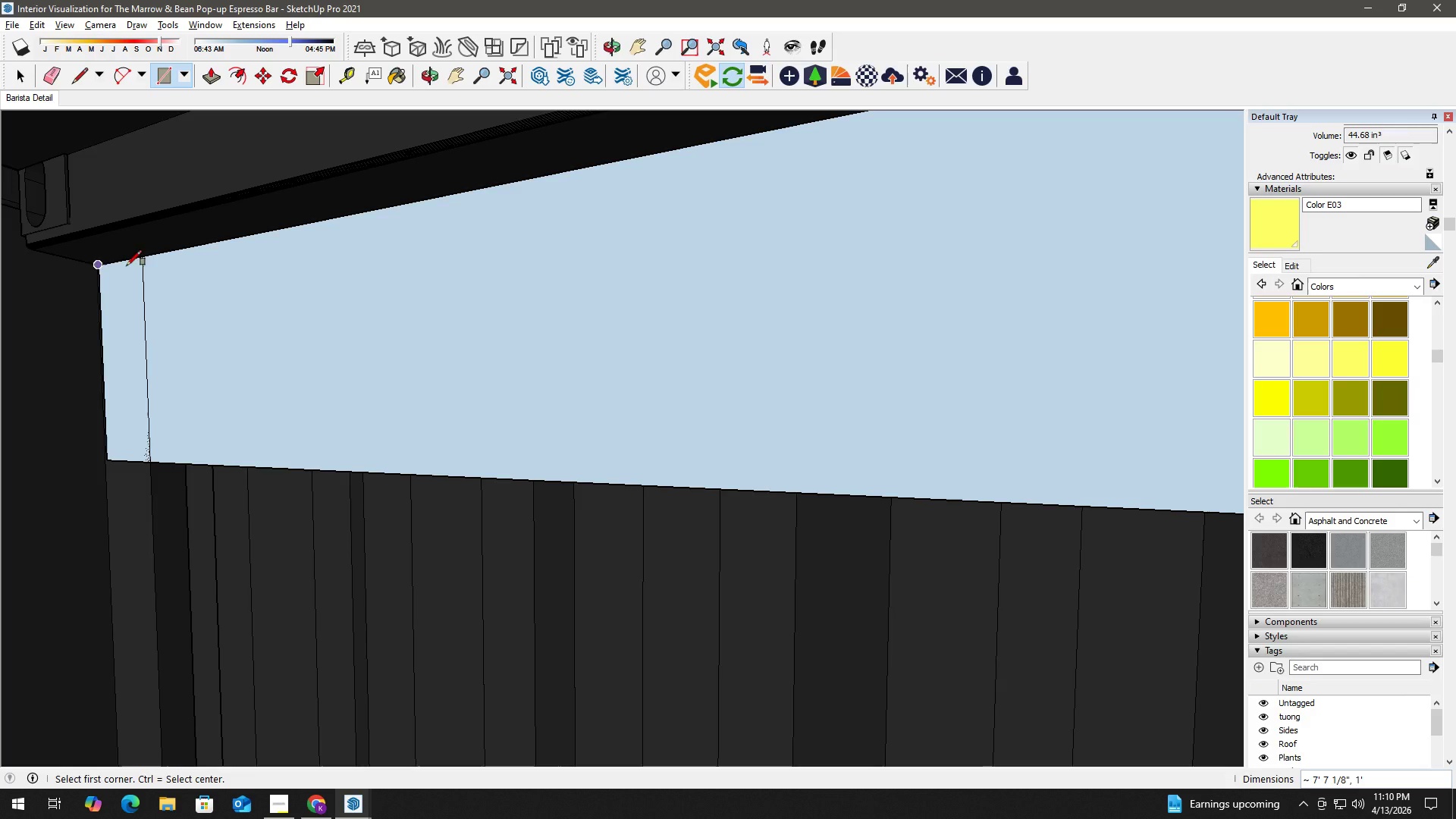 
key(Space)
 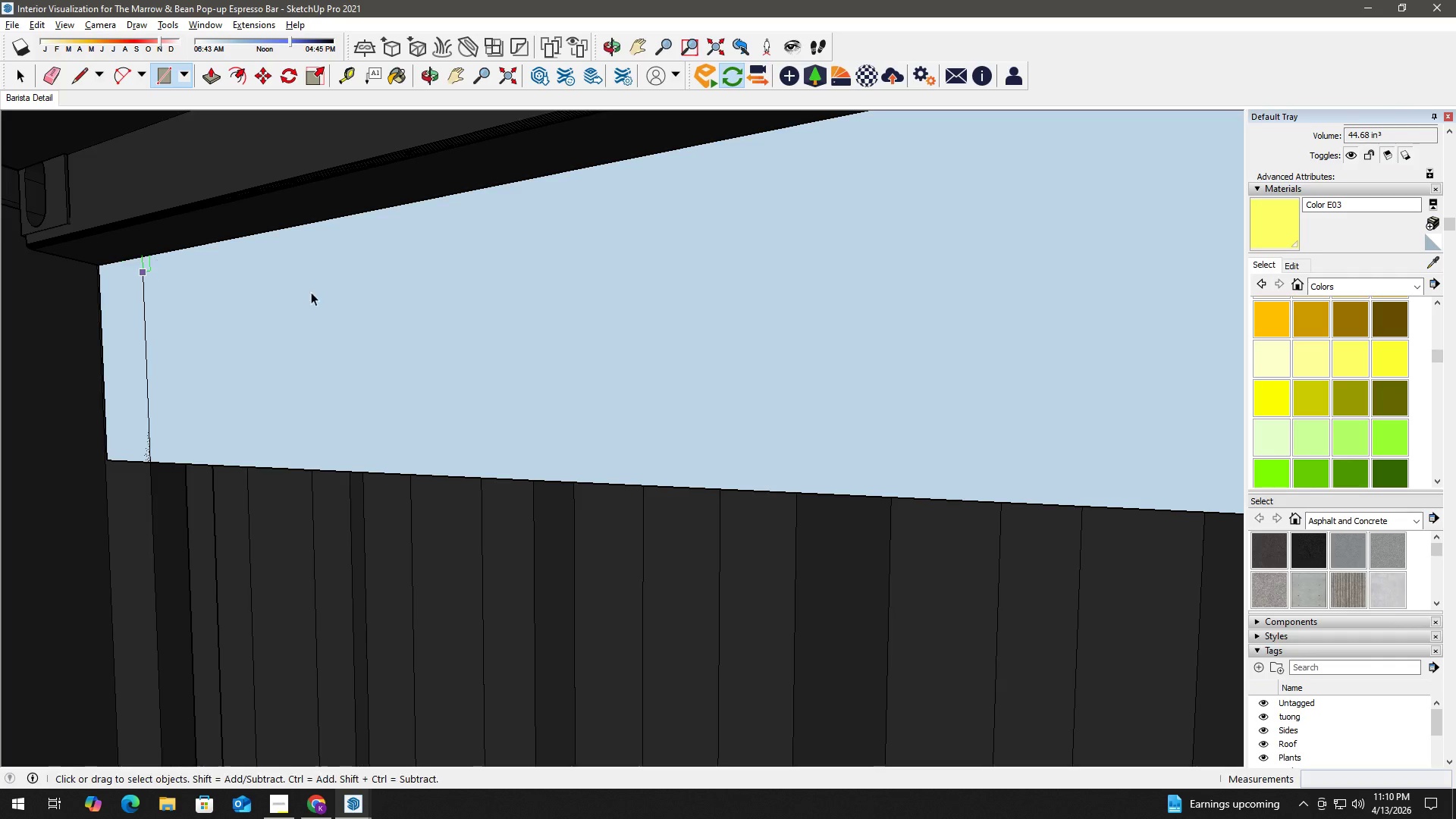 
left_click([353, 298])
 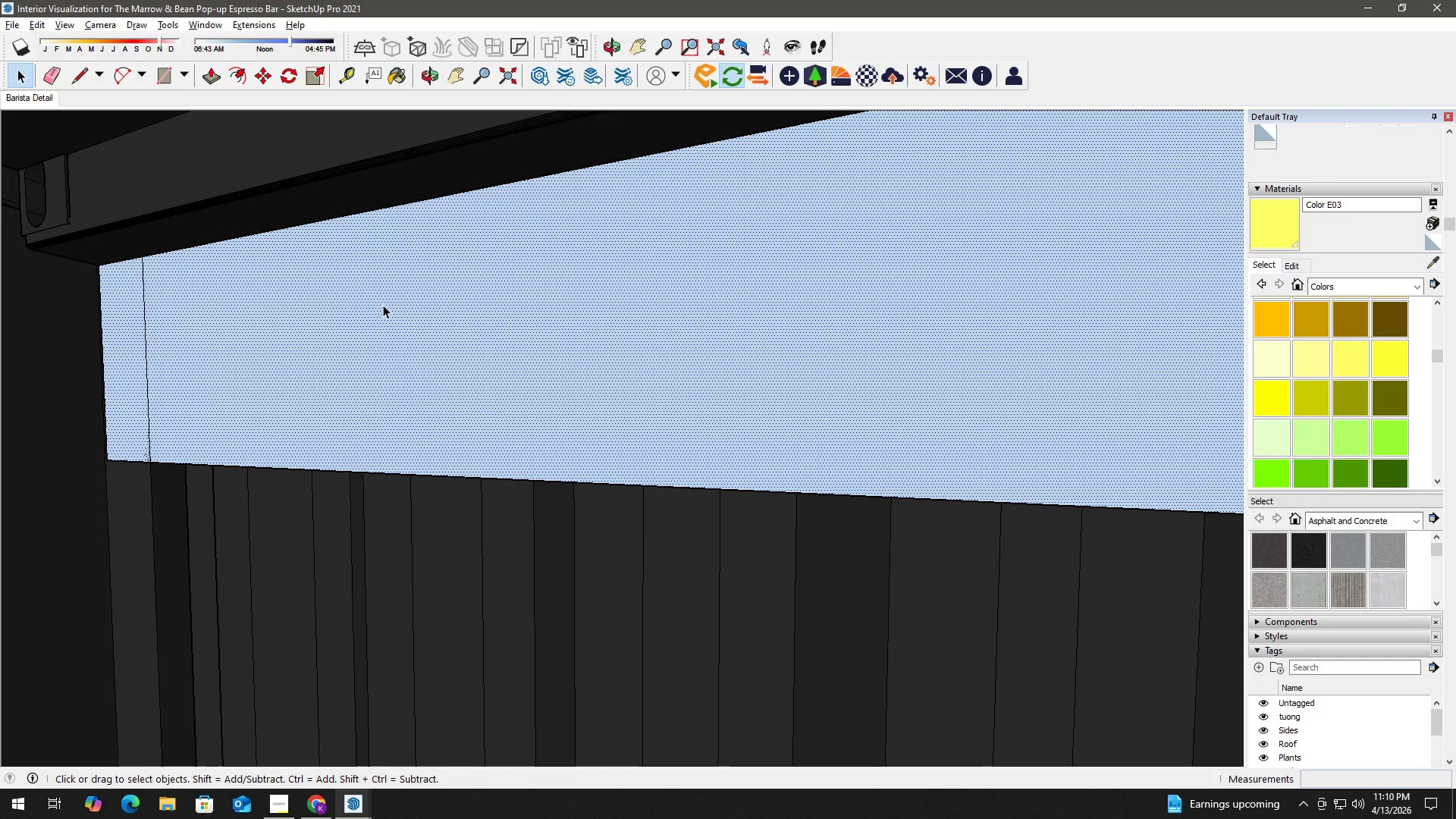 
key(P)
 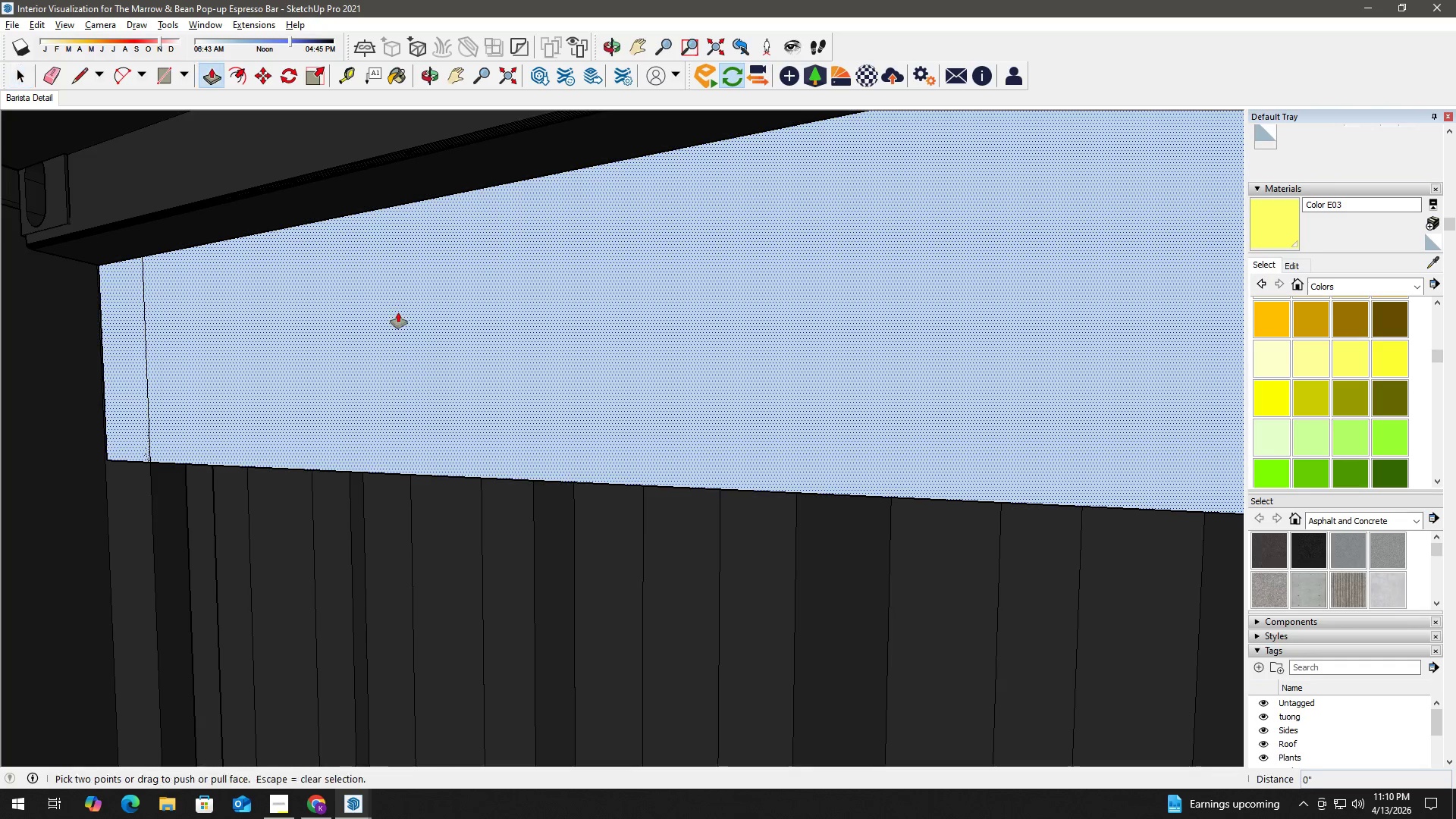 
left_click([398, 312])
 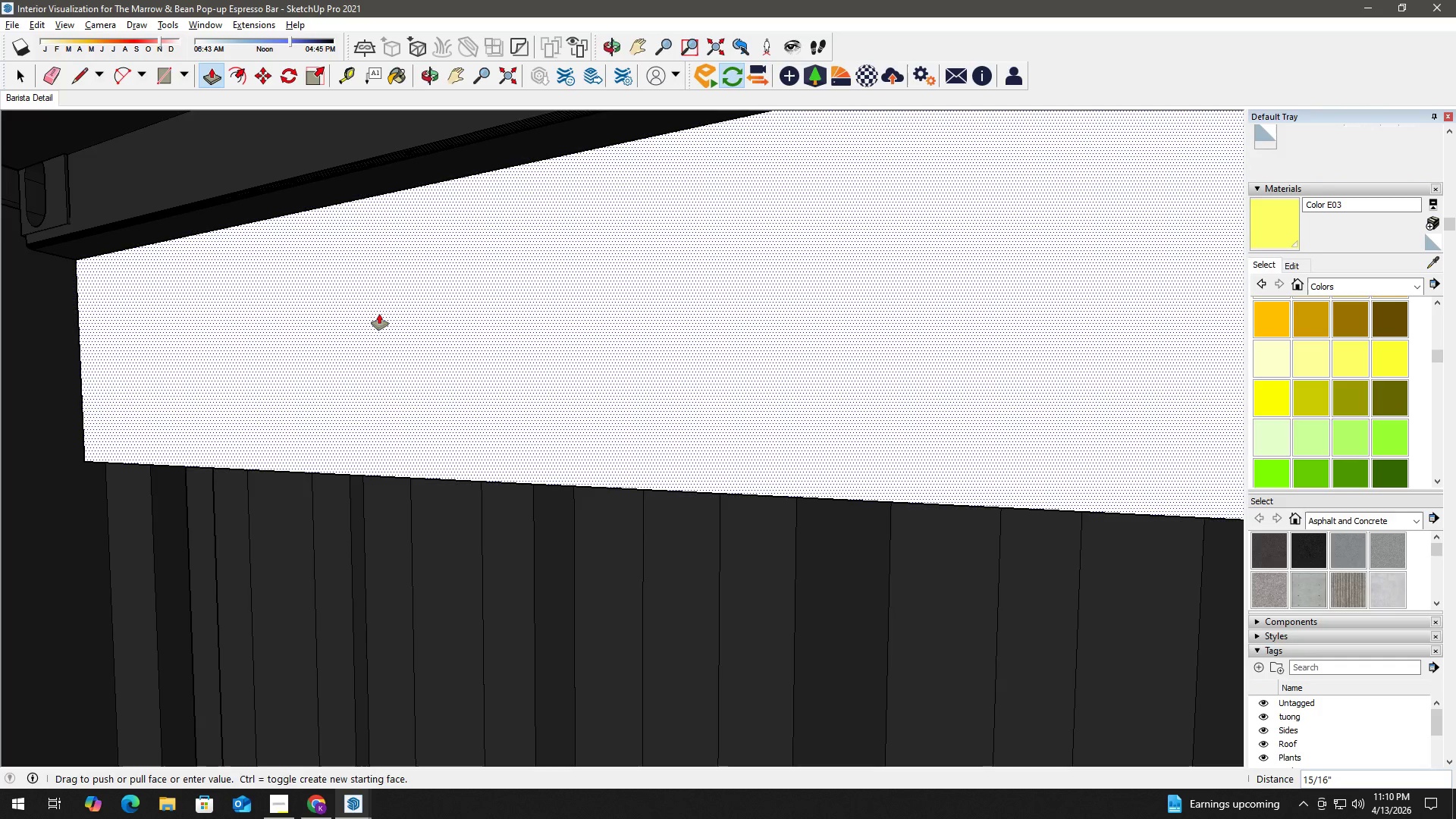 
key(Numpad1)
 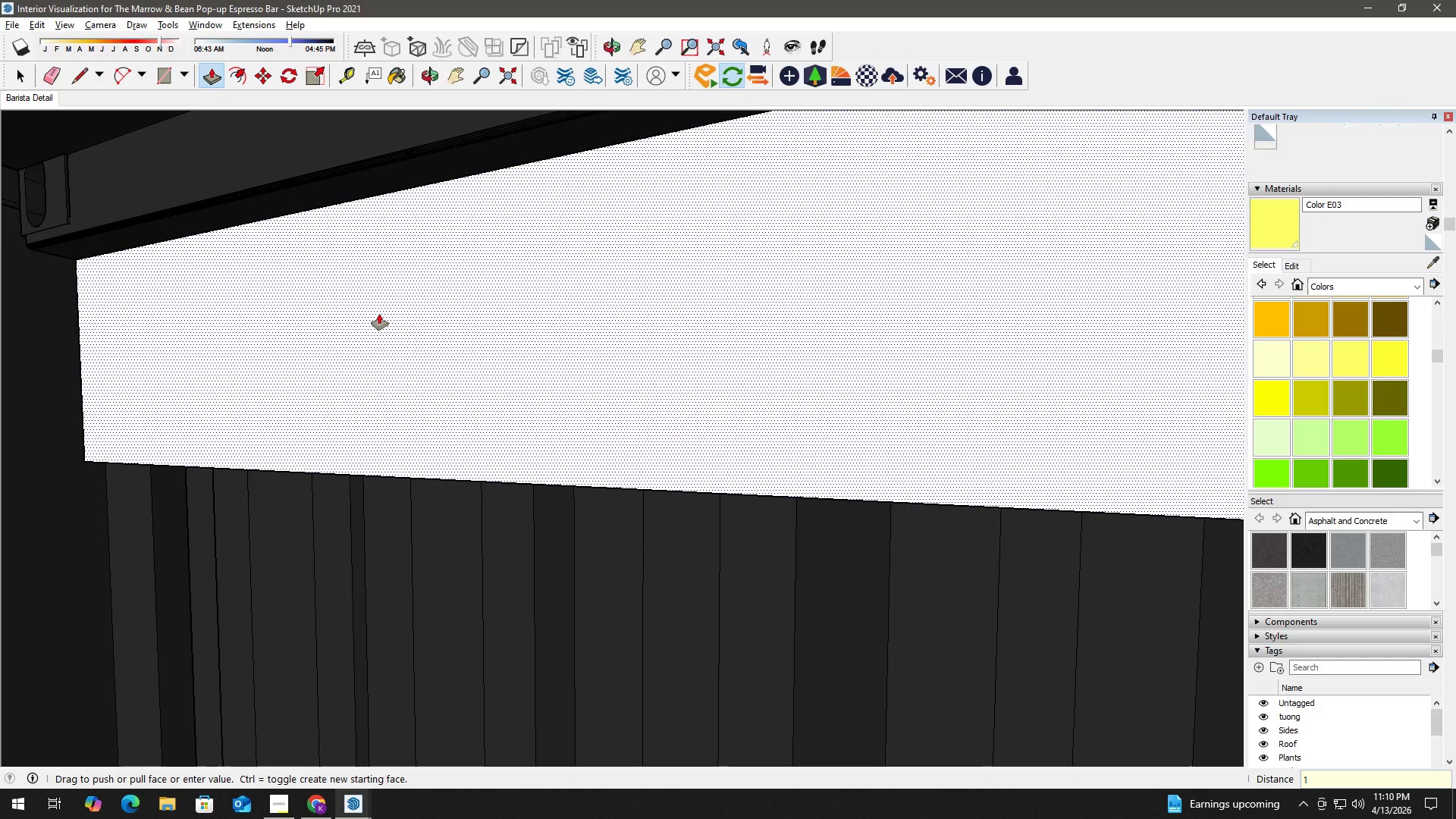 
key(Shift+Quote)
 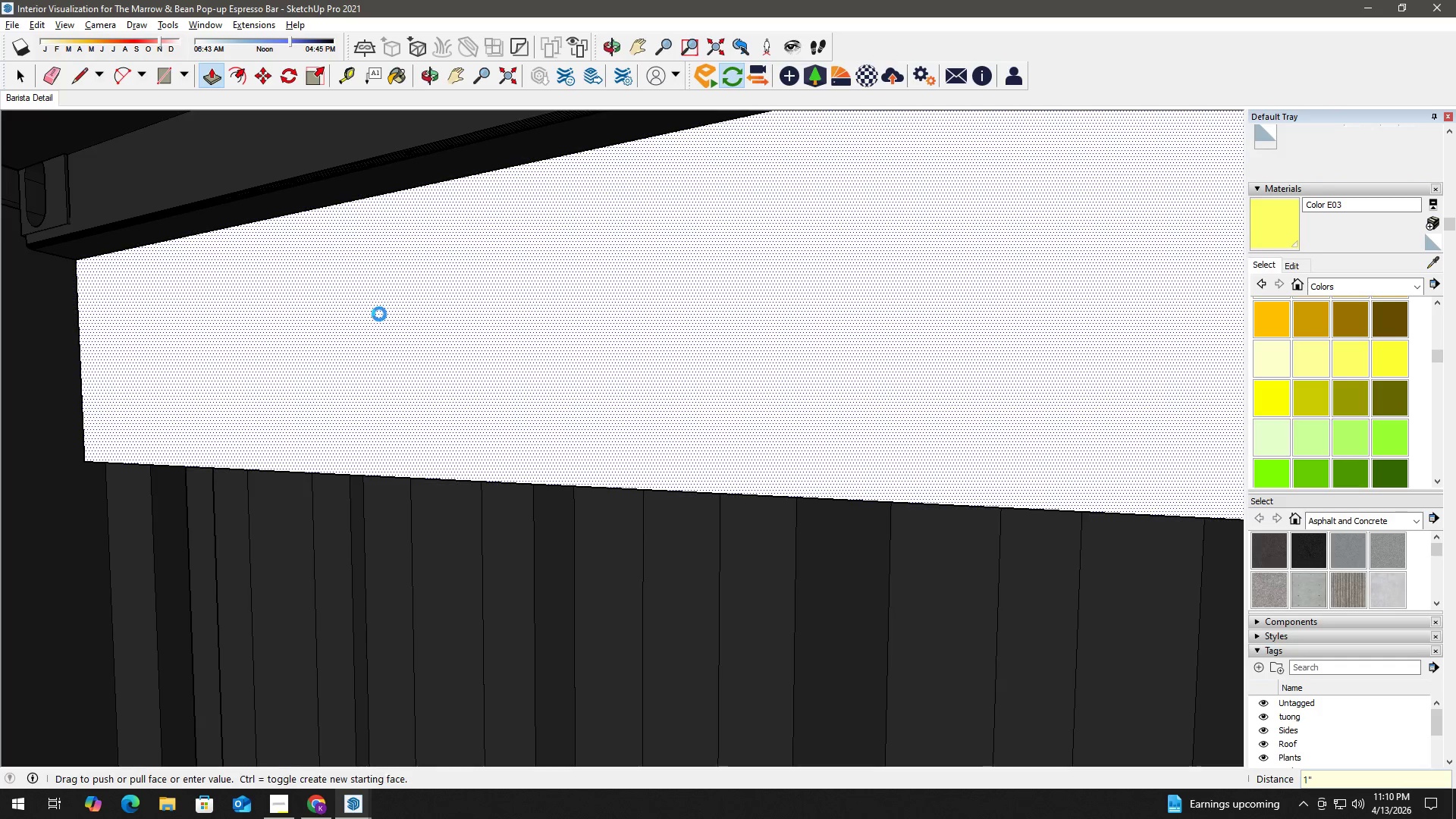 
key(Enter)
 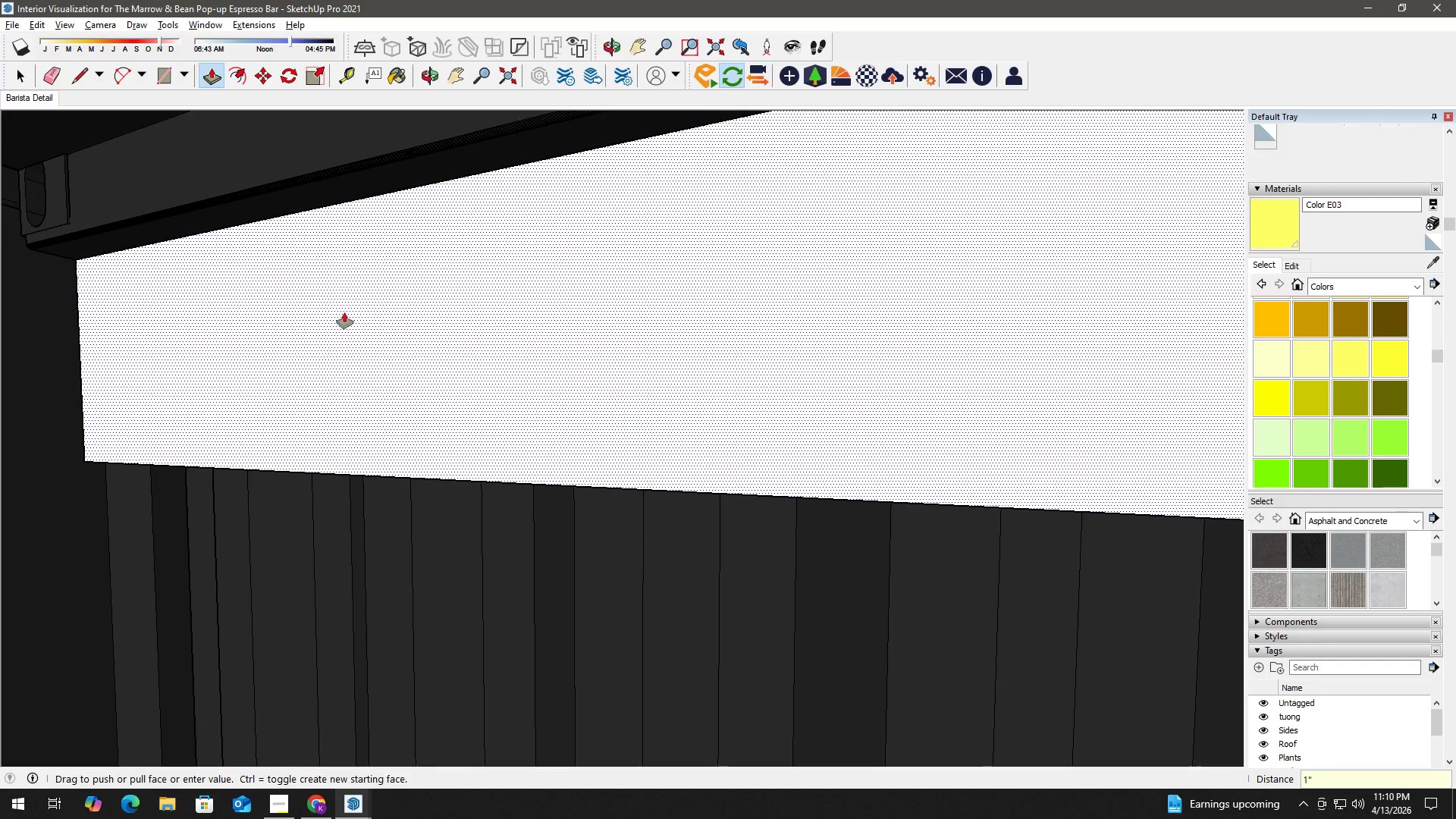 
key(Space)
 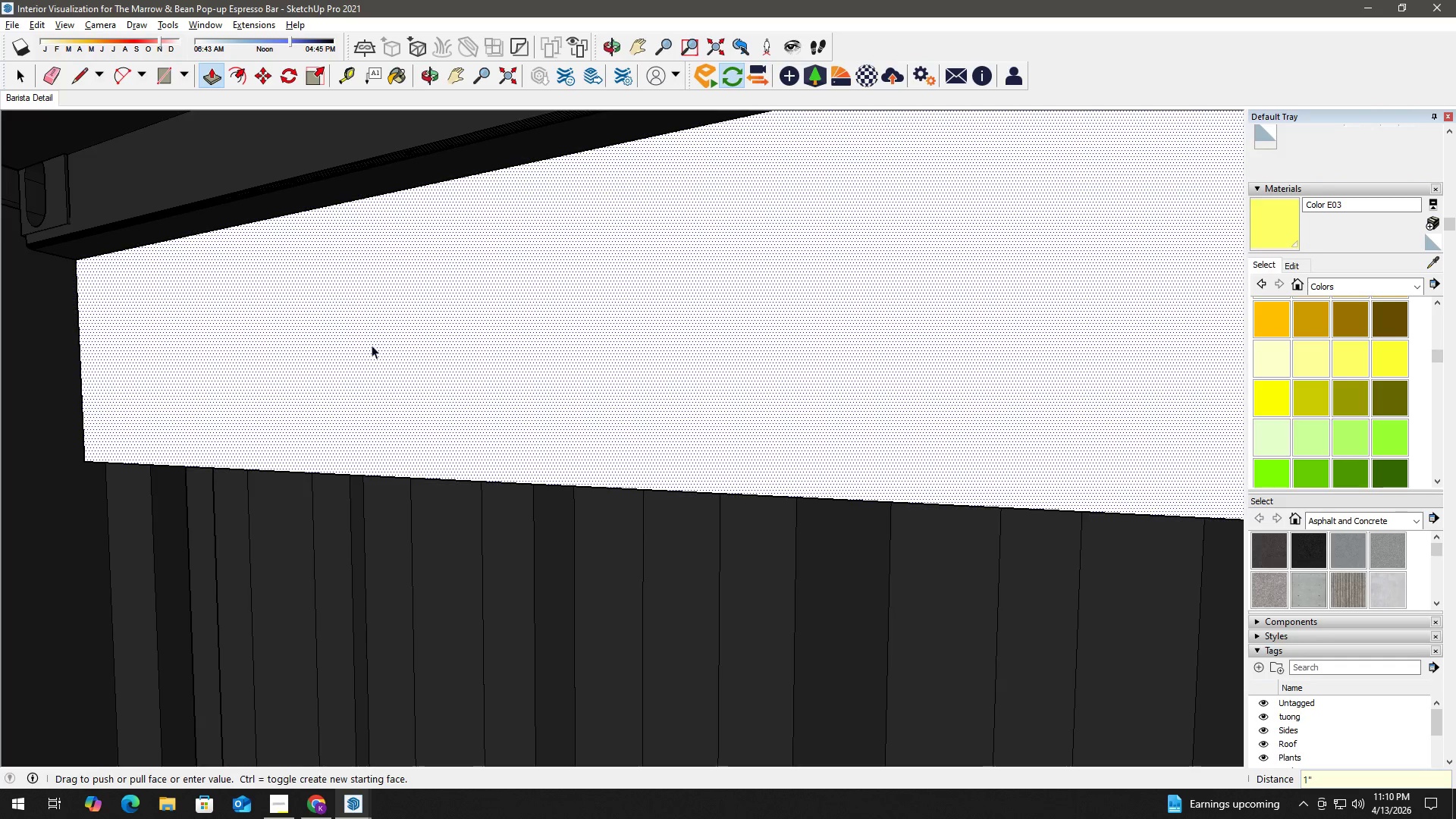 
key(B)
 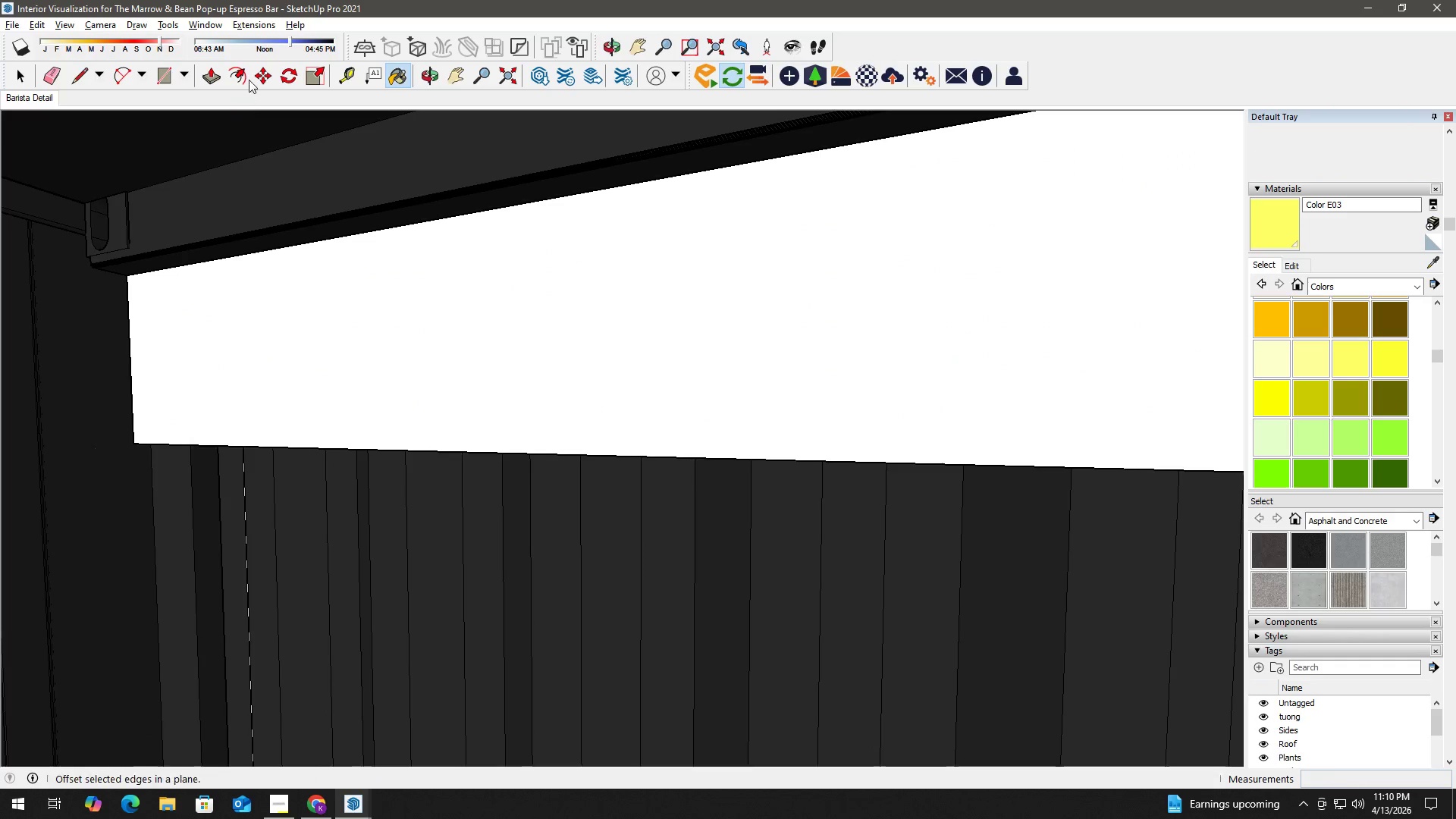 
scroll: coordinate [384, 355], scroll_direction: down, amount: 8.0
 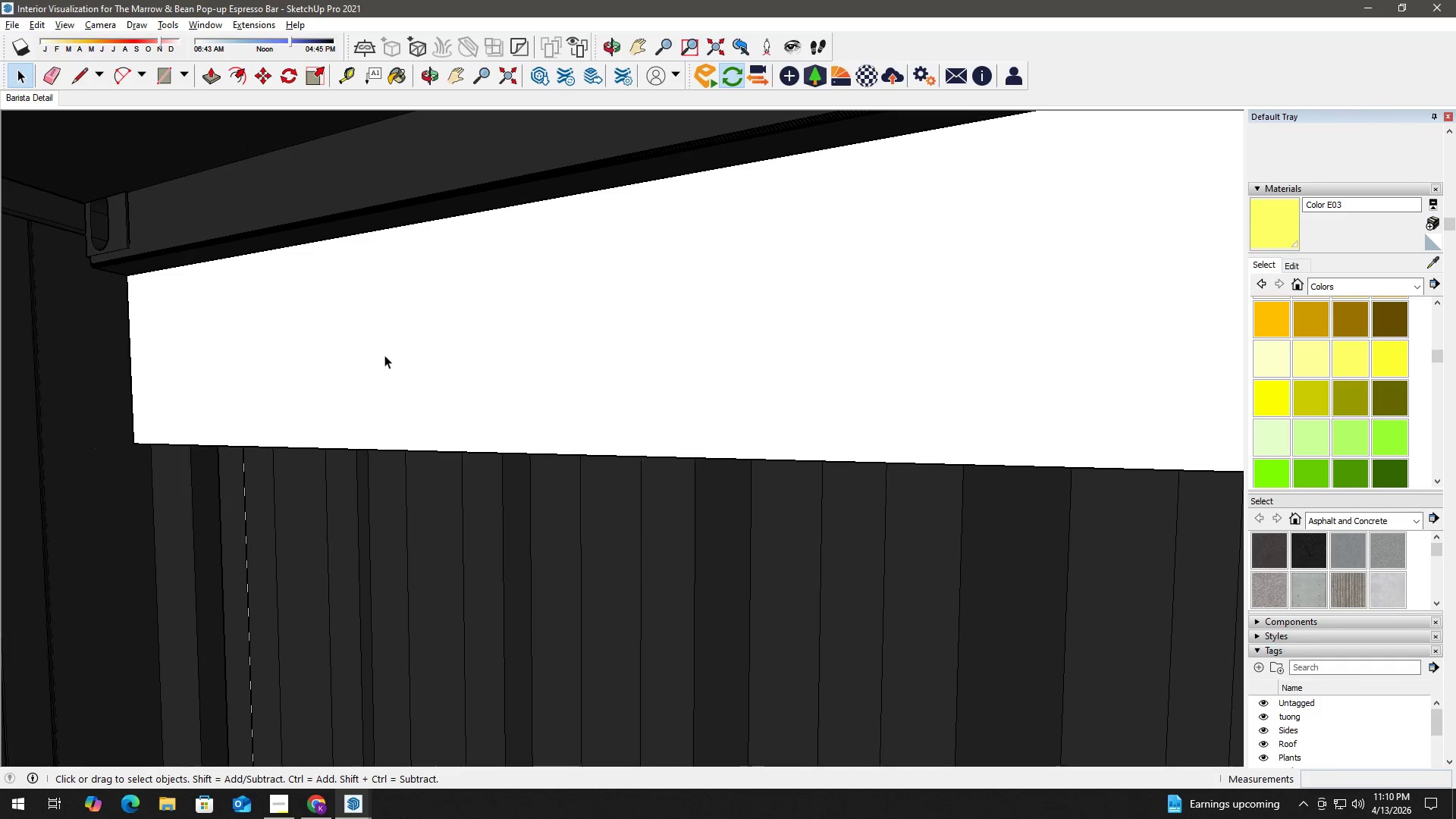 
left_click([261, 21])
 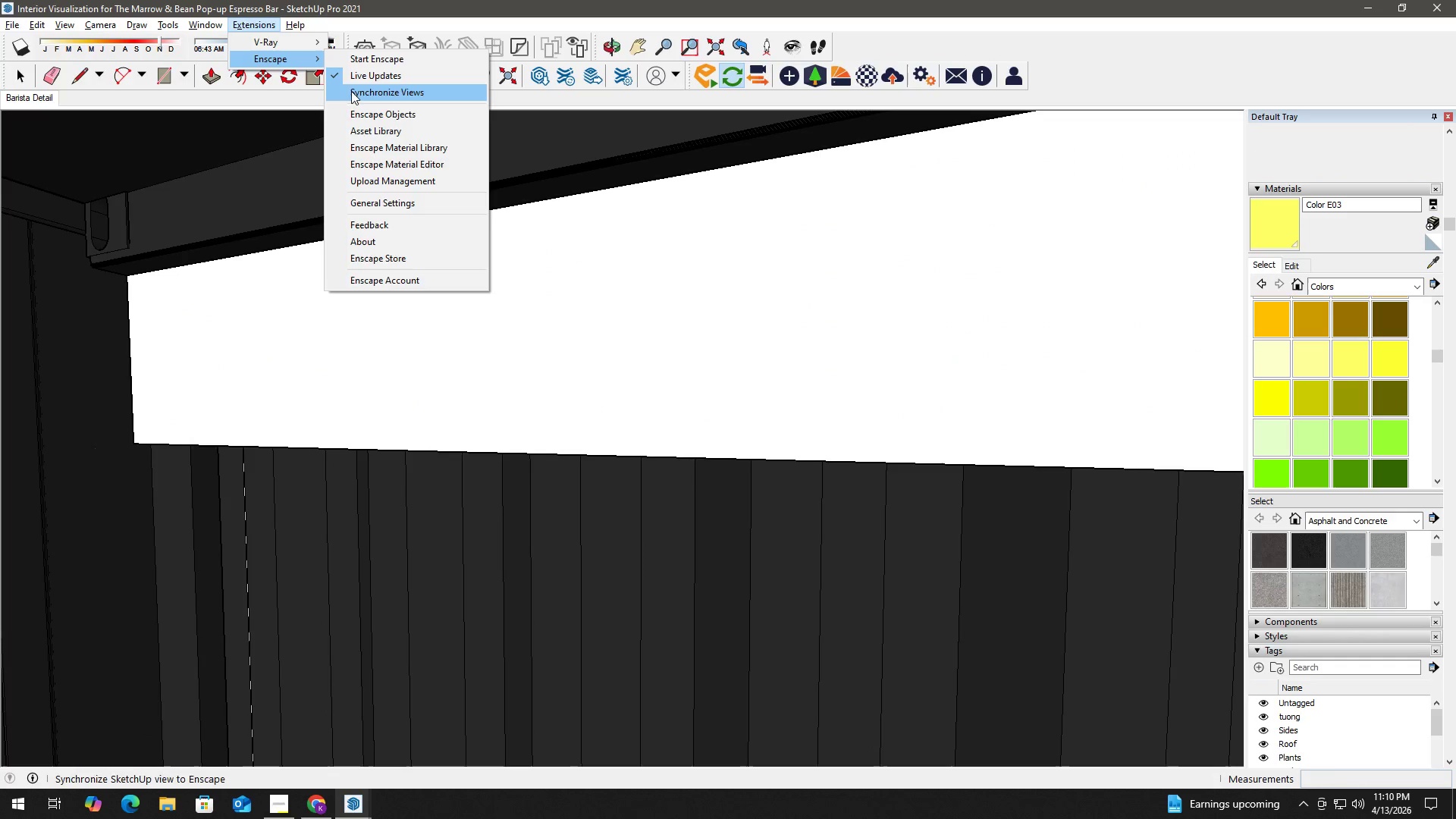 
left_click([392, 152])
 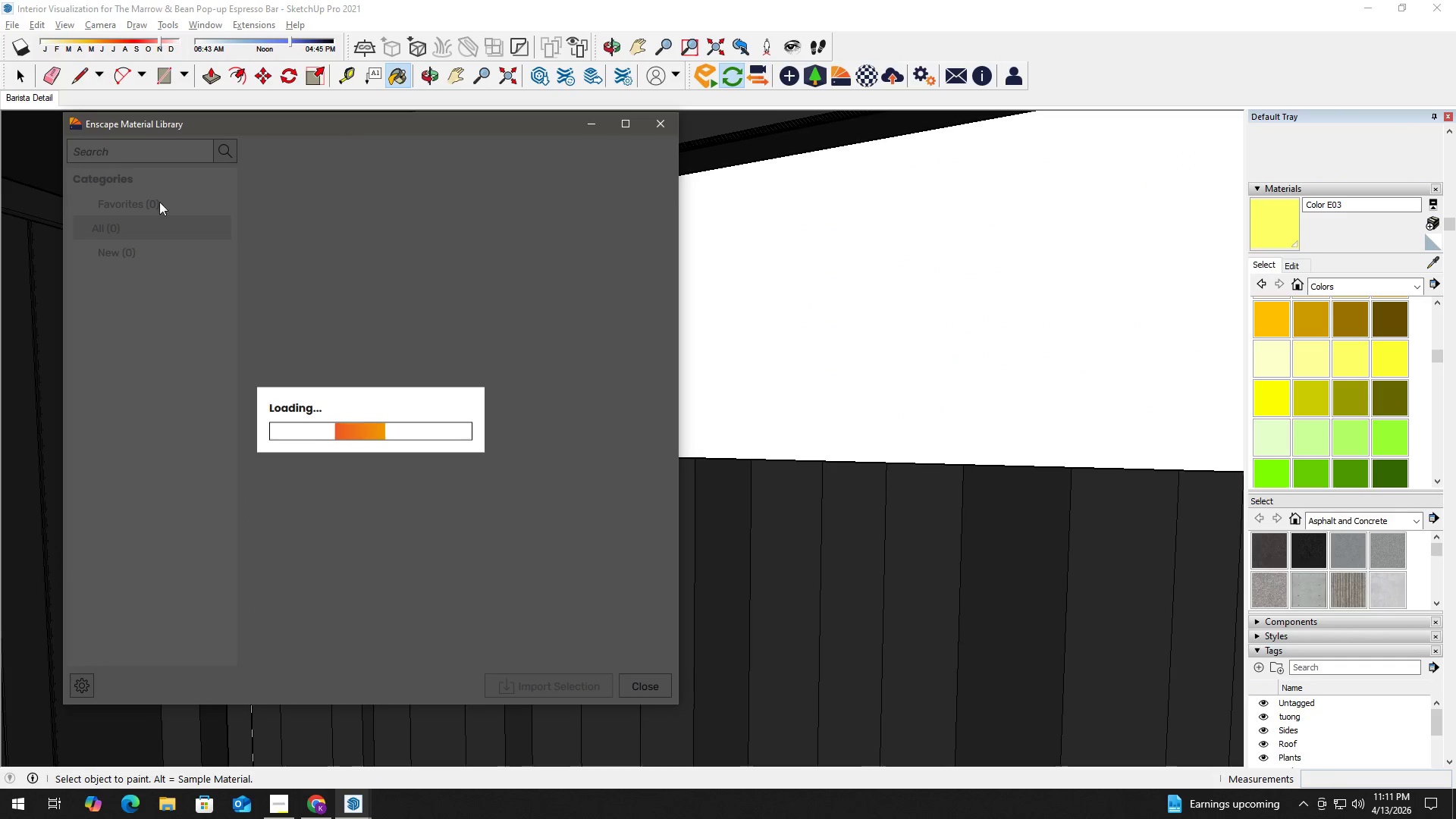 
left_click([159, 153])
 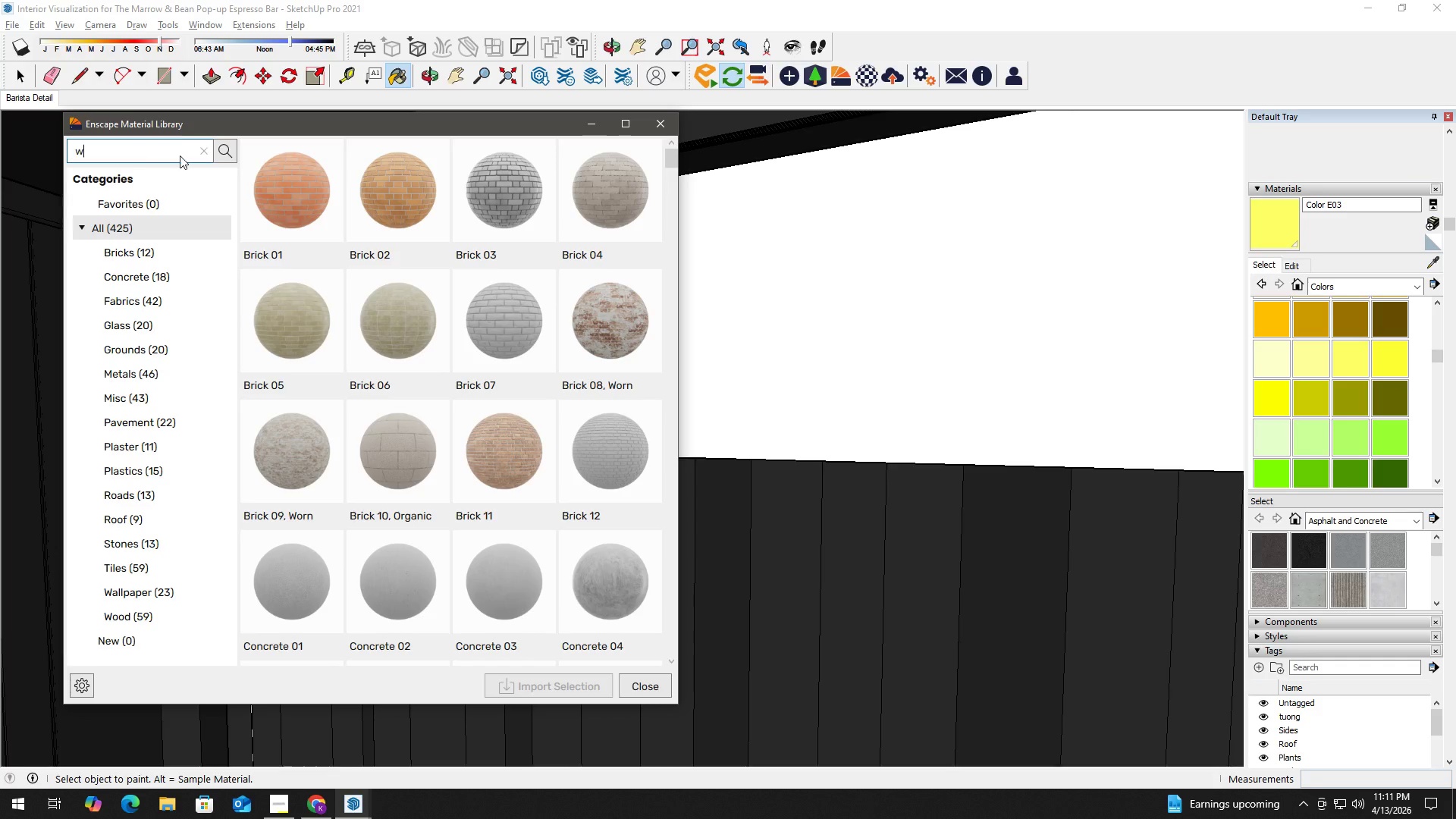 
type(wood)
 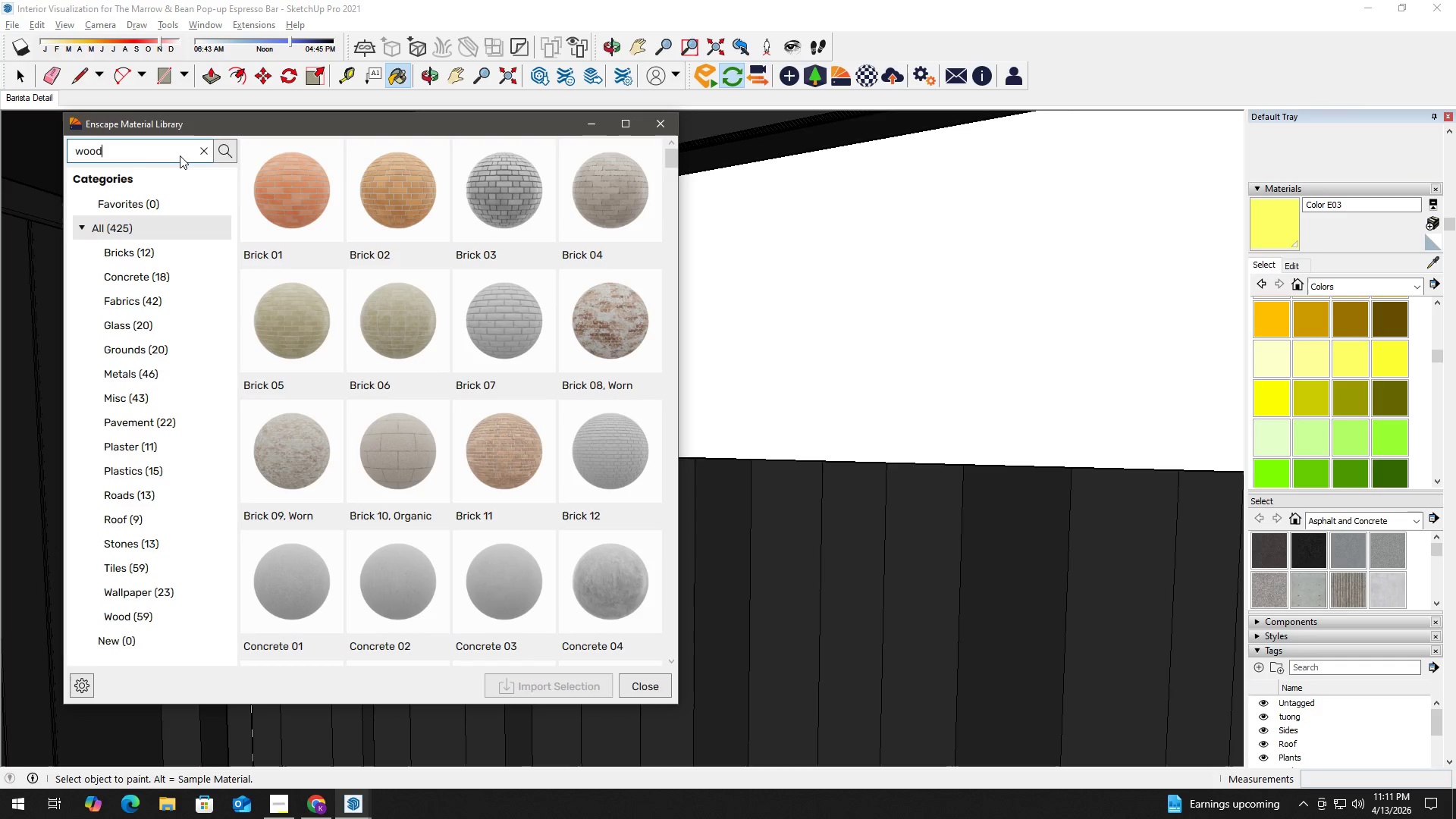 
key(Enter)
 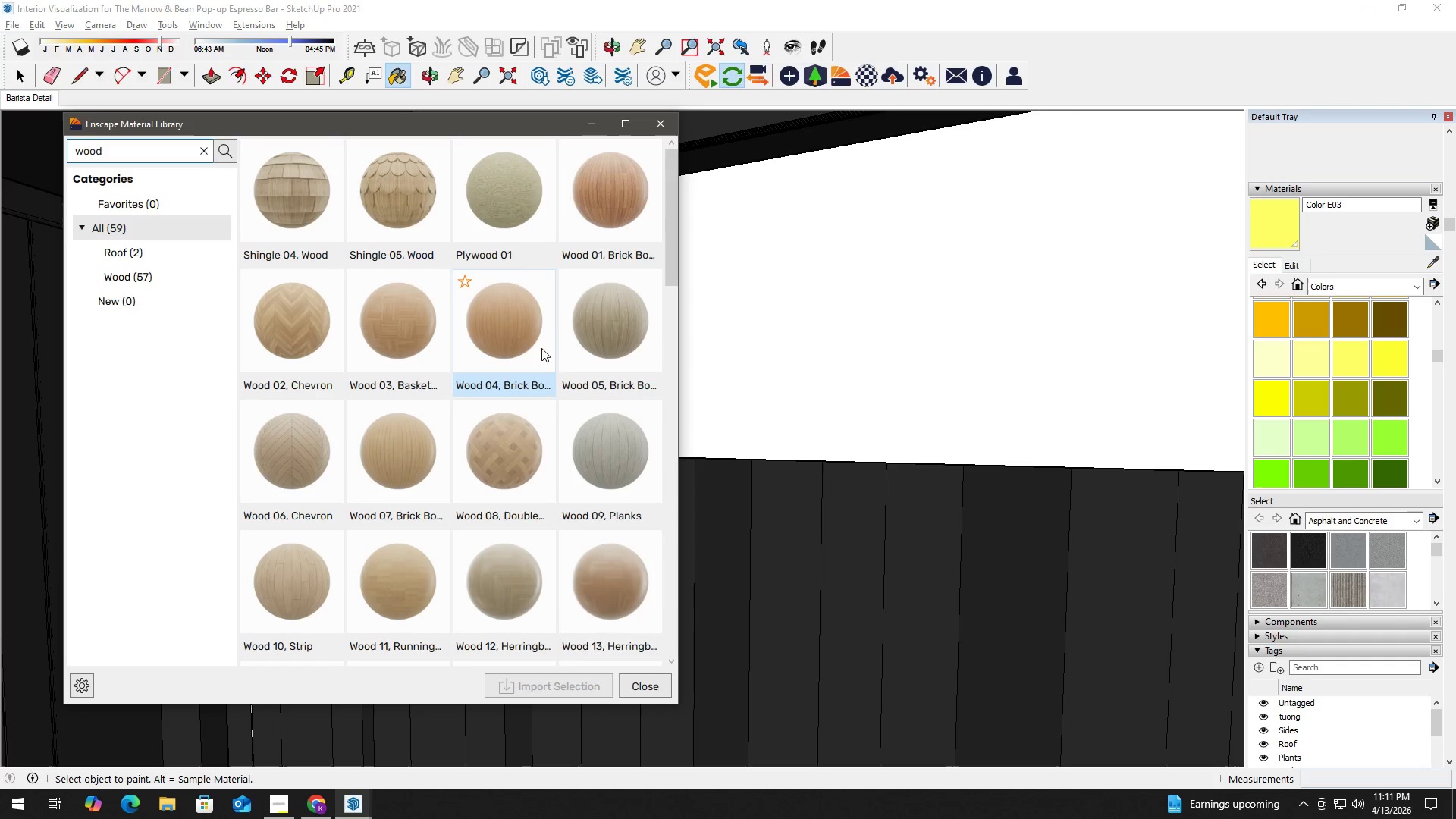 
scroll: coordinate [599, 360], scroll_direction: down, amount: 4.0
 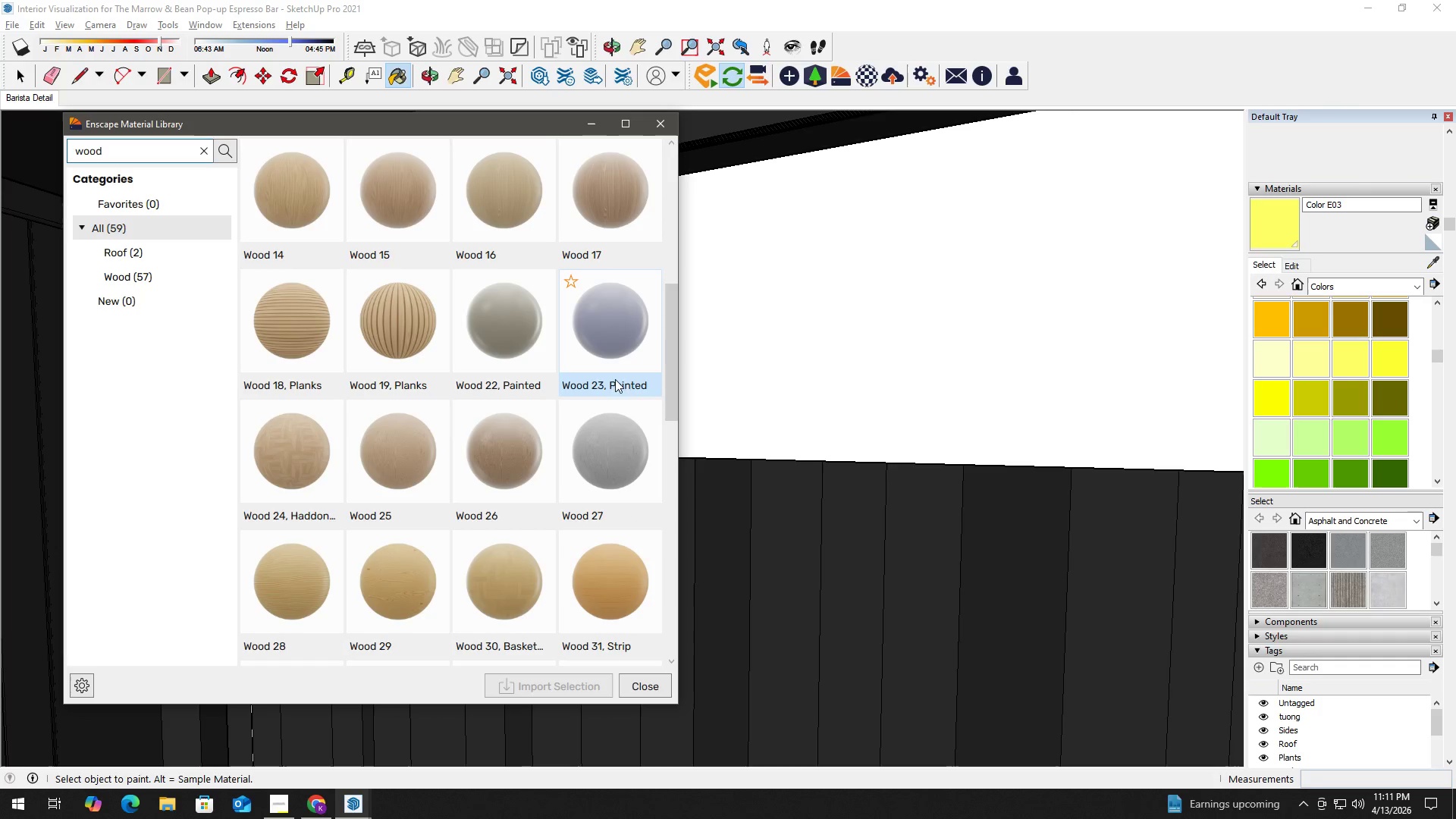 
left_click([509, 320])
 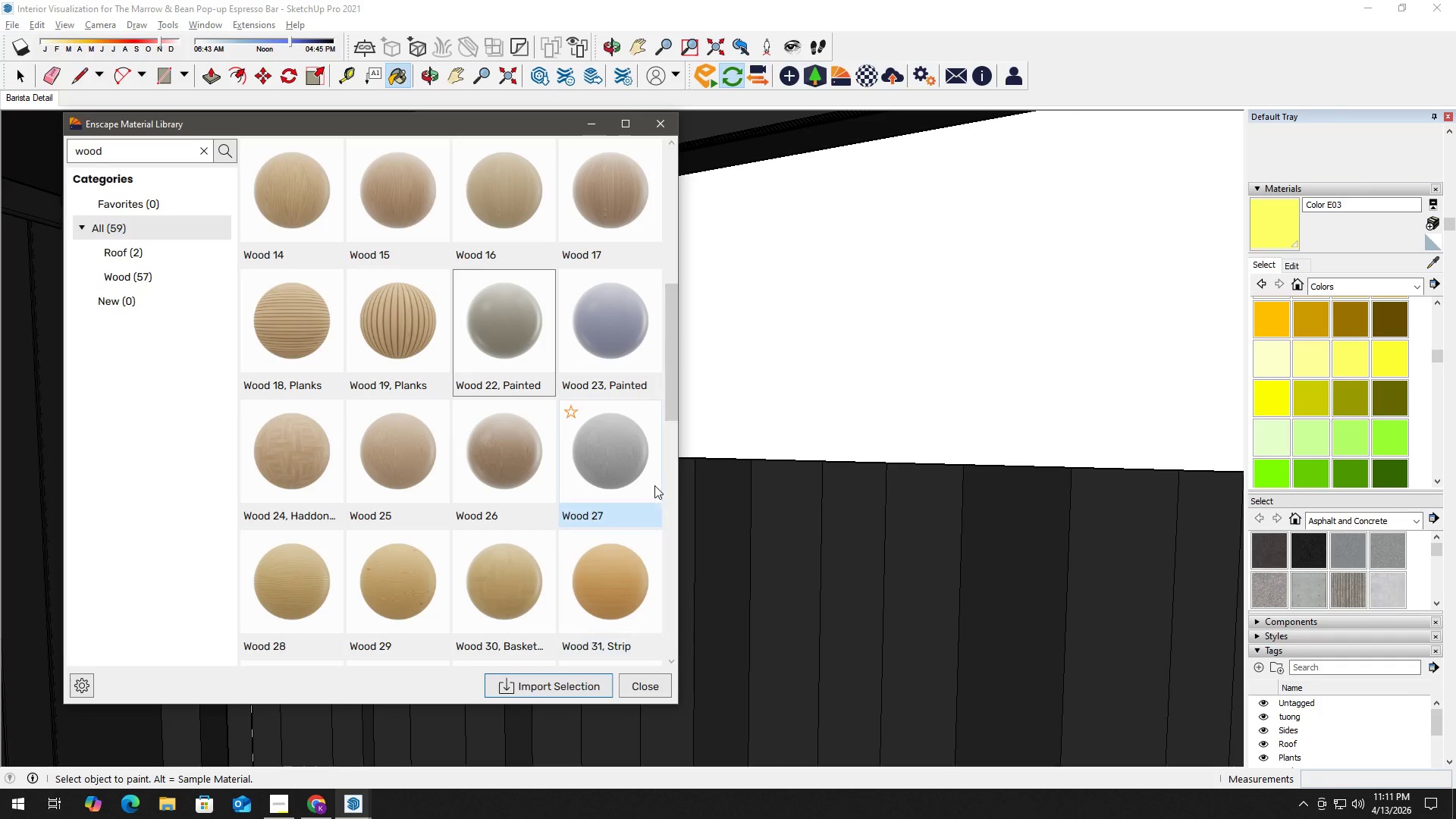 
left_click_drag(start_coordinate=[670, 402], to_coordinate=[664, 463])
 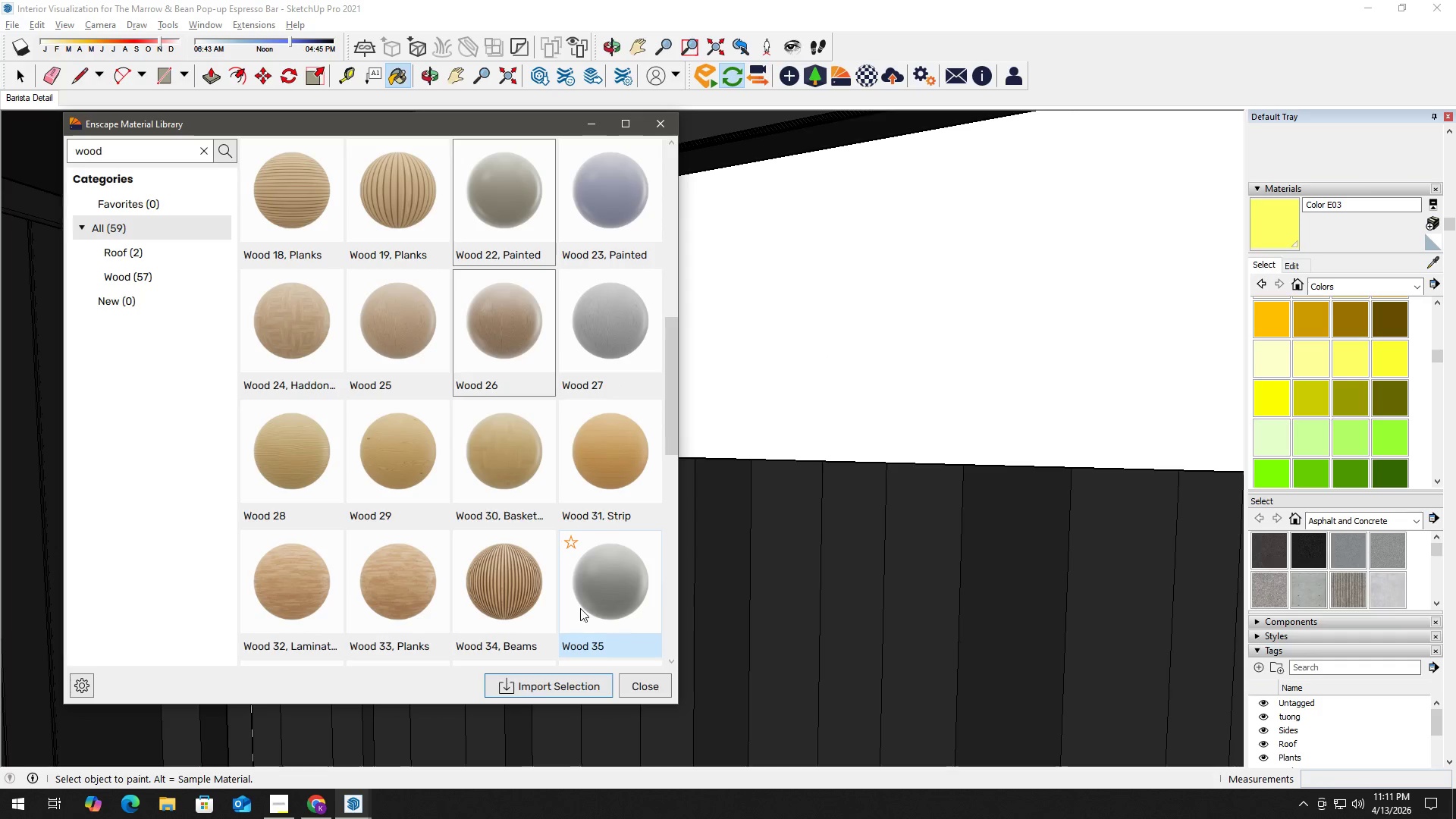 
left_click([559, 690])
 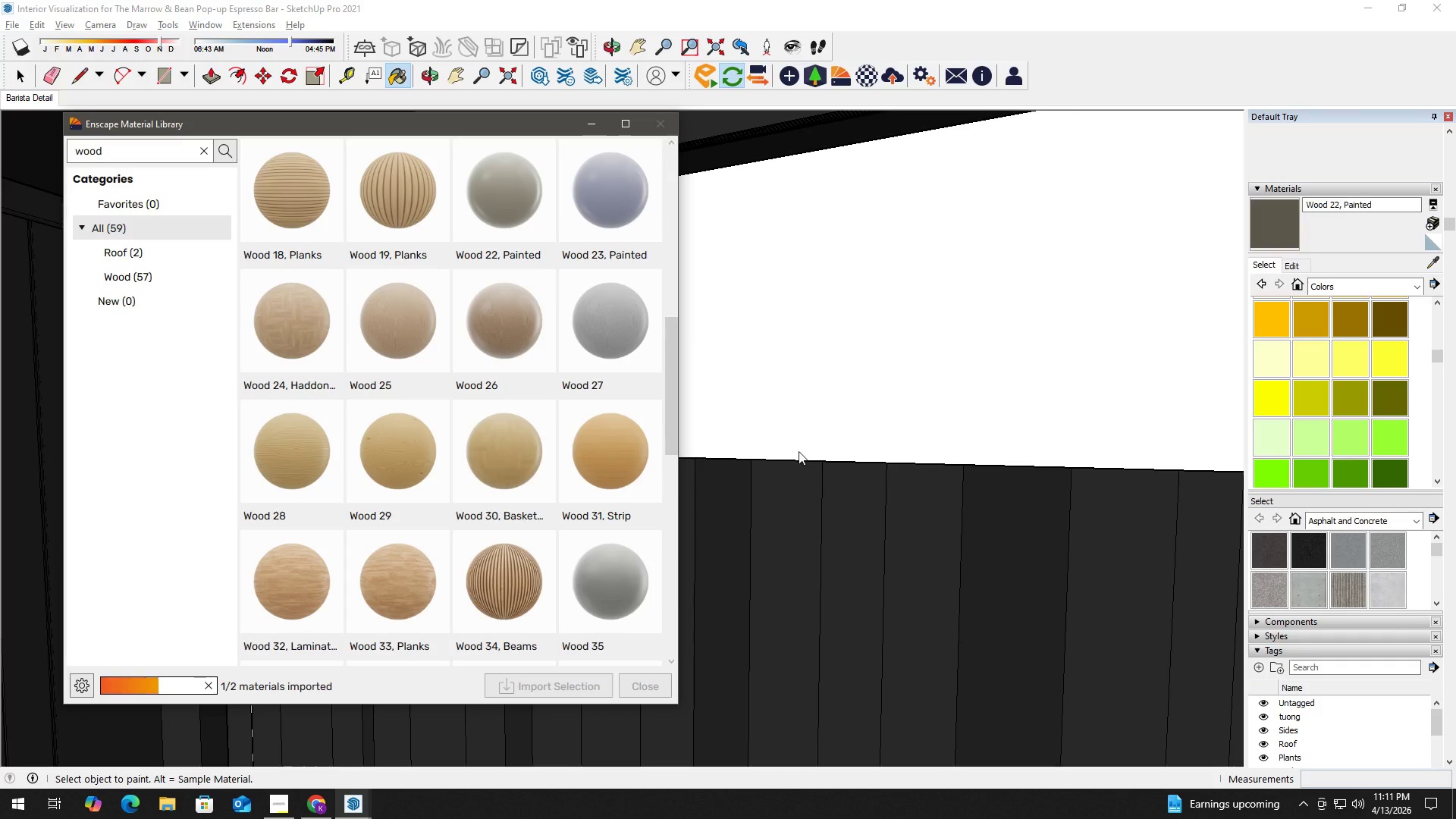 
left_click([799, 415])
 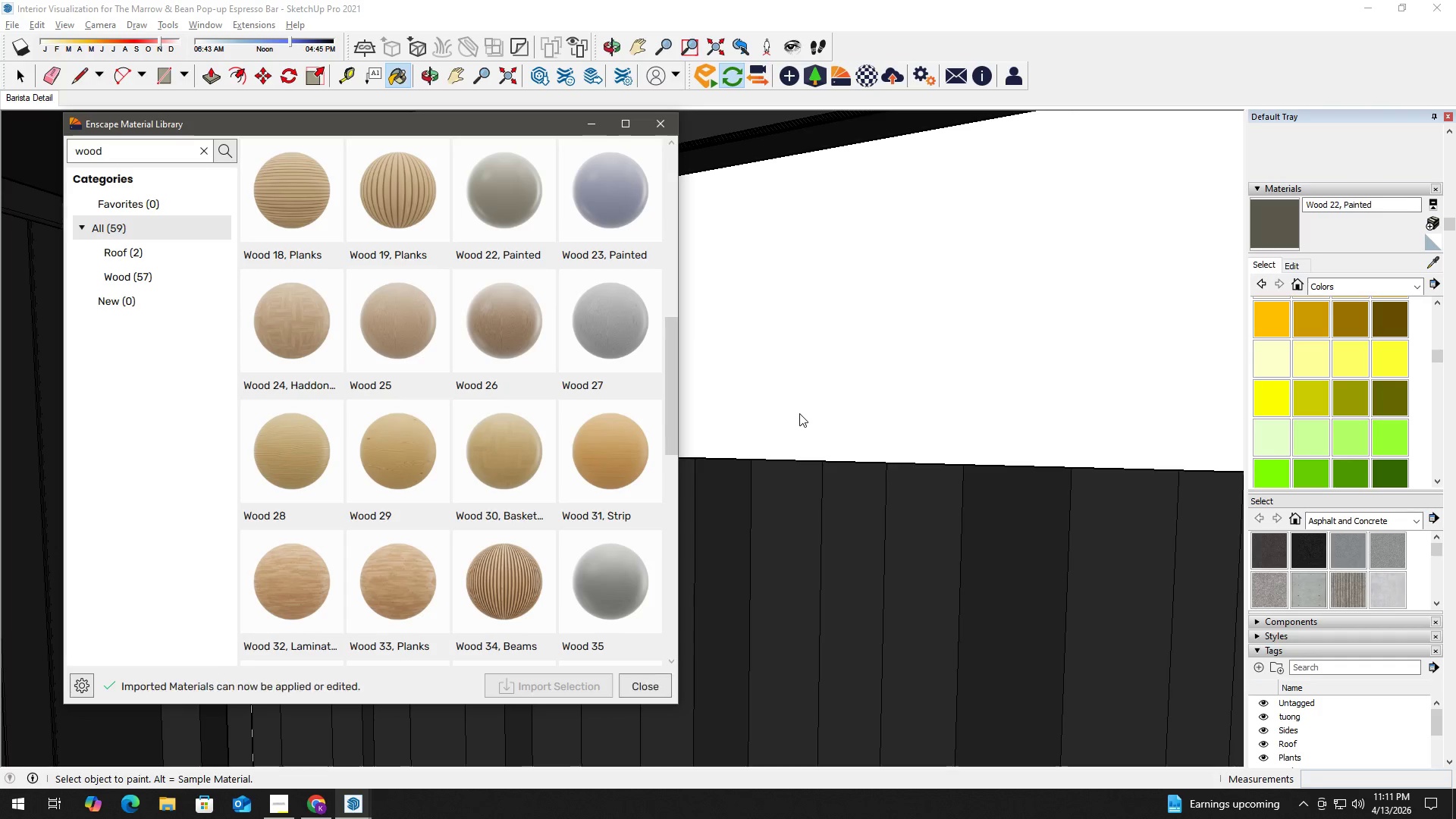 
double_click([799, 413])
 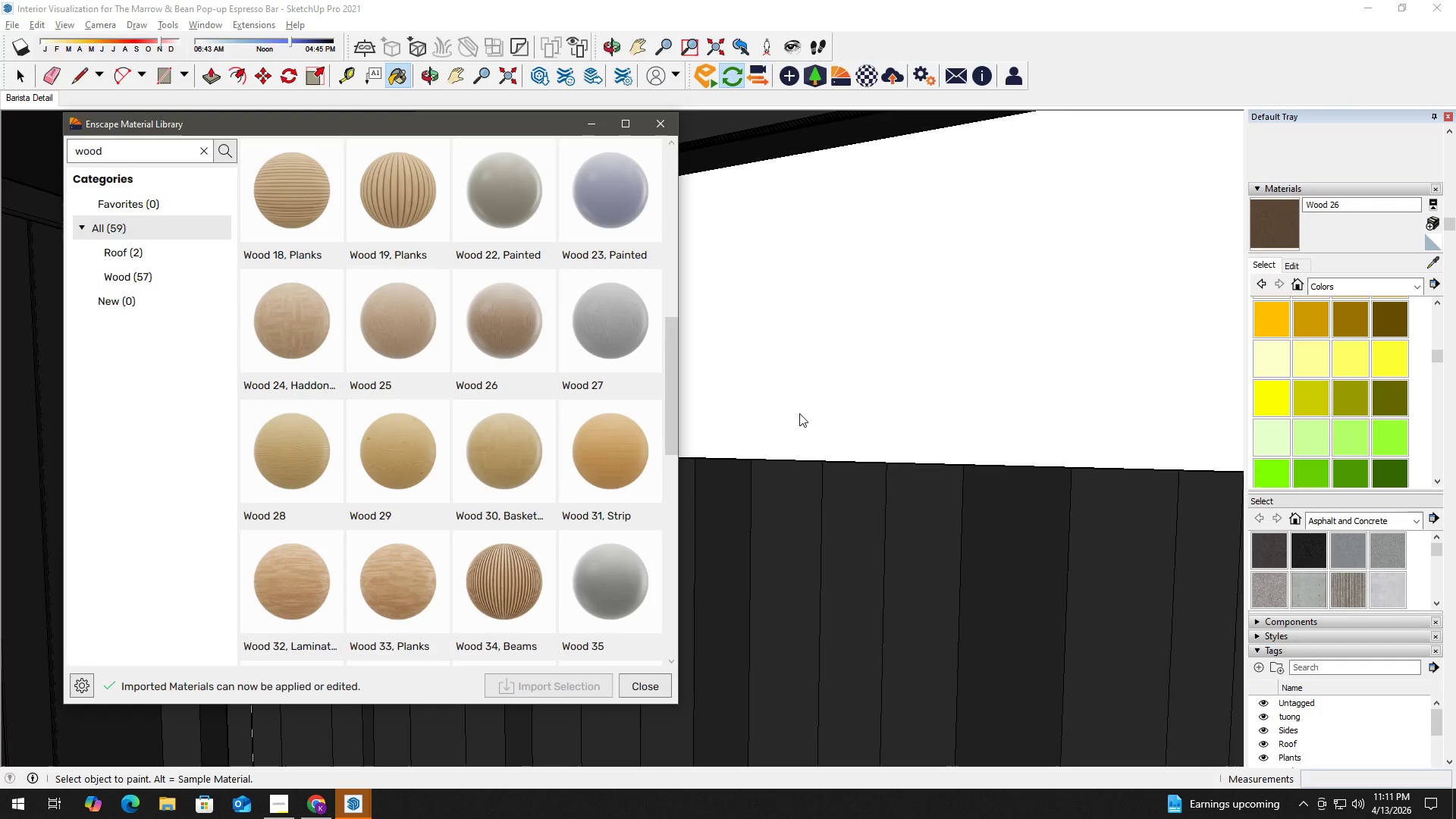 
triple_click([799, 413])
 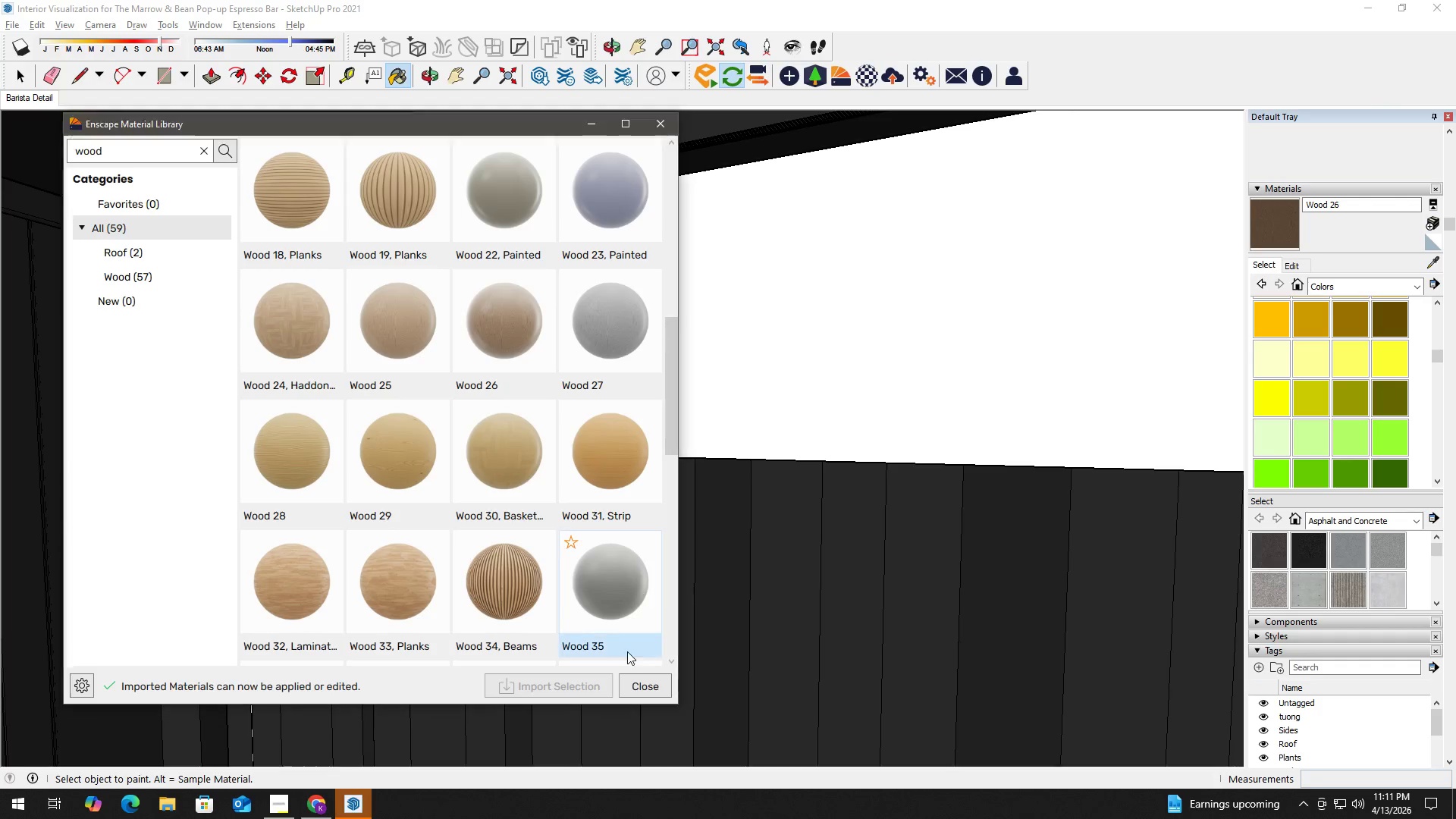 
left_click([638, 678])
 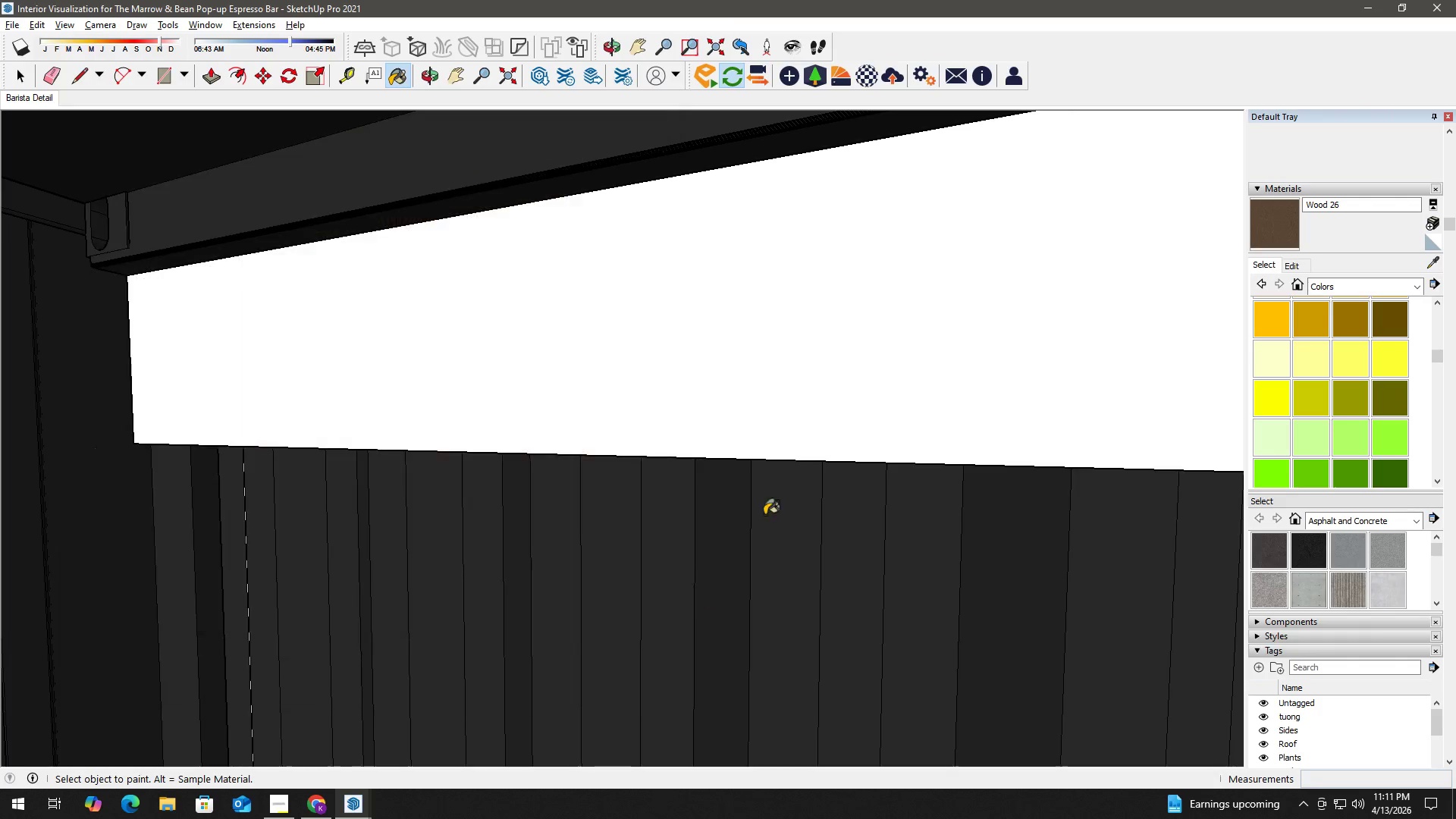 
key(B)
 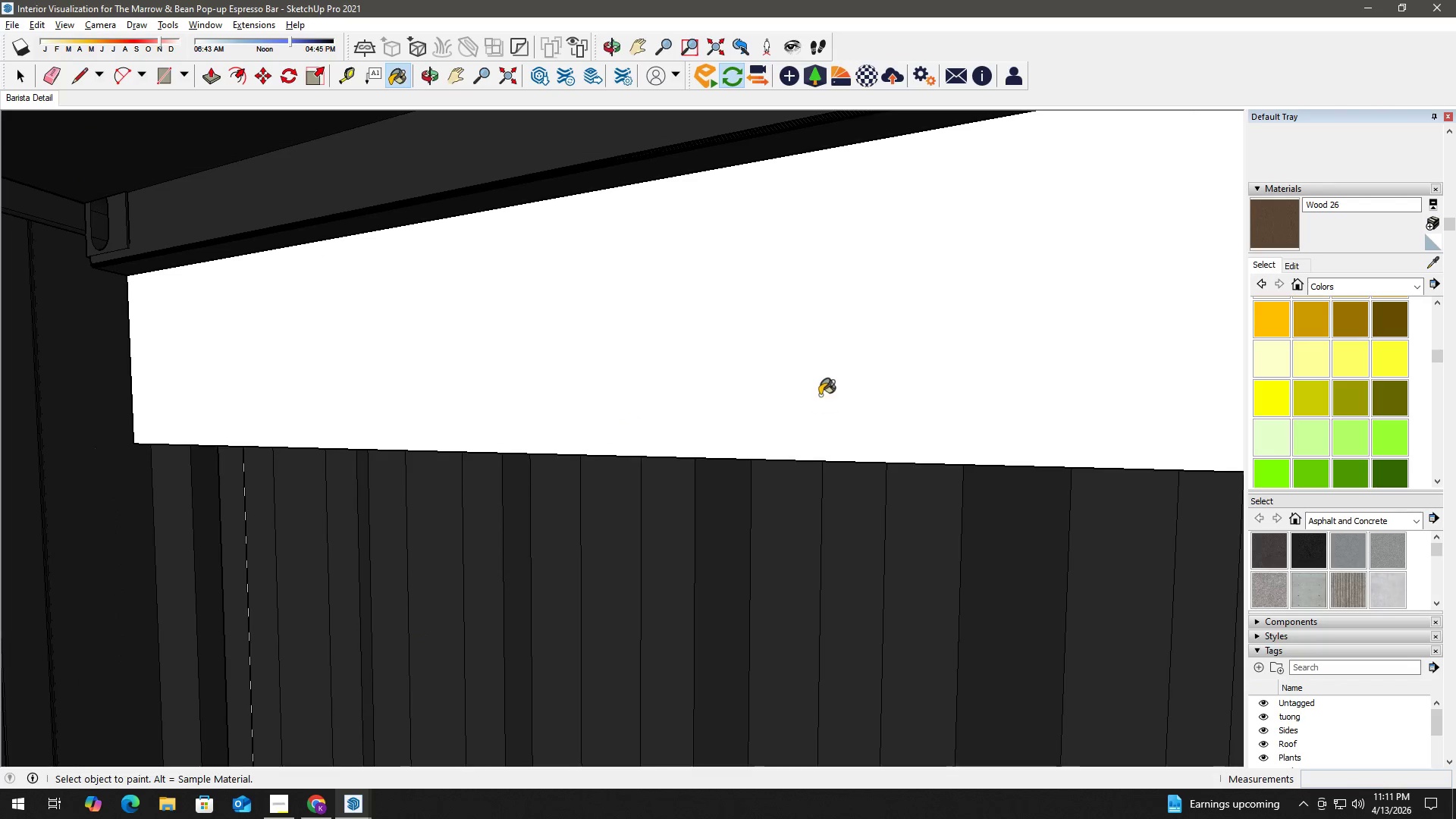 
left_click([820, 395])
 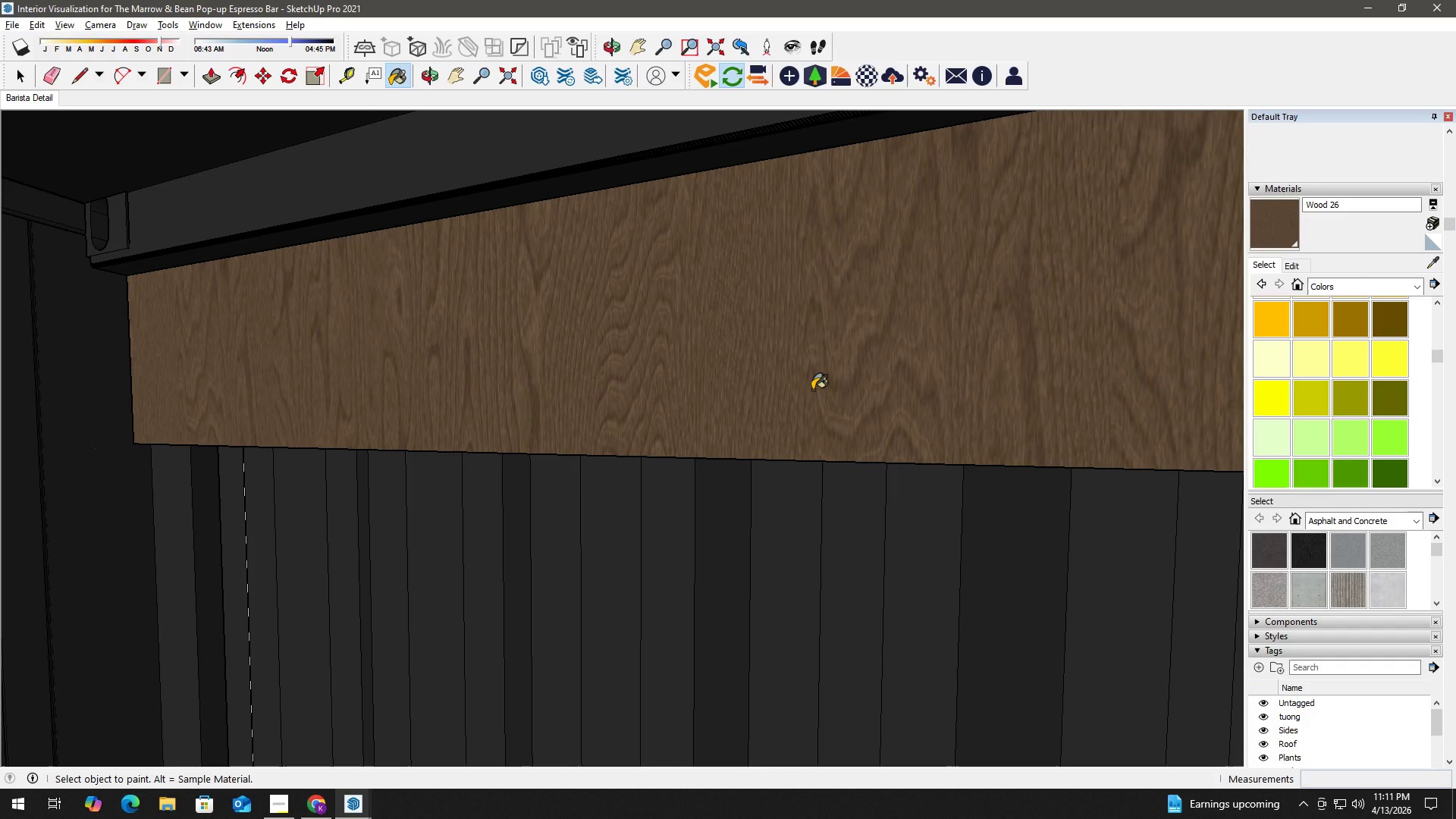 
key(Space)
 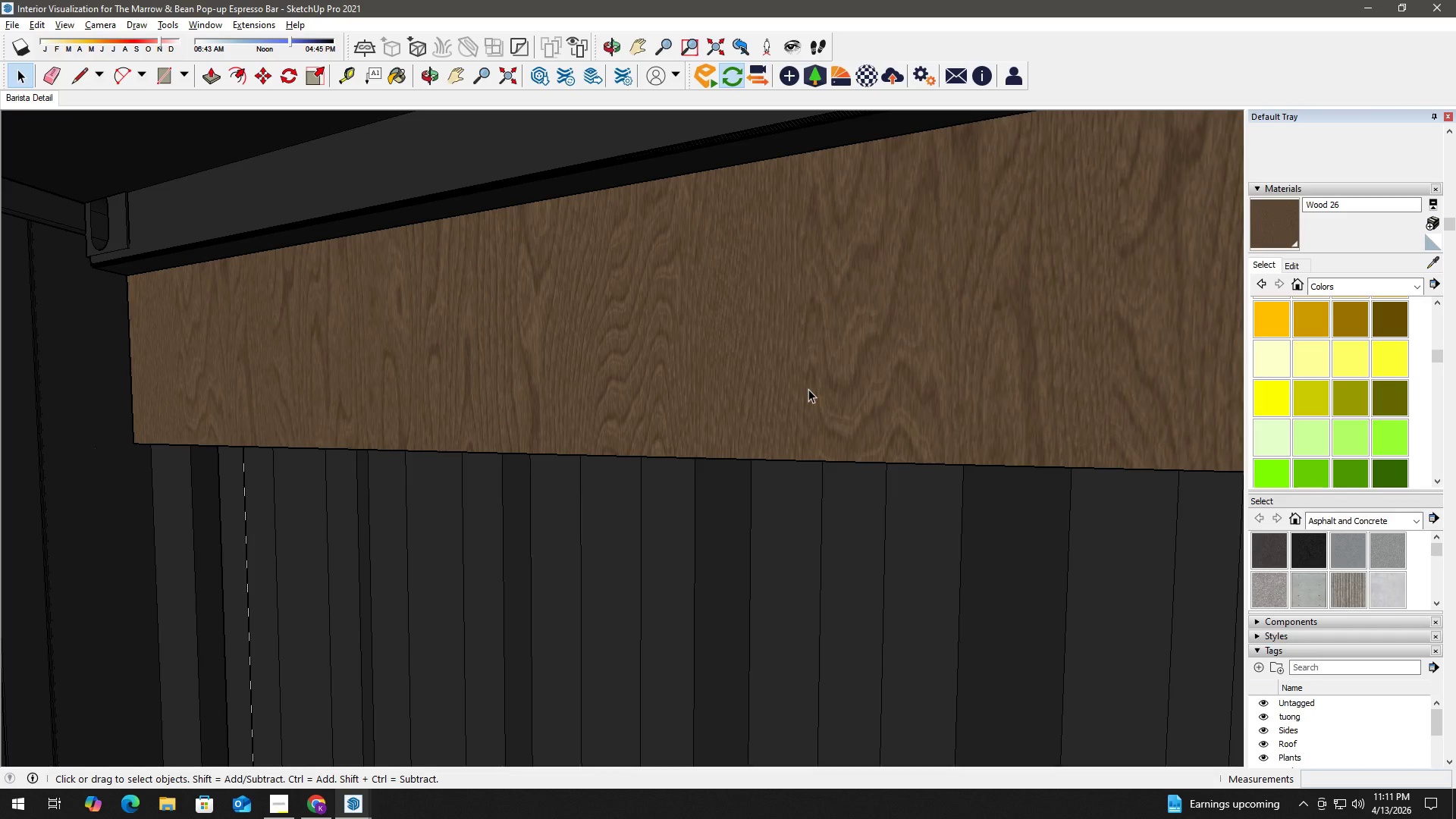 
double_click([808, 389])
 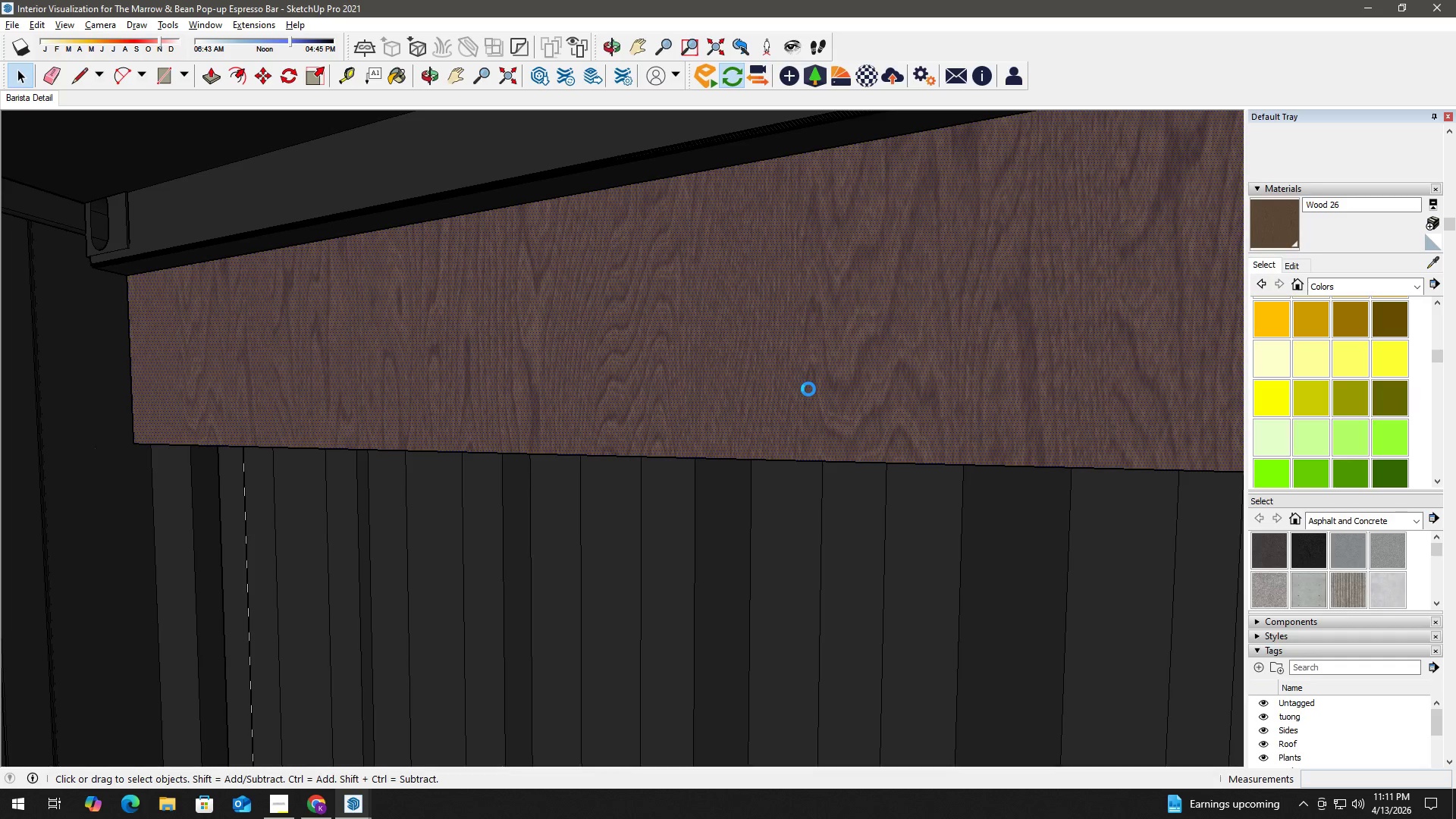 
triple_click([808, 389])
 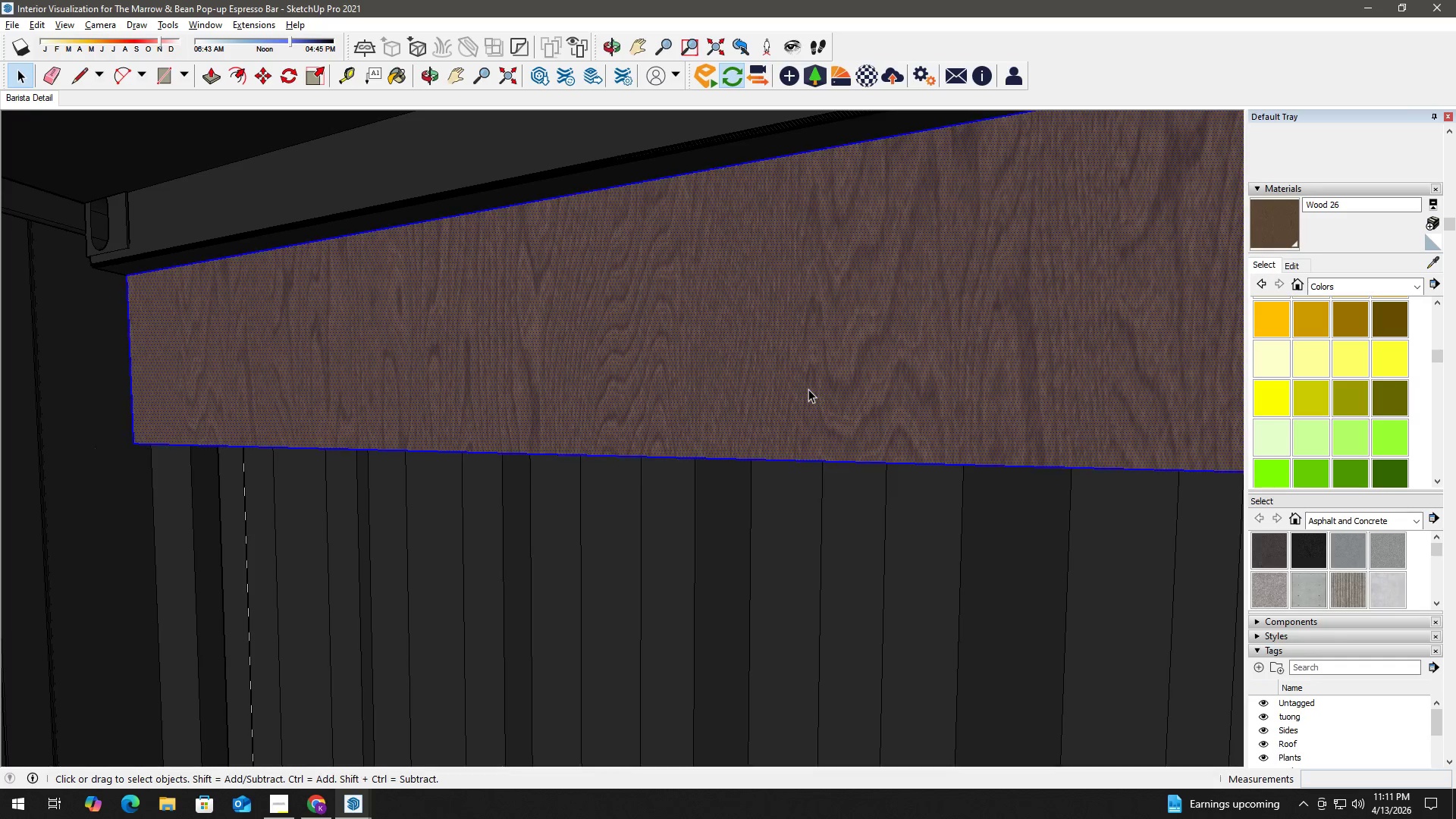 
key(B)
 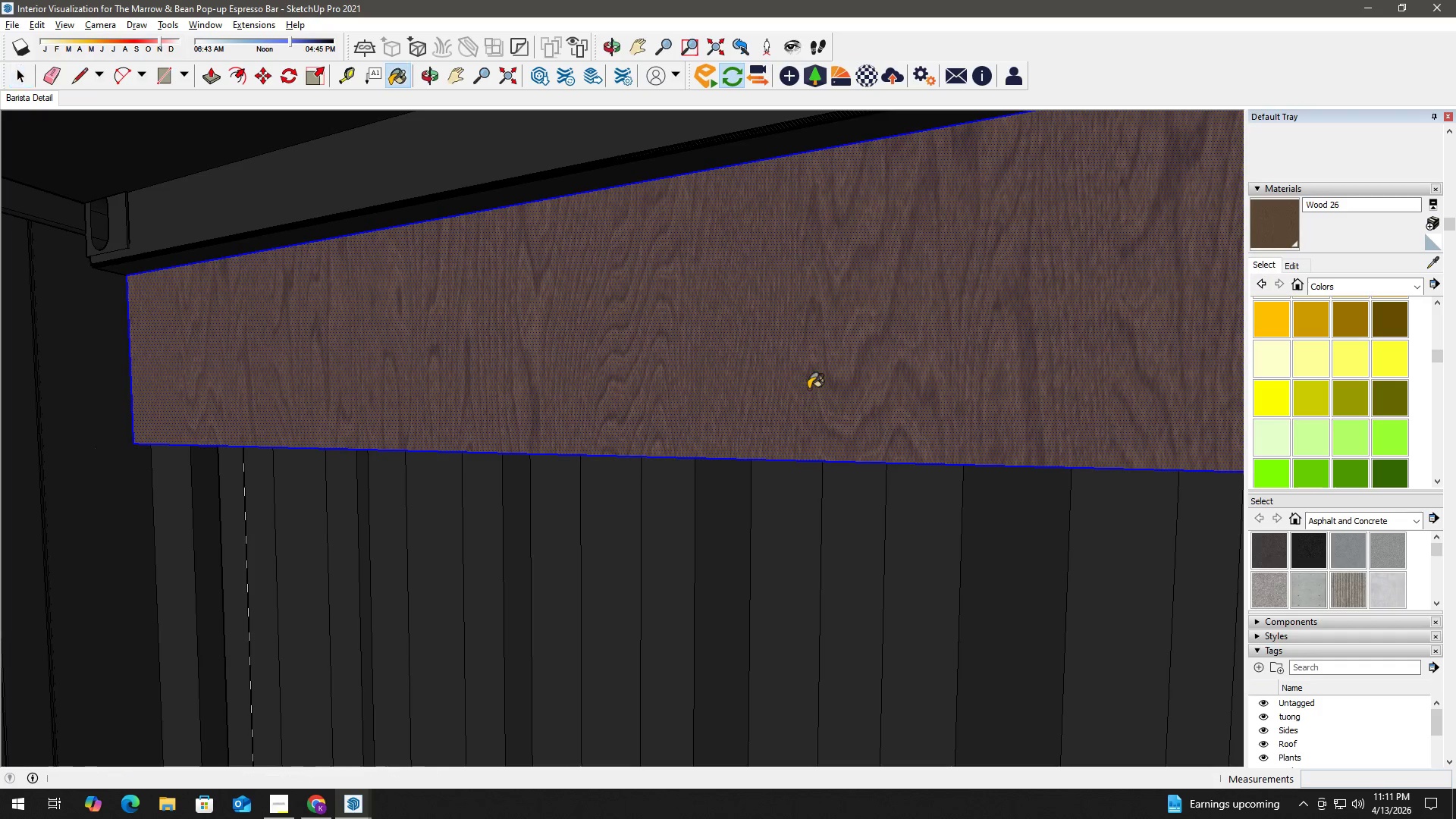 
left_click([808, 389])
 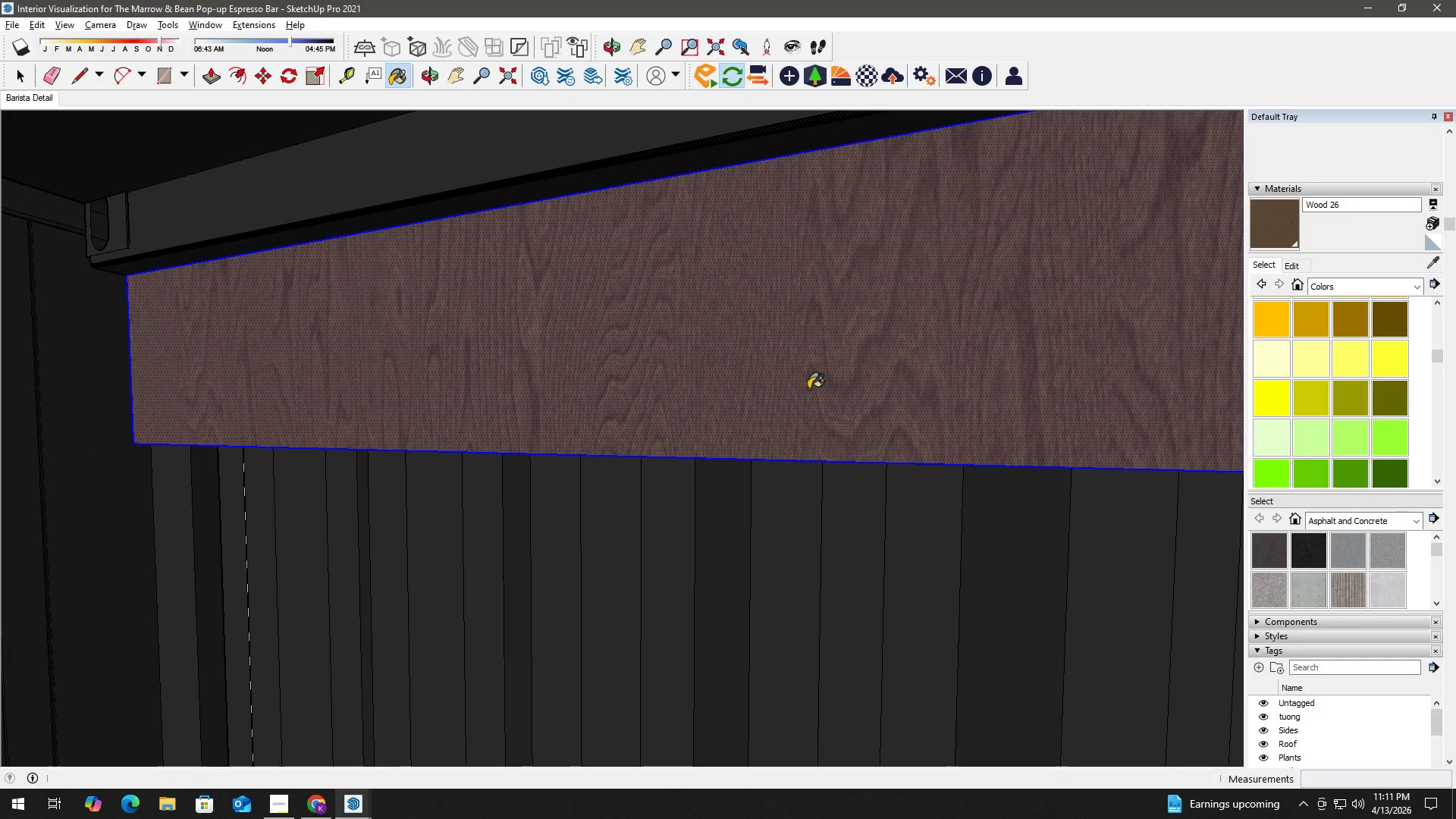 
double_click([808, 389])
 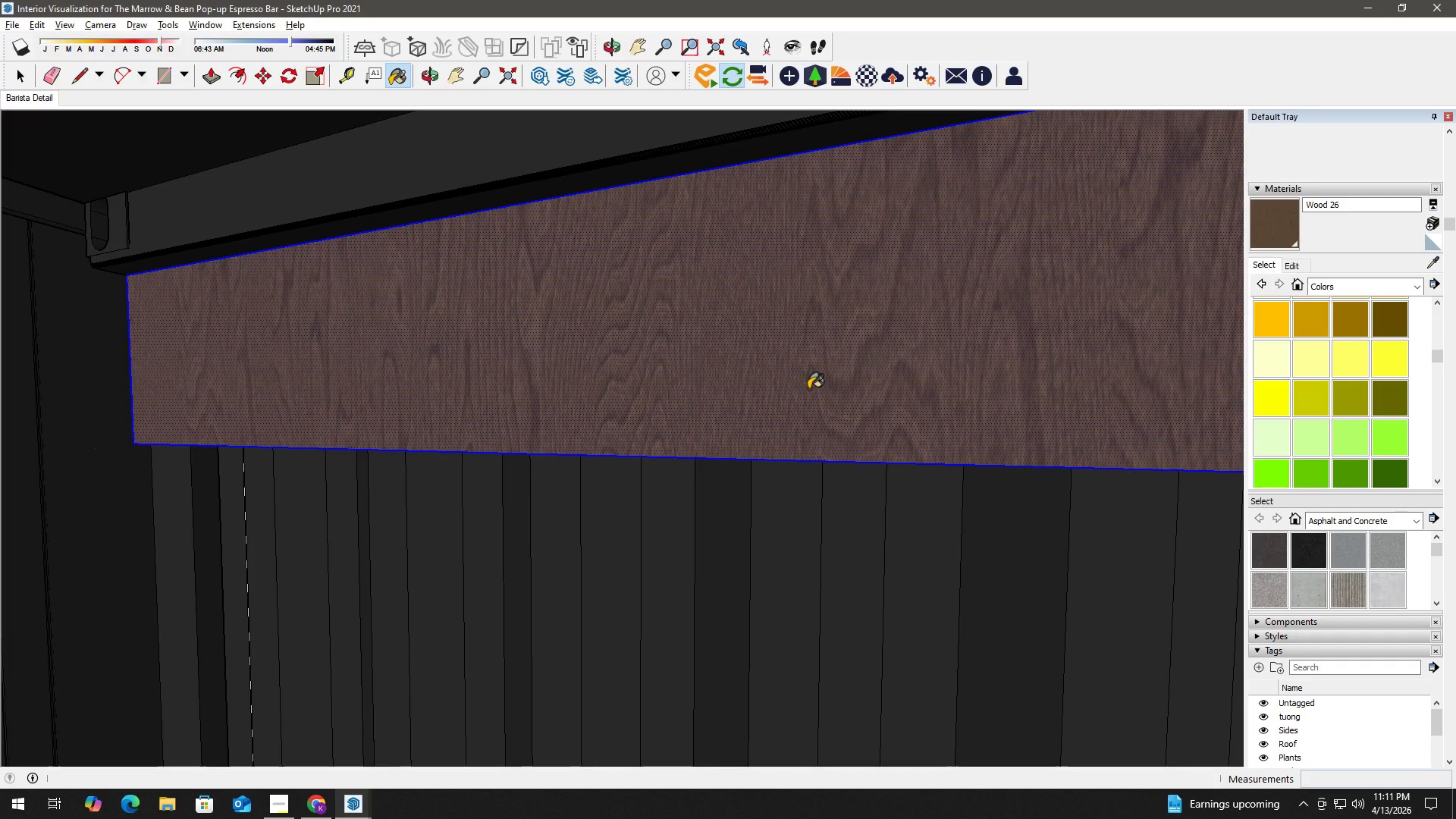 
triple_click([808, 389])
 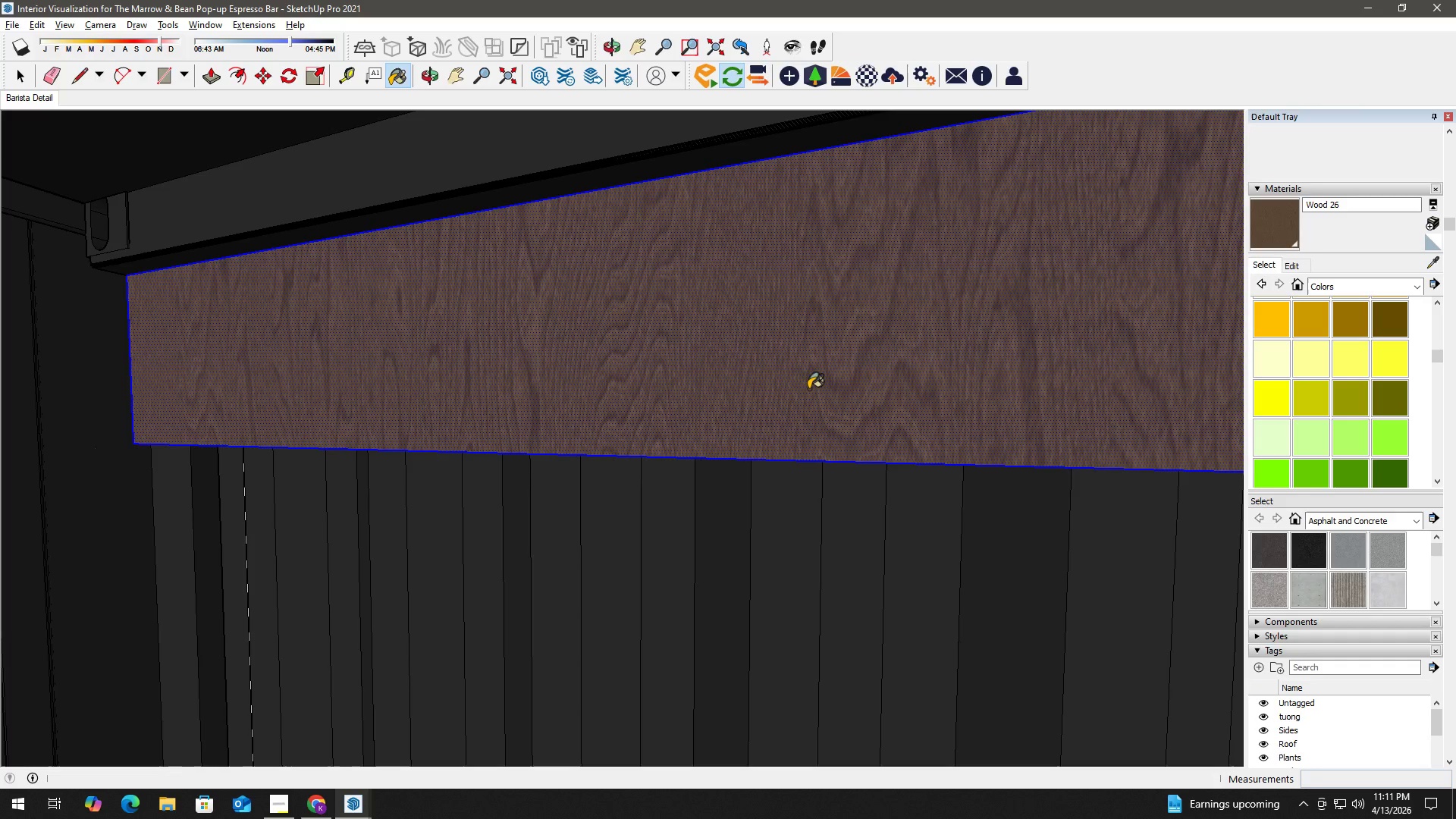 
triple_click([808, 389])
 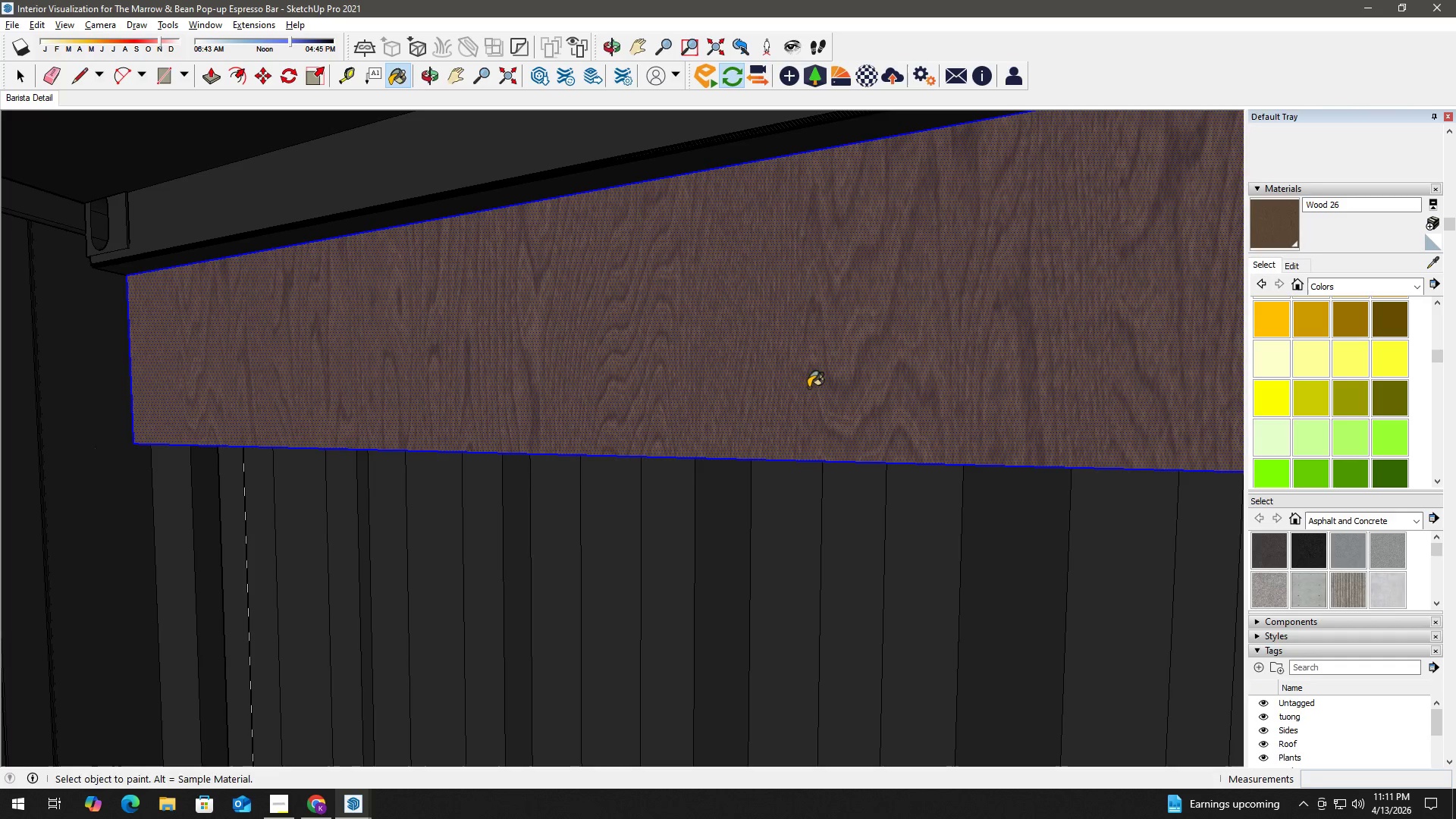 
key(Space)
 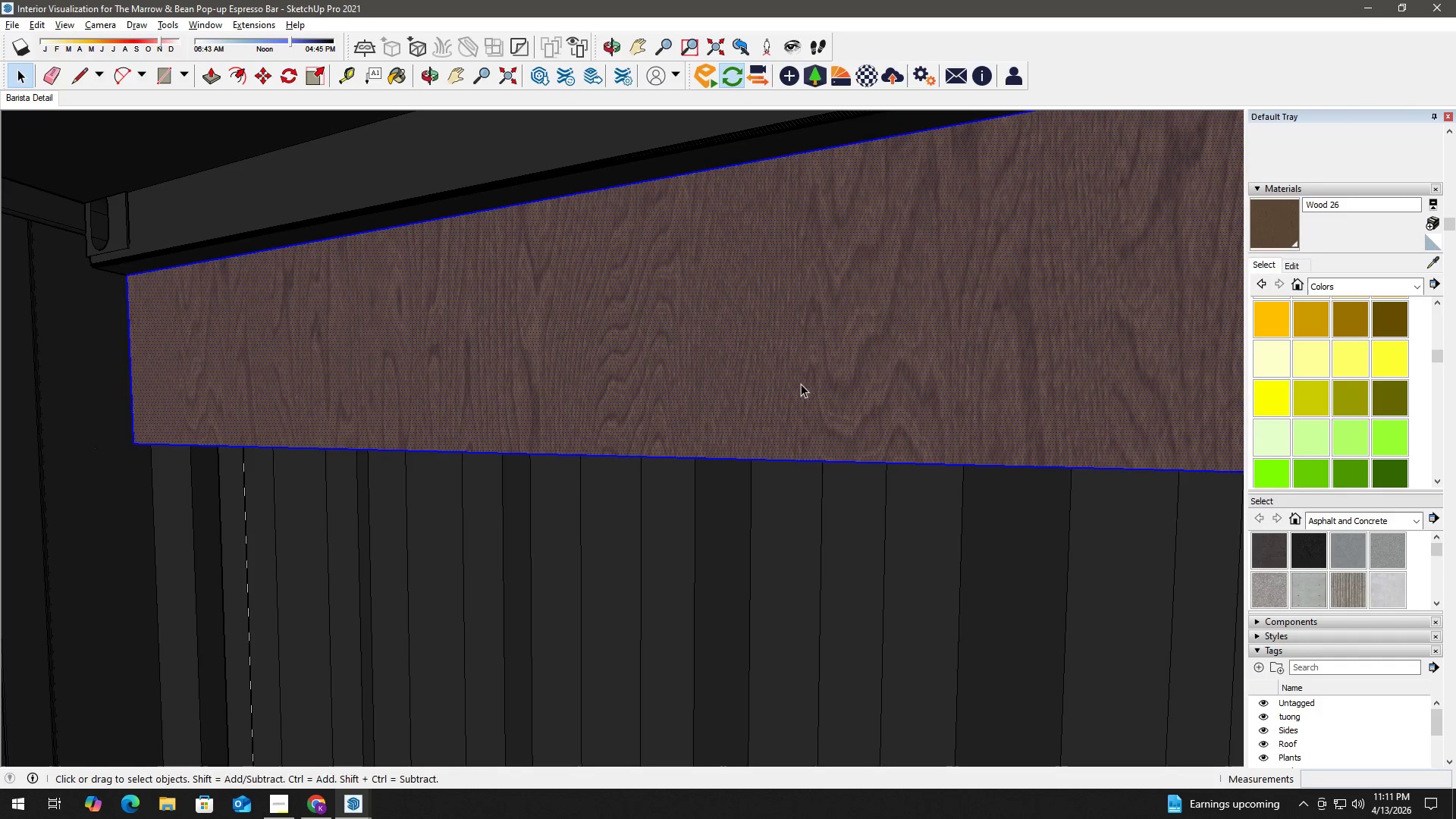 
key(H)
 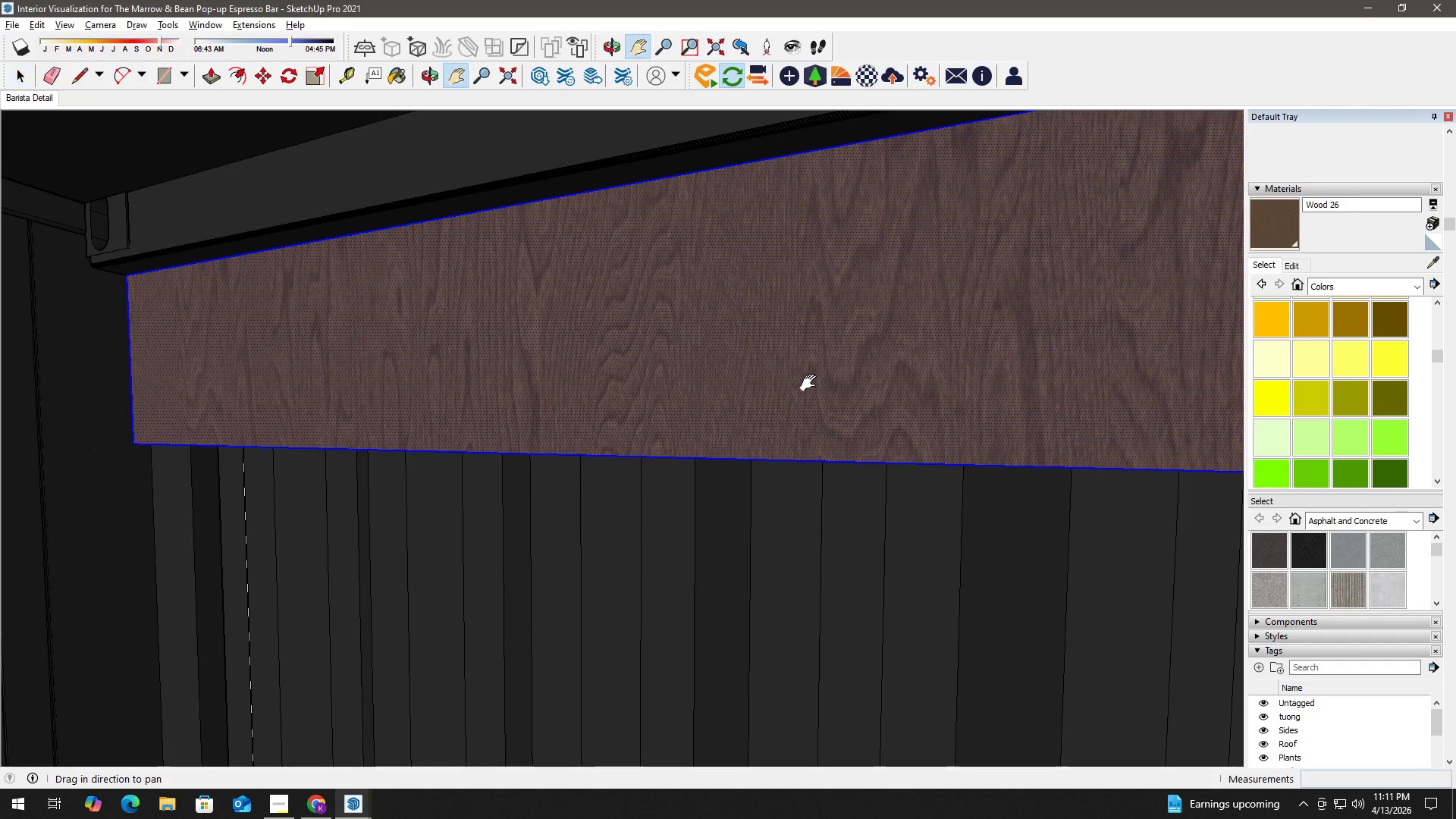 
left_click_drag(start_coordinate=[810, 383], to_coordinate=[582, 335])
 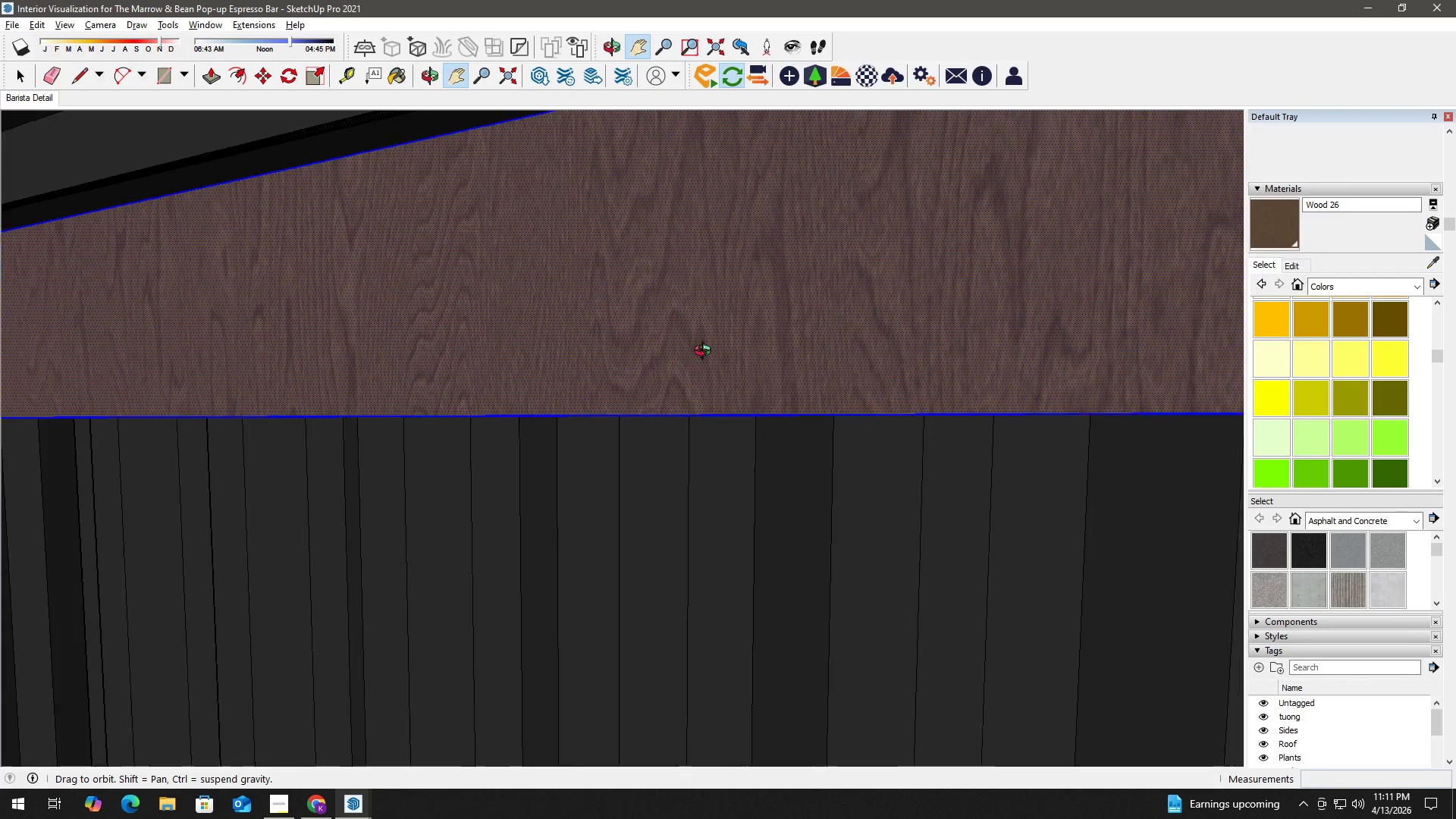 
key(Space)
 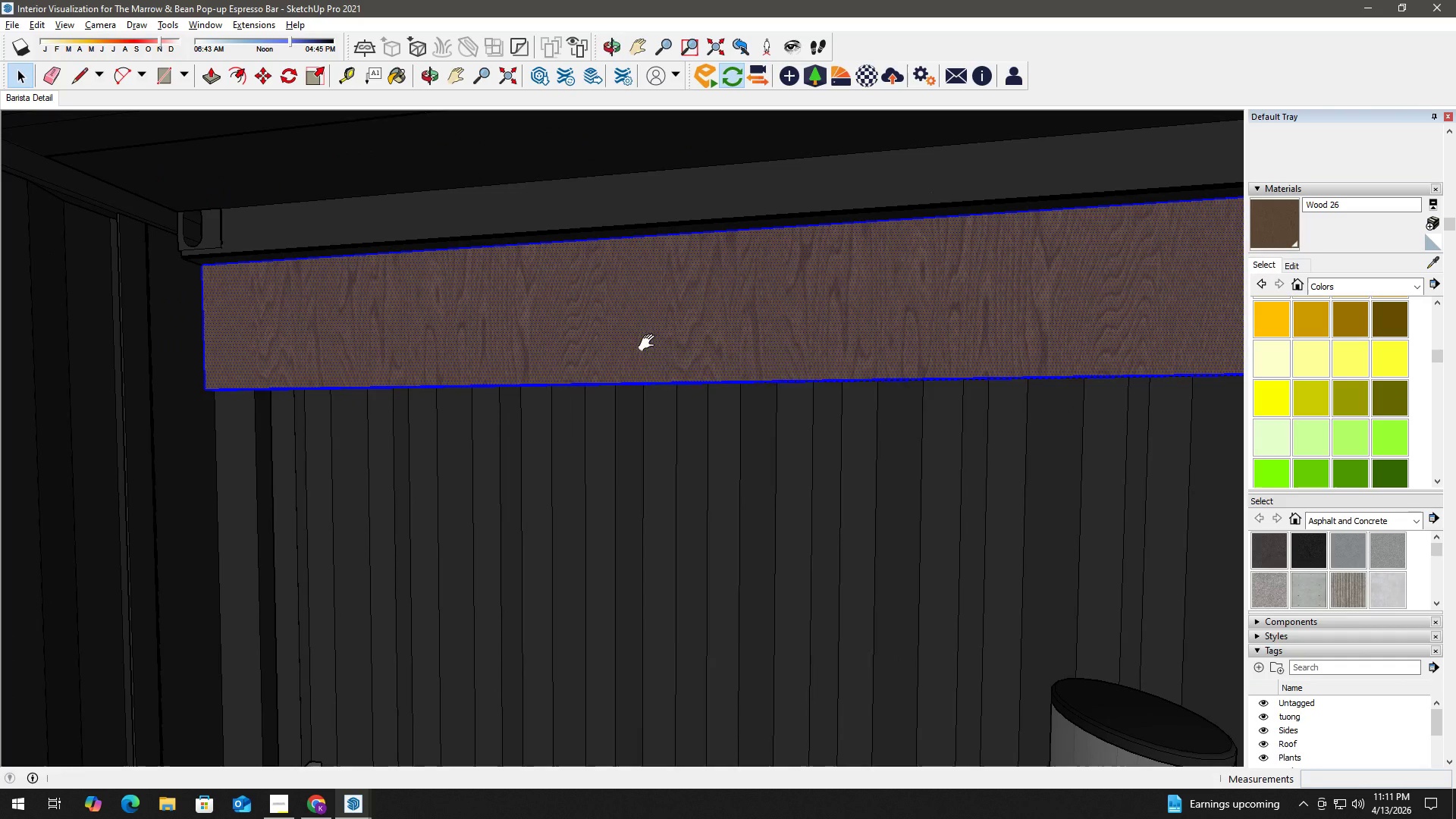 
scroll: coordinate [678, 362], scroll_direction: down, amount: 11.0
 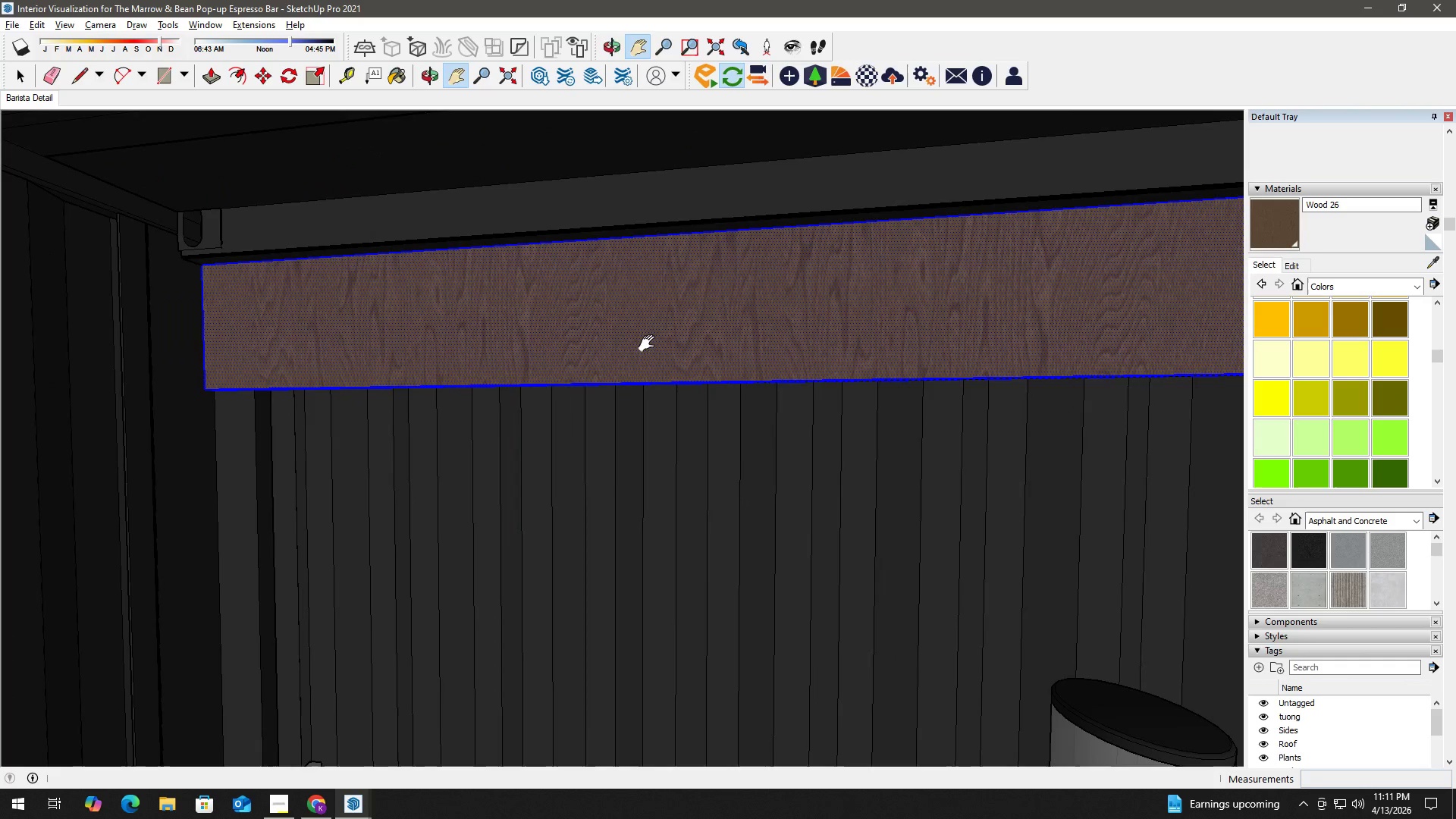 
right_click([650, 343])
 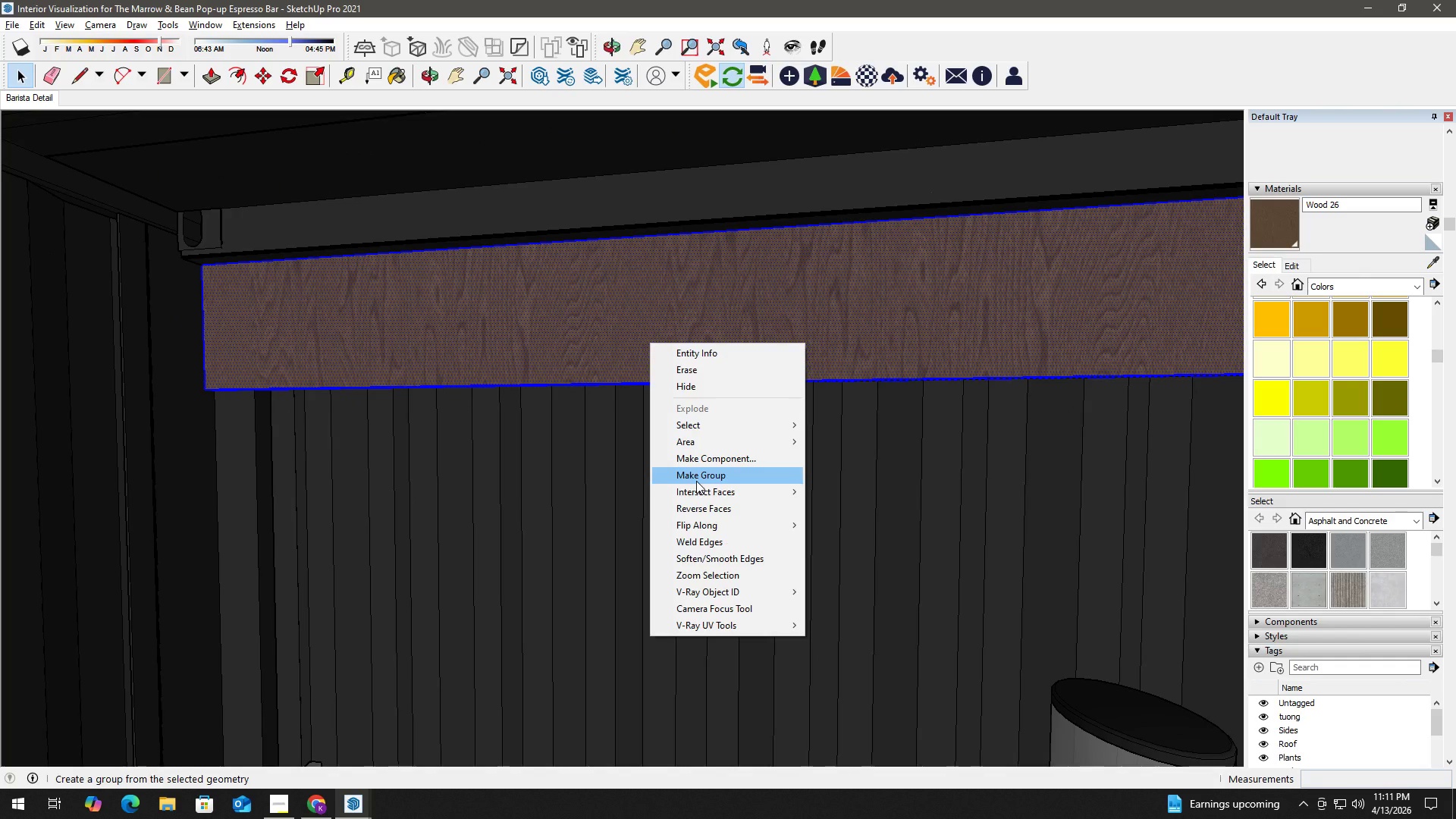 
left_click([696, 481])
 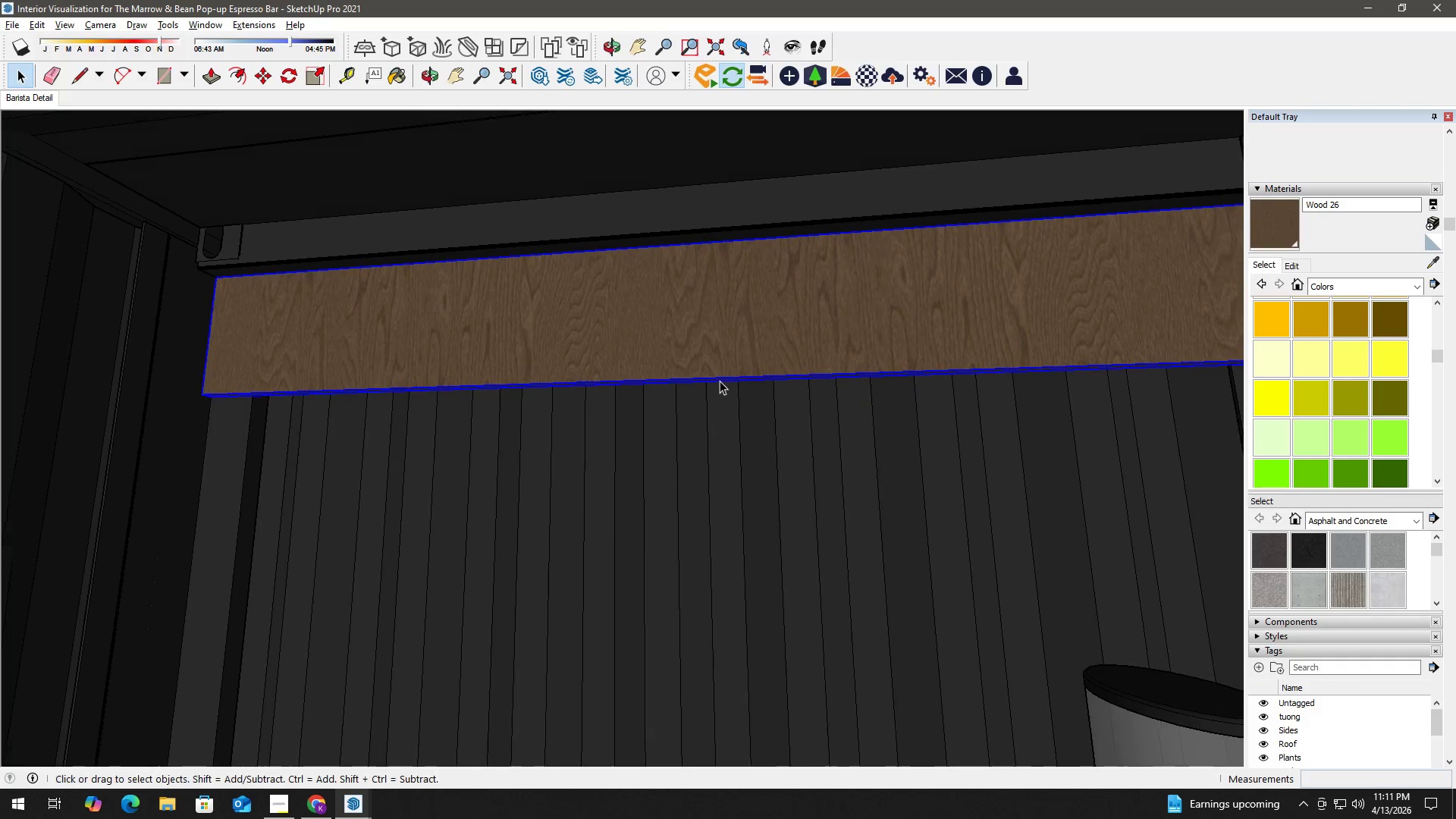 
scroll: coordinate [716, 382], scroll_direction: down, amount: 4.0
 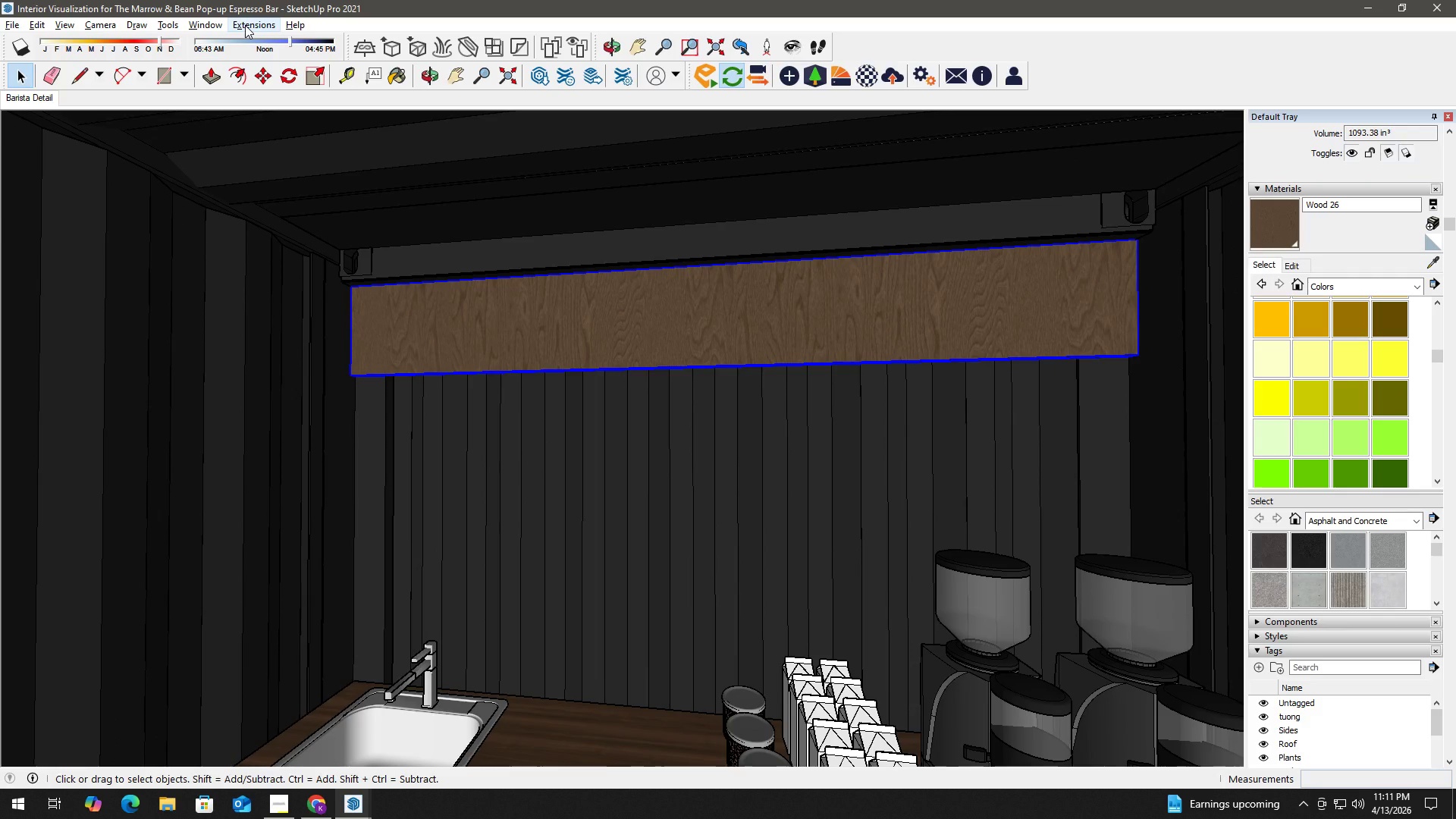 
left_click([211, 26])
 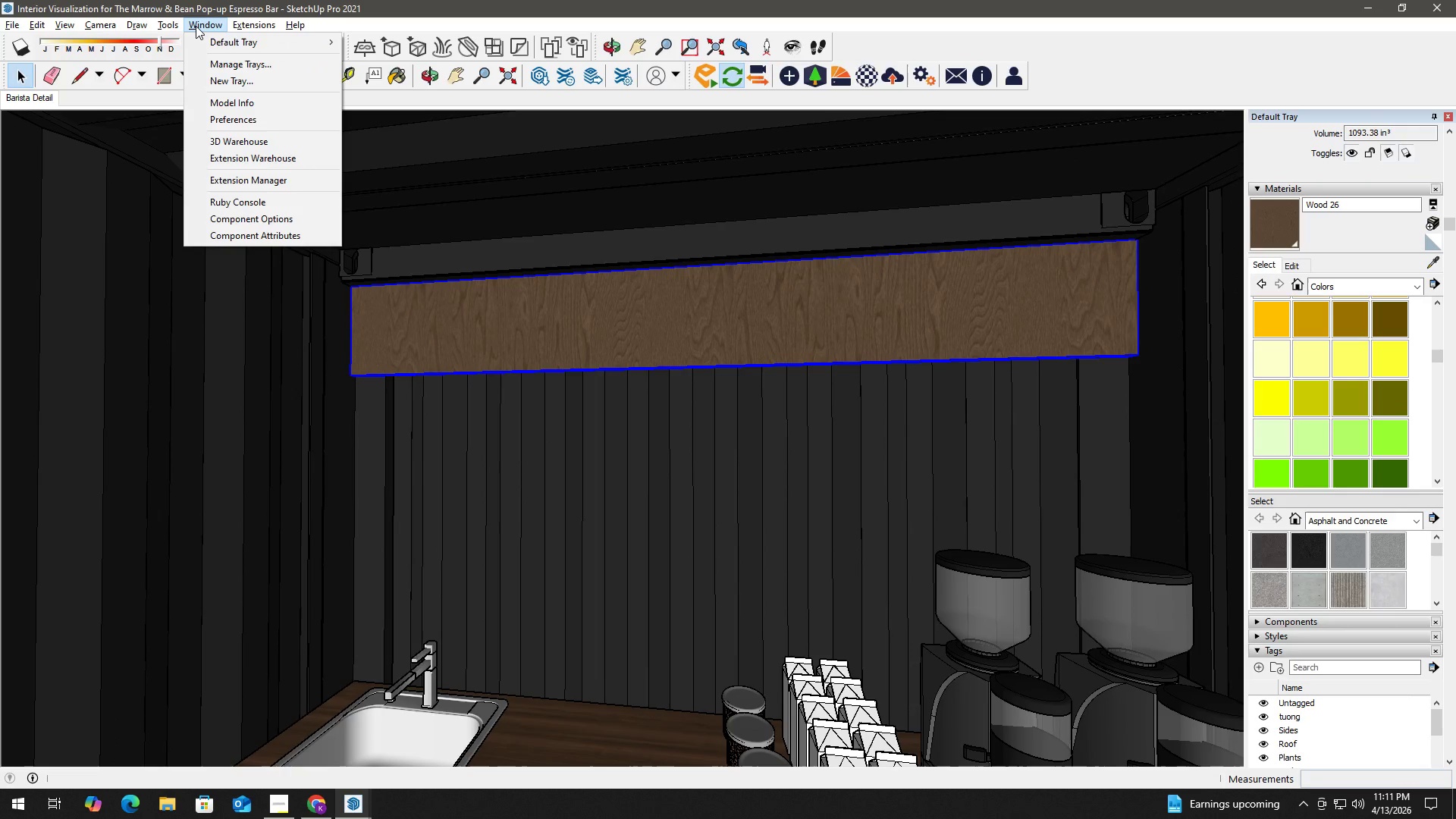 
mouse_move([193, 24])
 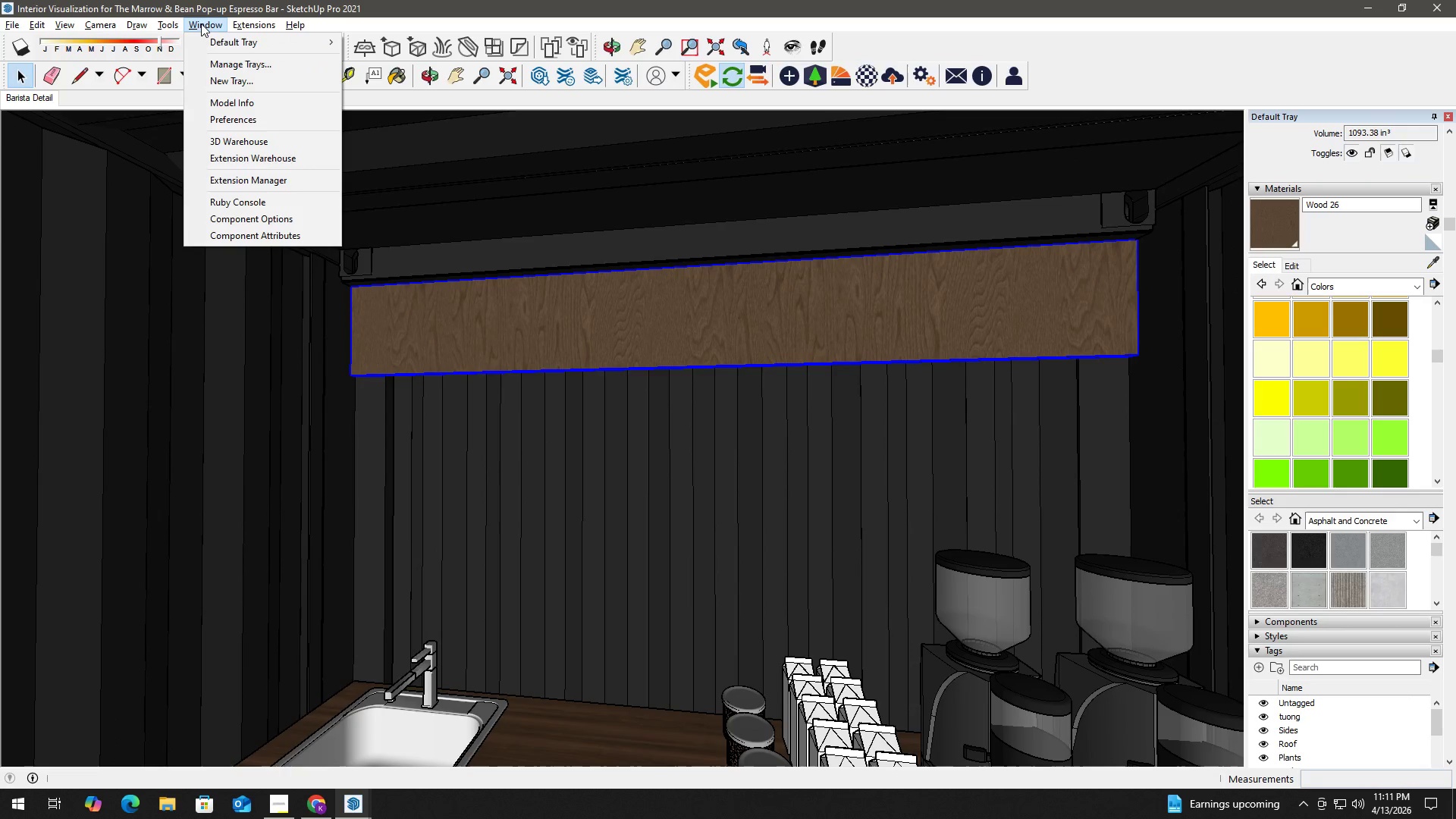 
mouse_move([163, 41])
 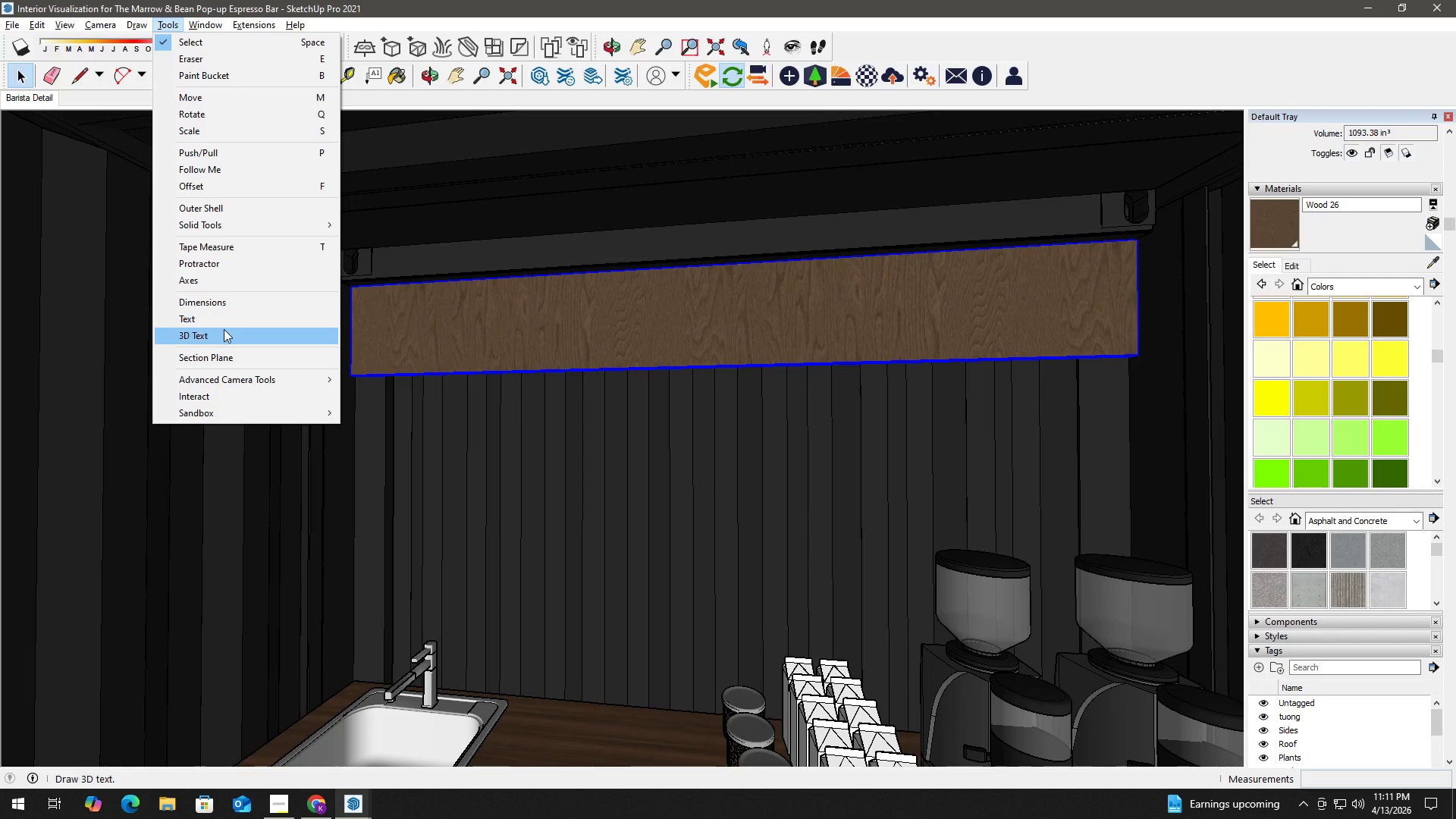 
left_click([224, 329])
 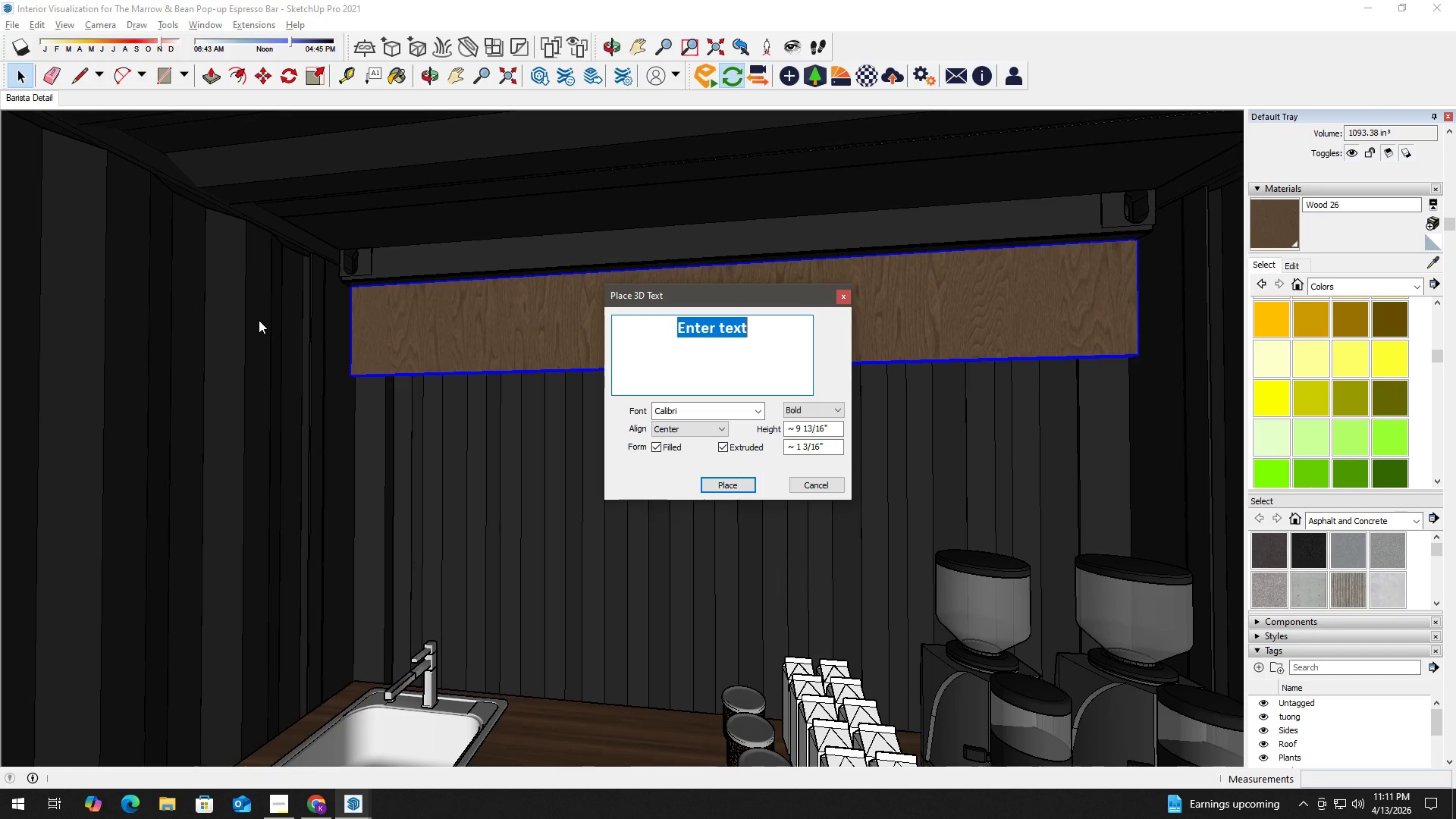 
wait(5.86)
 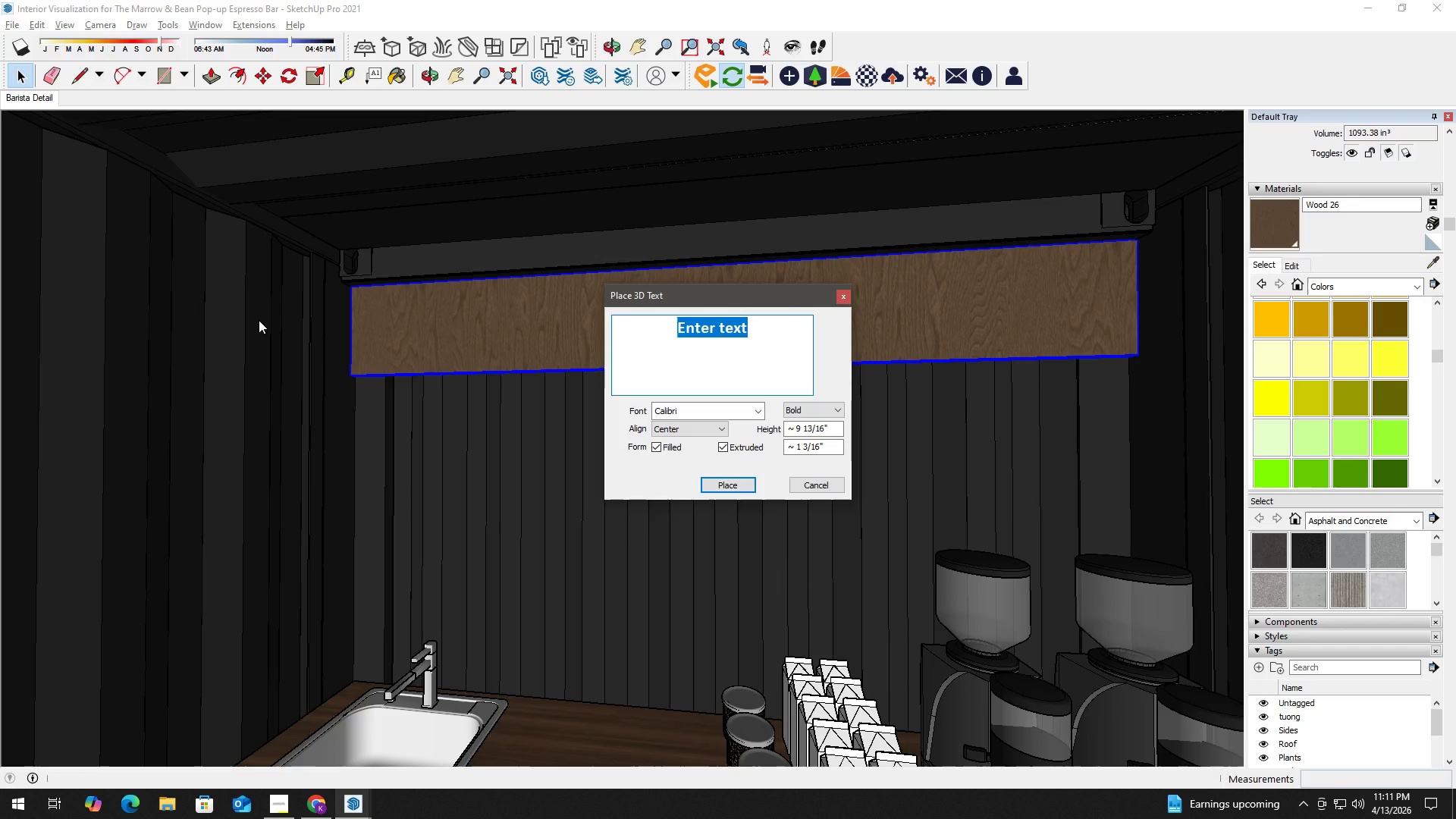 
type(THE MARROW & BEAN)
 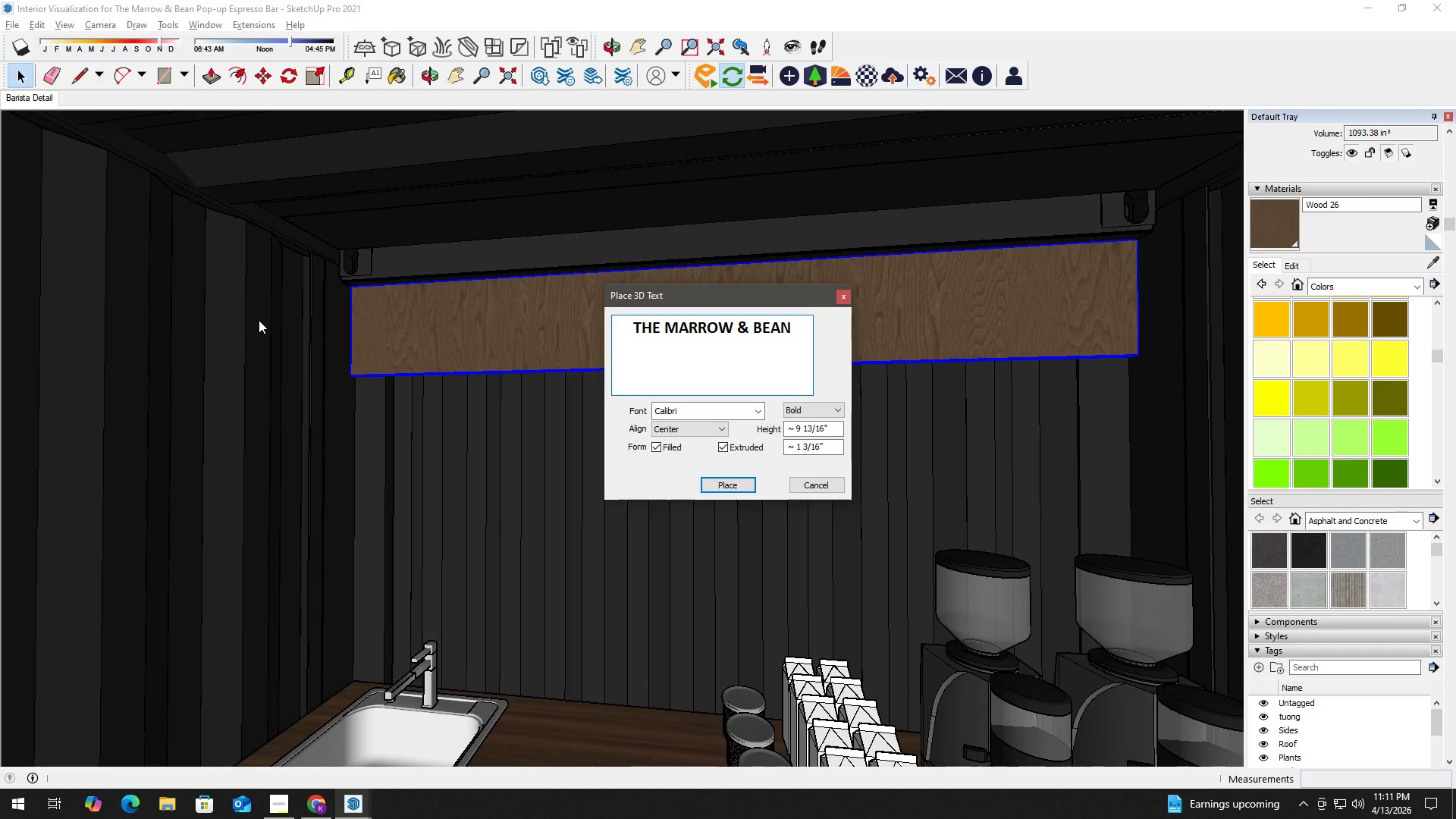 
key(Control+A)
 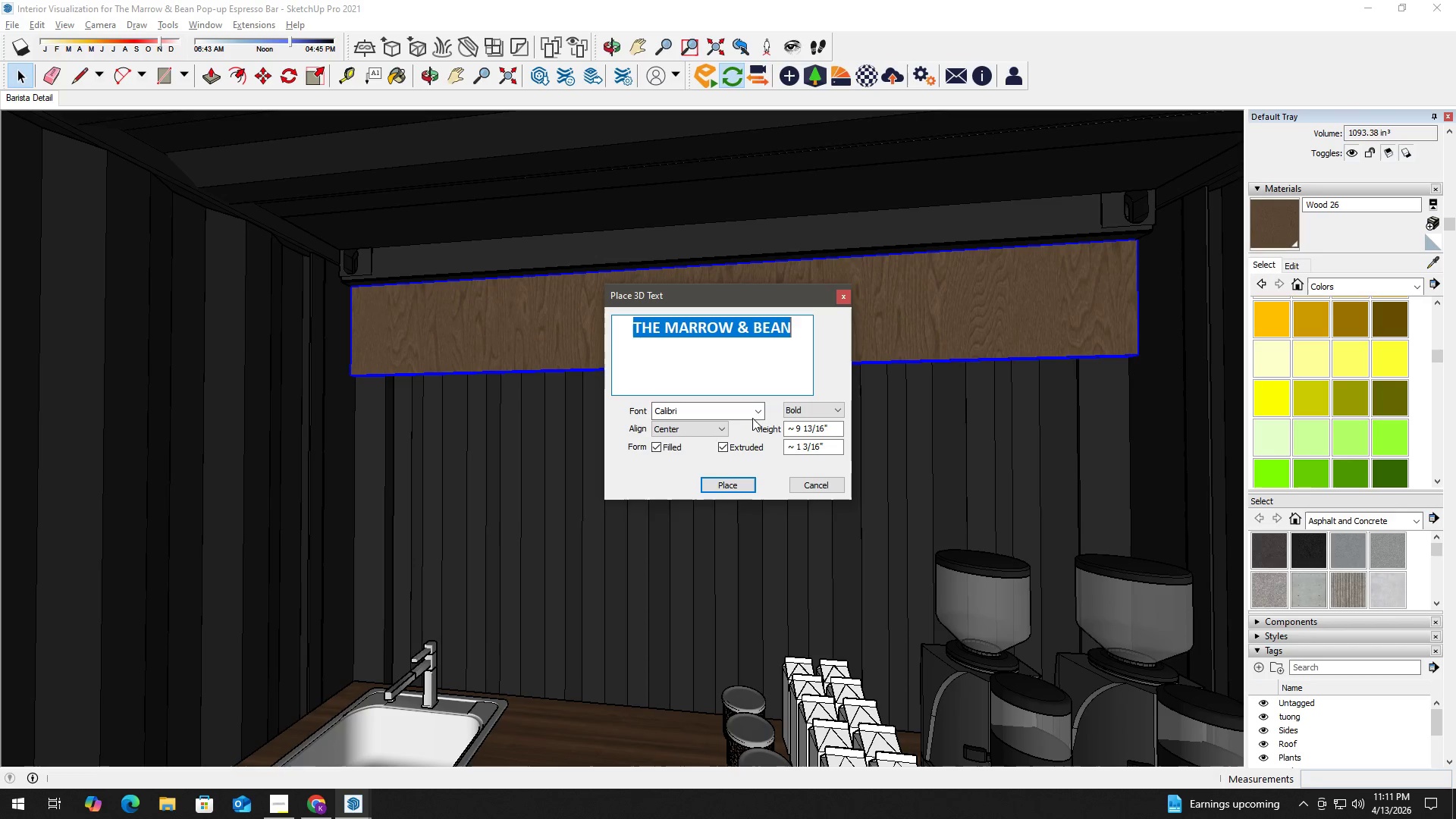 
left_click([757, 416])
 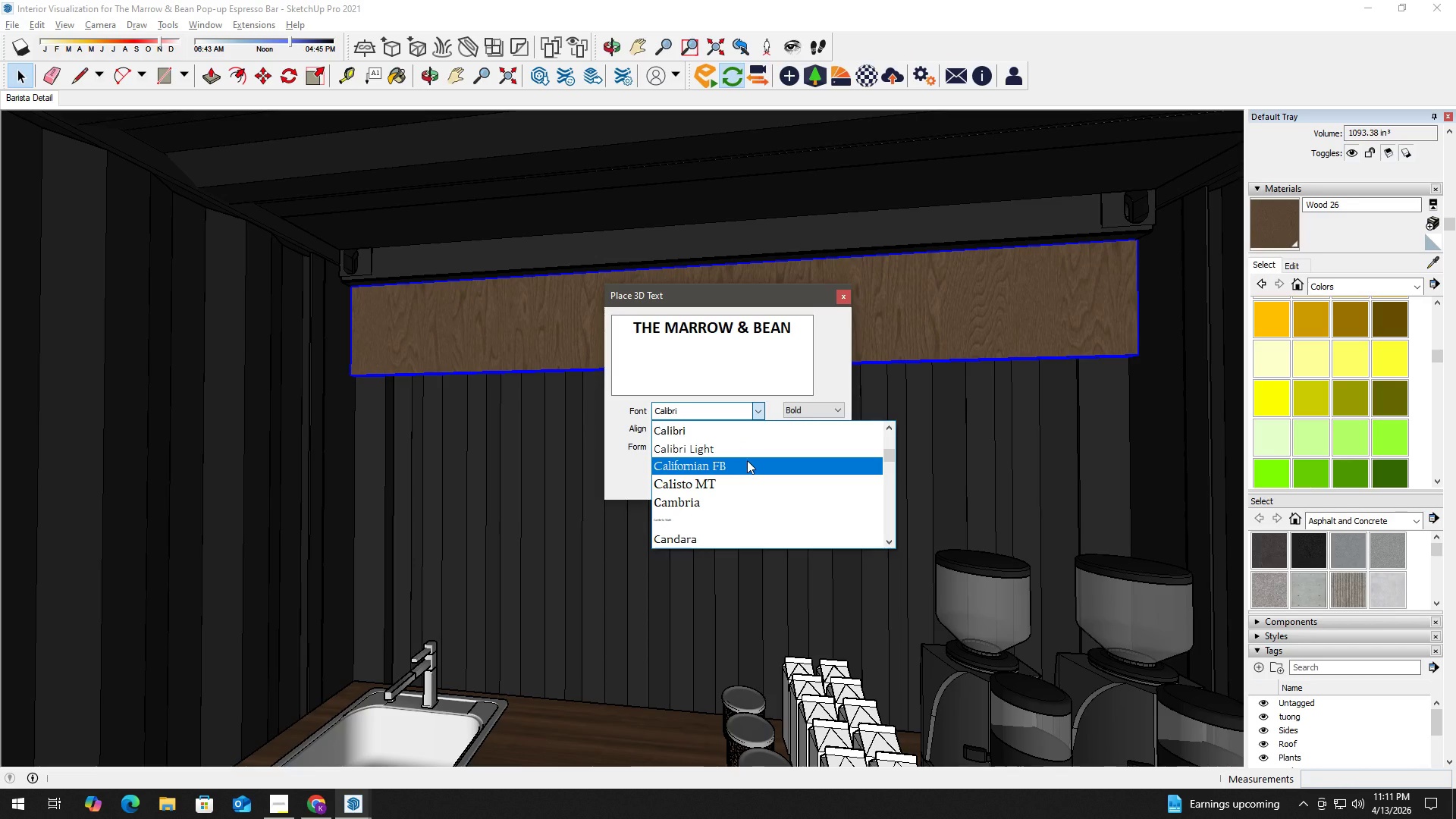 
left_click([746, 482])
 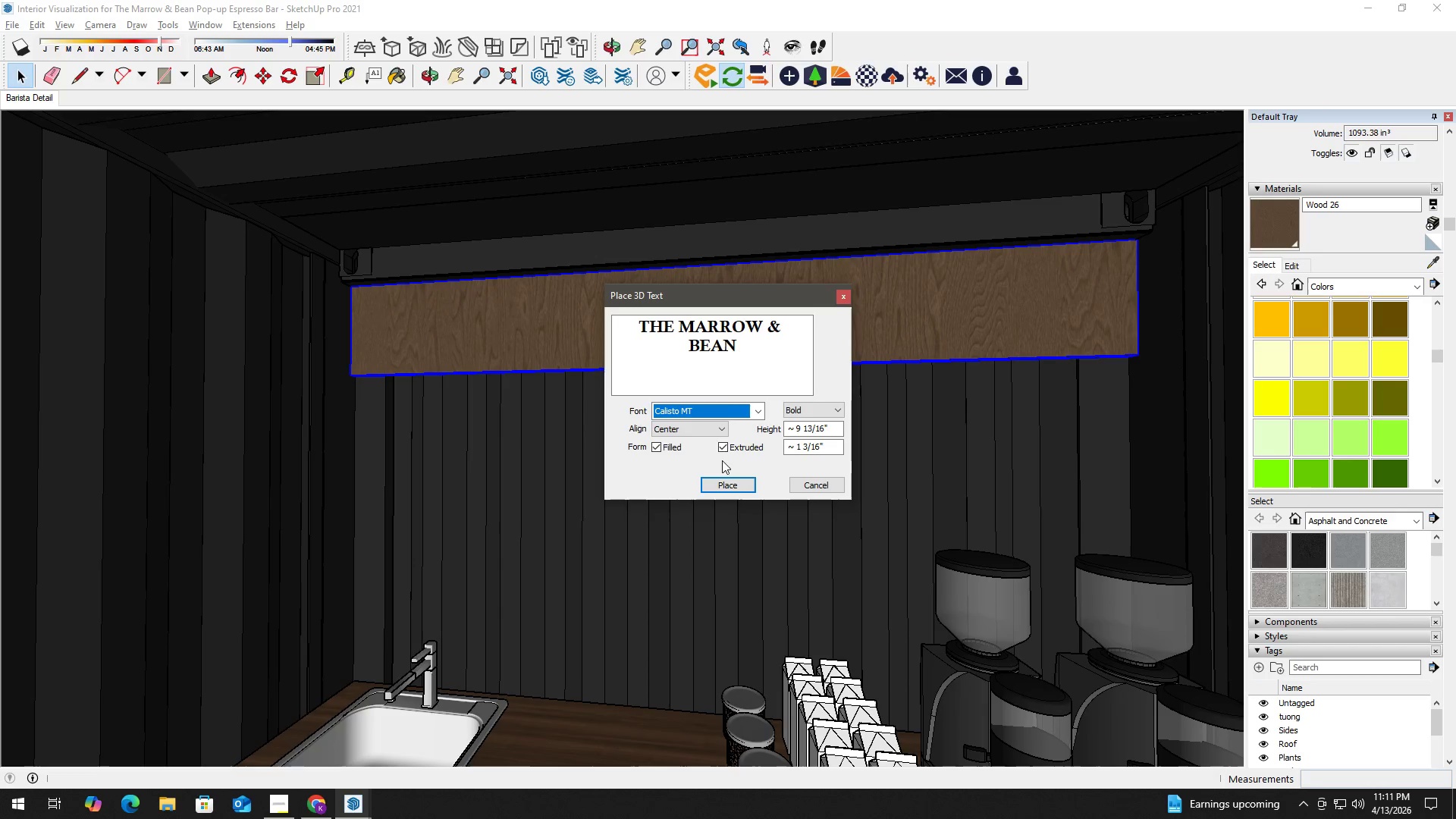 
left_click([734, 483])
 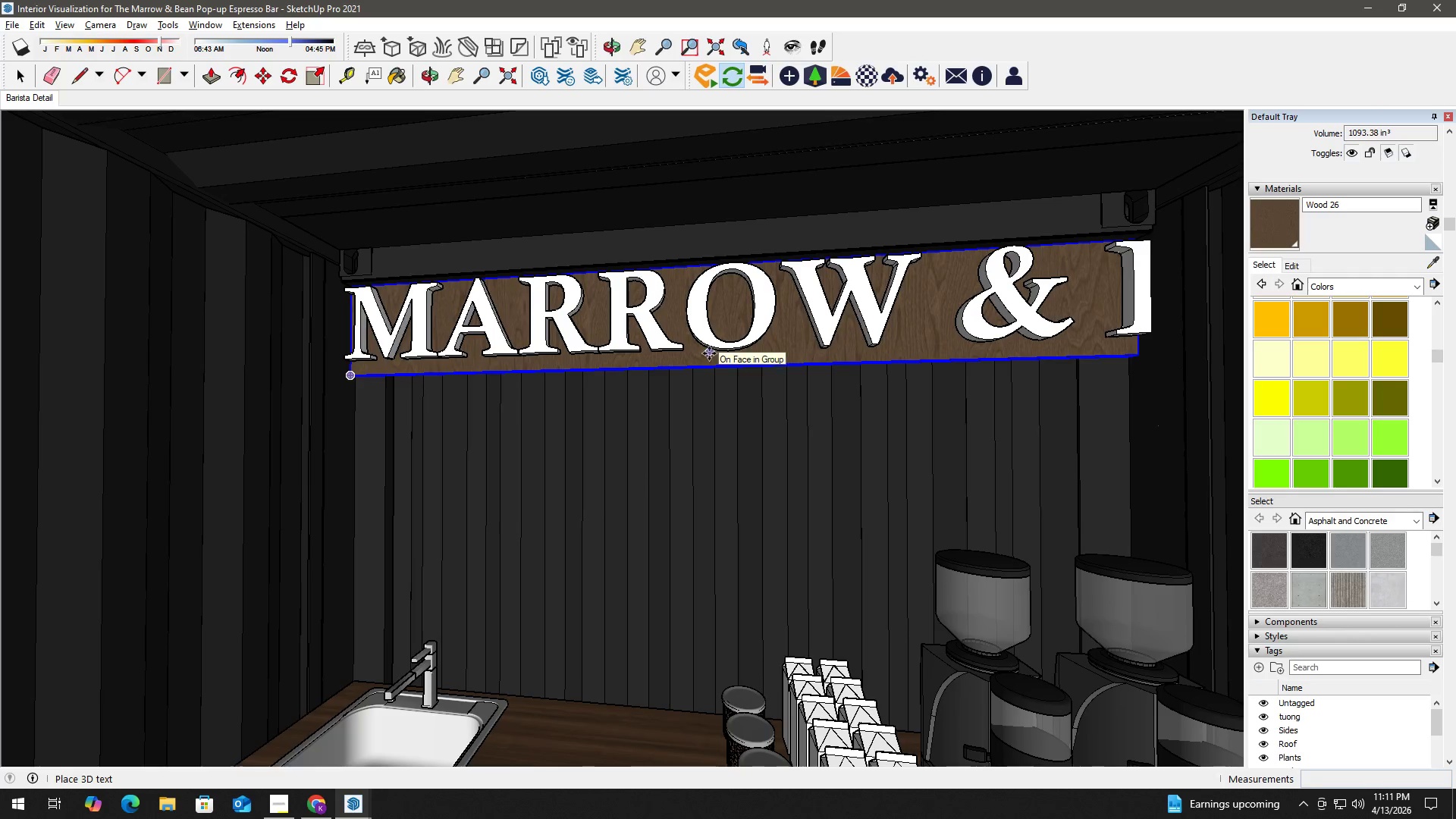 
key(Control+Z)
 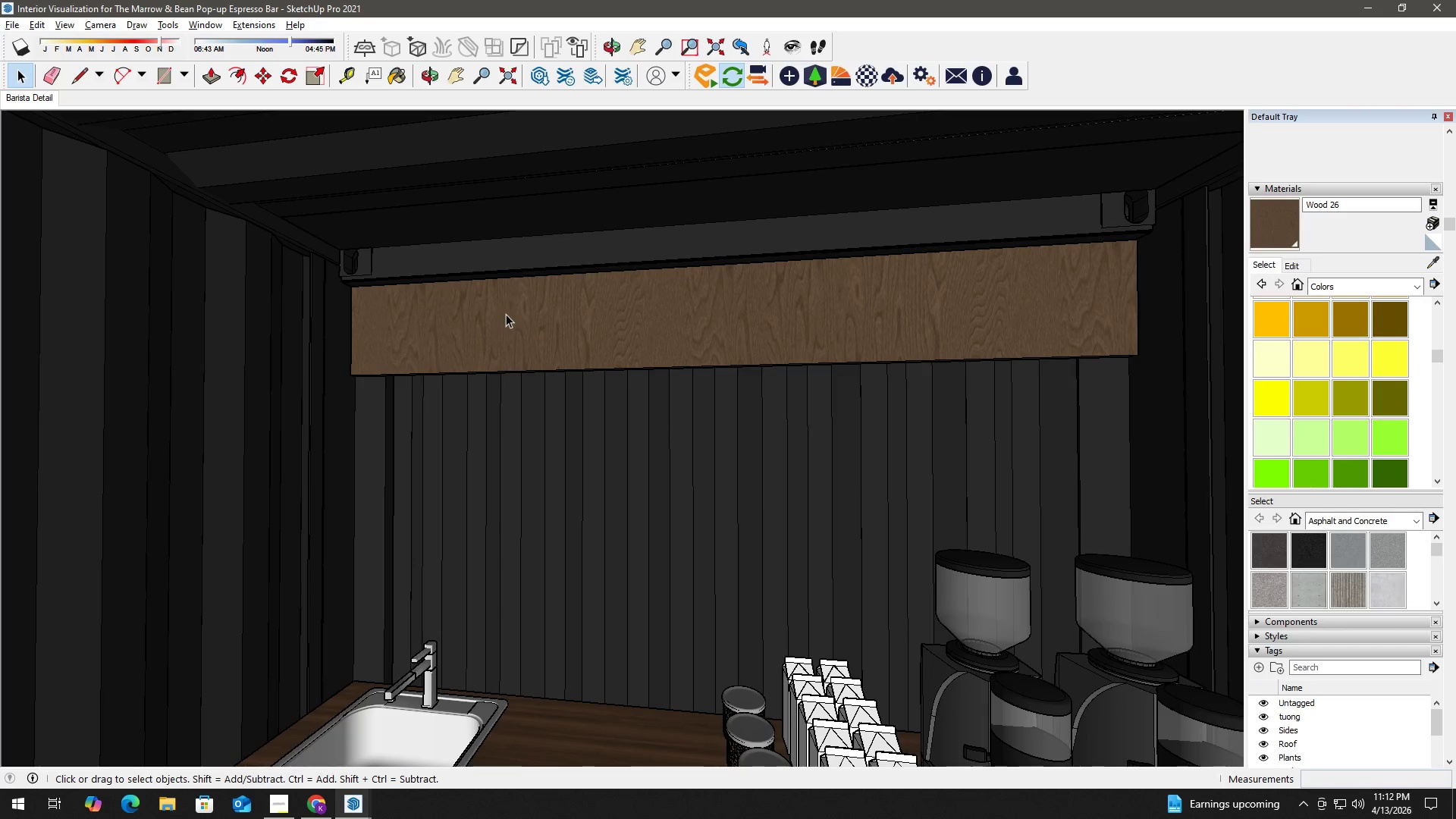 
left_click([246, 21])
 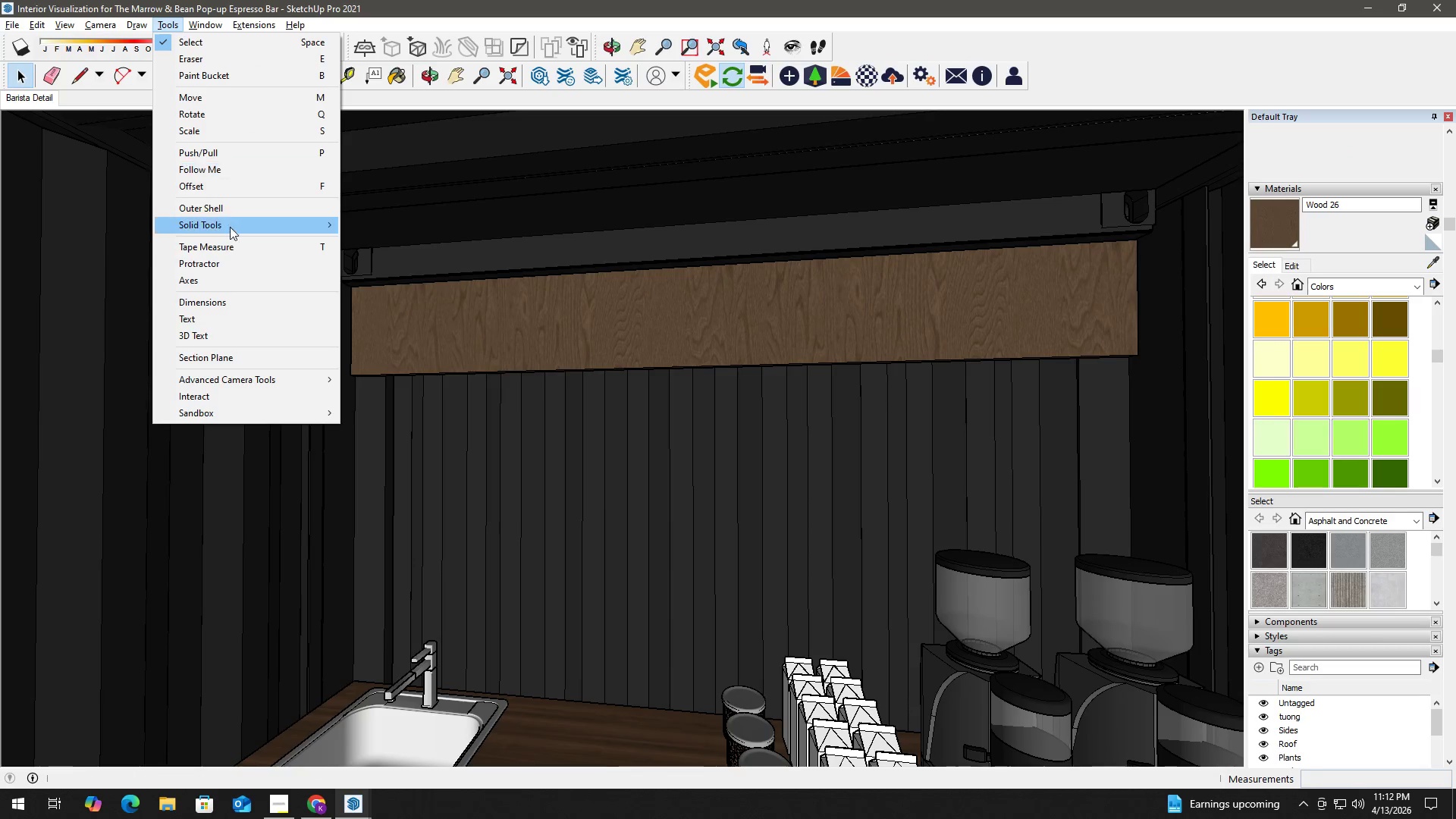 
left_click([244, 334])
 